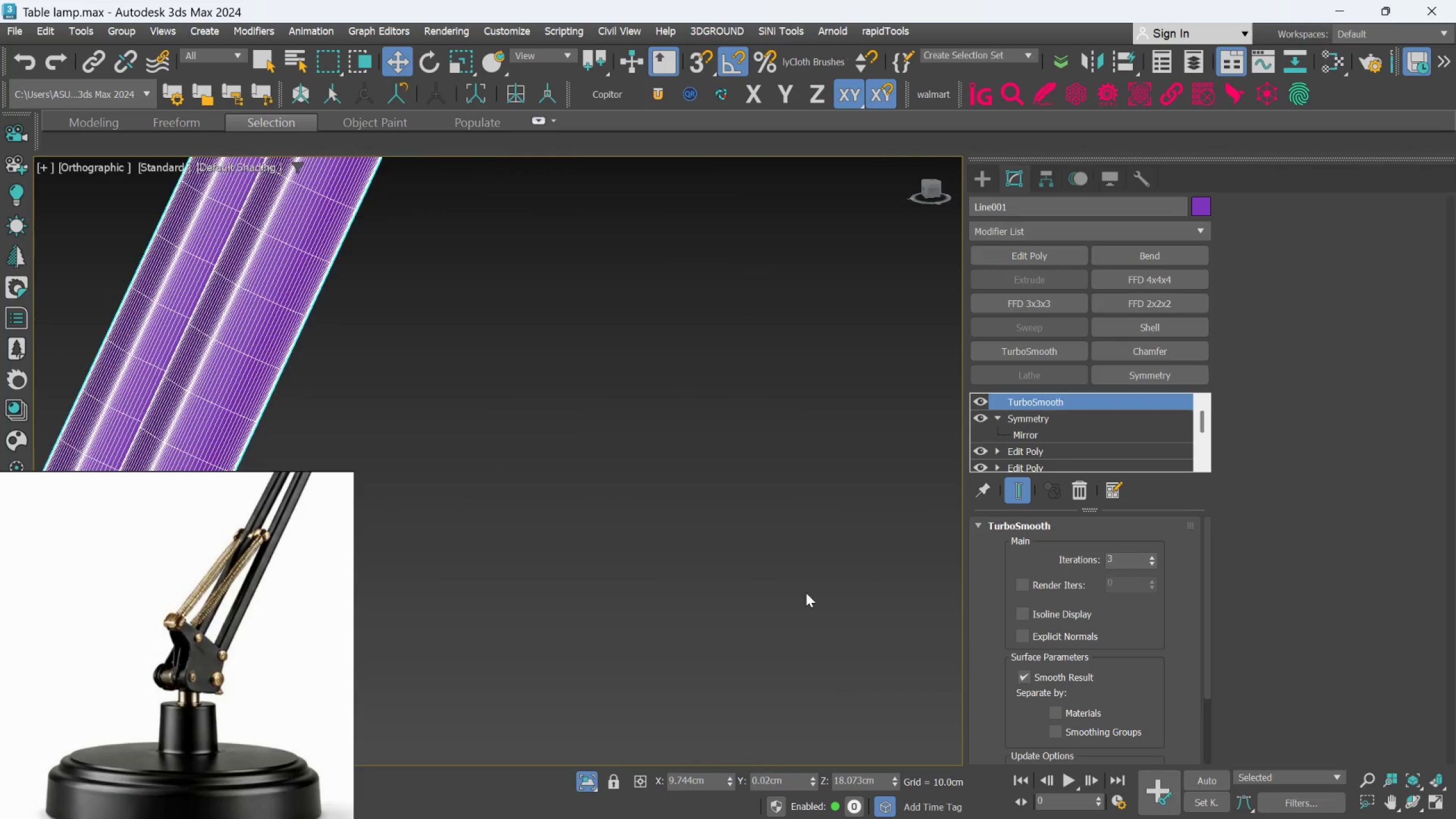 
hold_key(key=AltLeft, duration=0.44)
 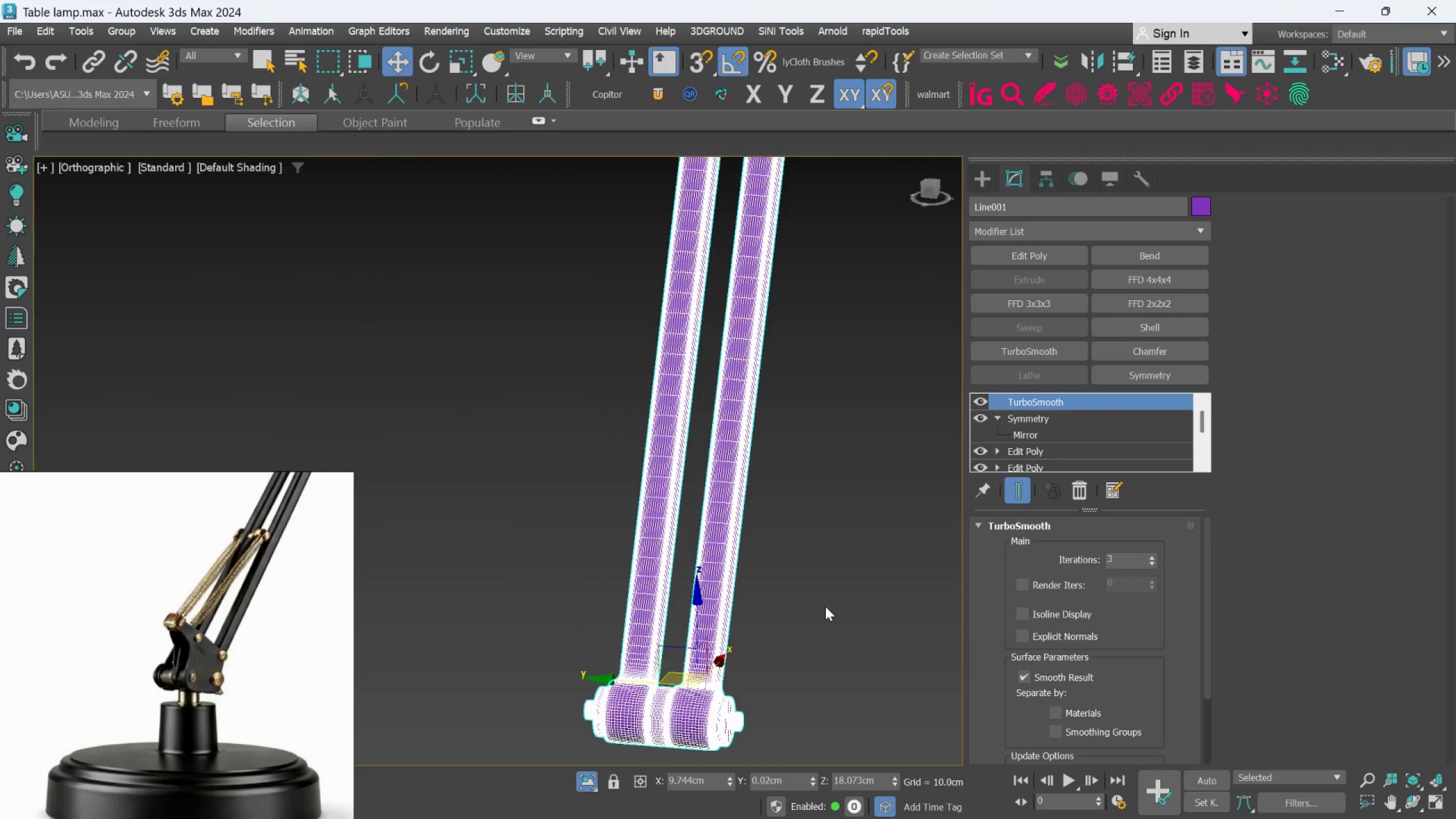 
scroll: coordinate [806, 593], scroll_direction: down, amount: 3.0
 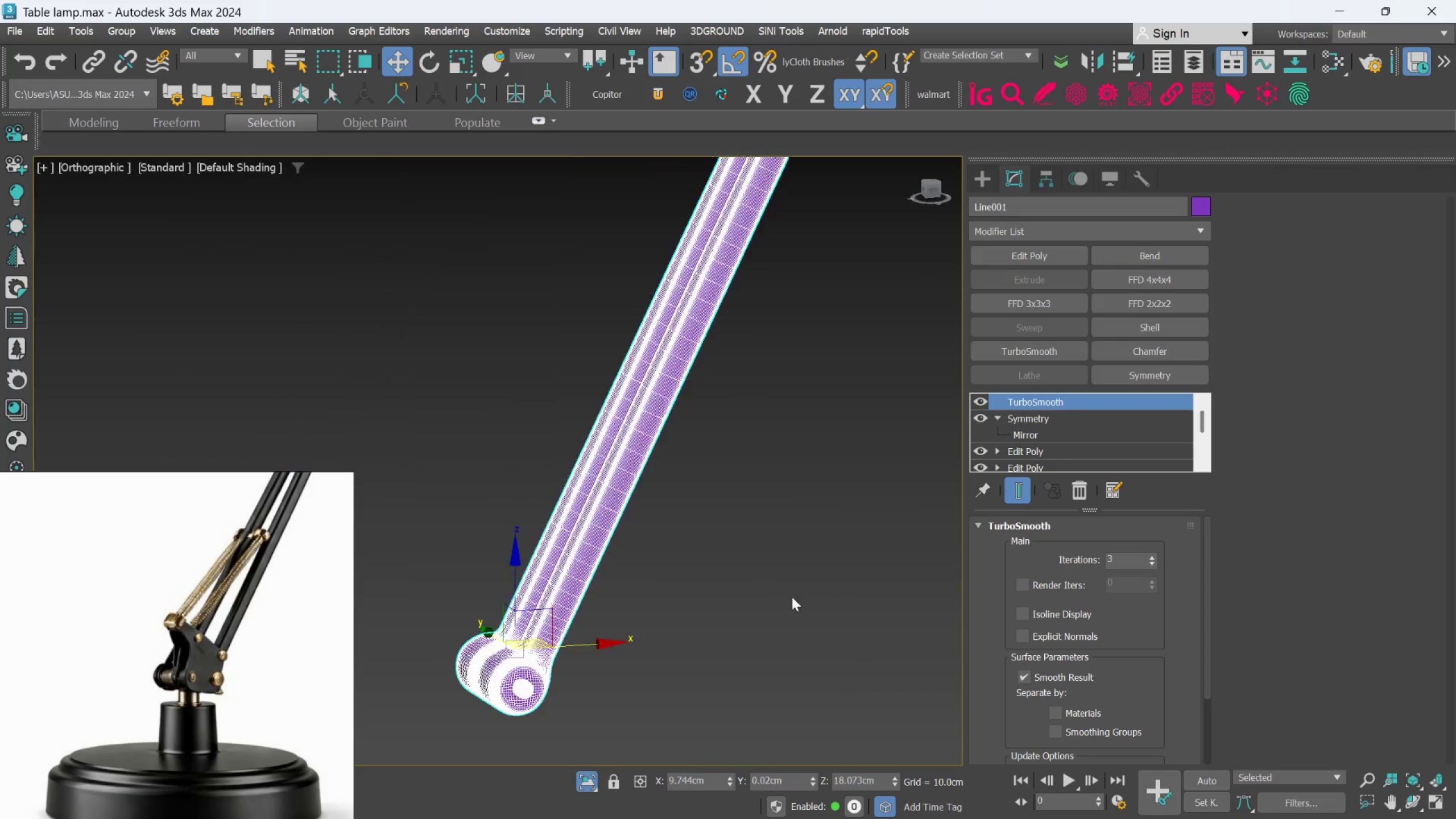 
left_click([825, 606])
 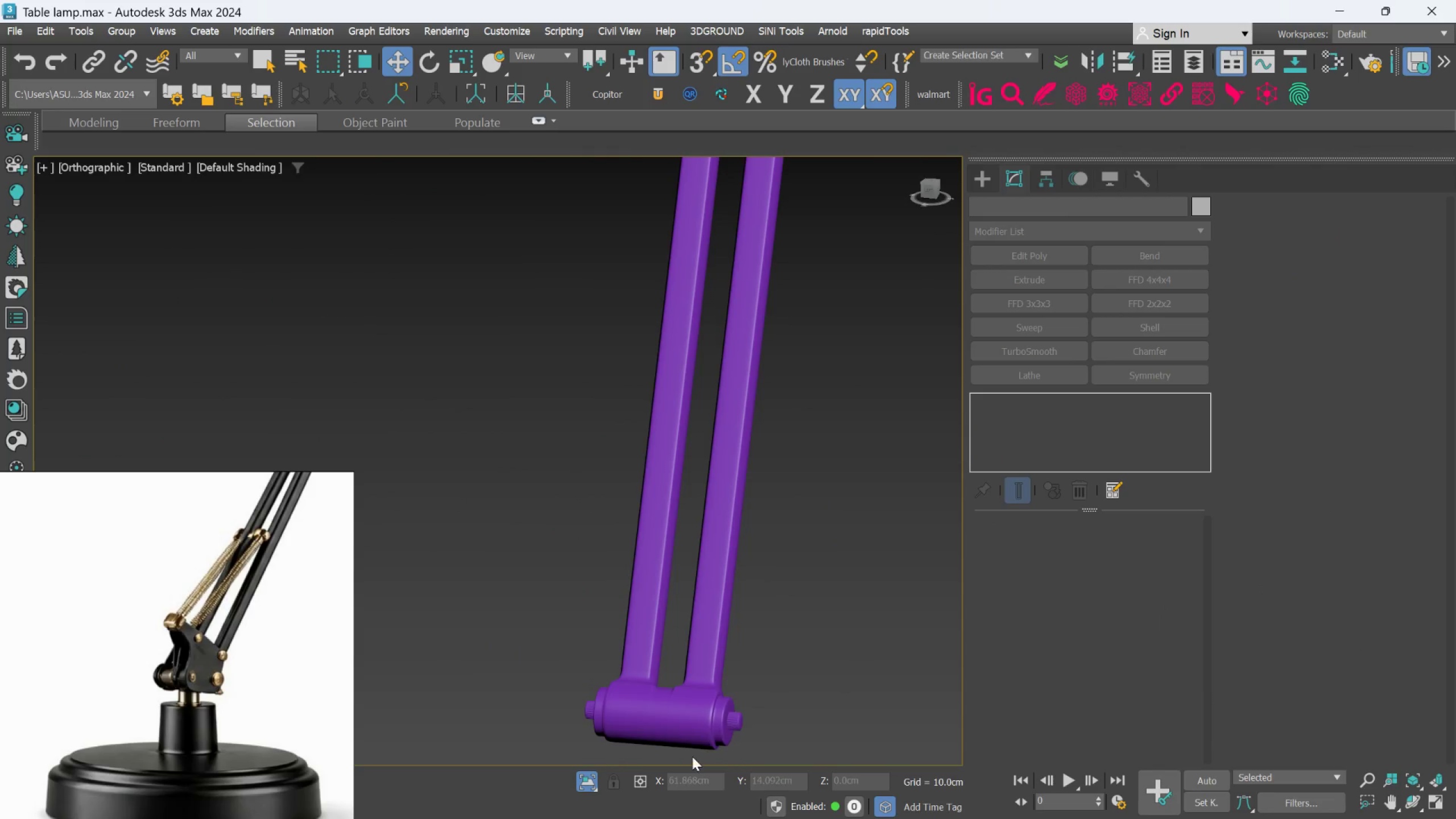 
scroll: coordinate [704, 682], scroll_direction: up, amount: 6.0
 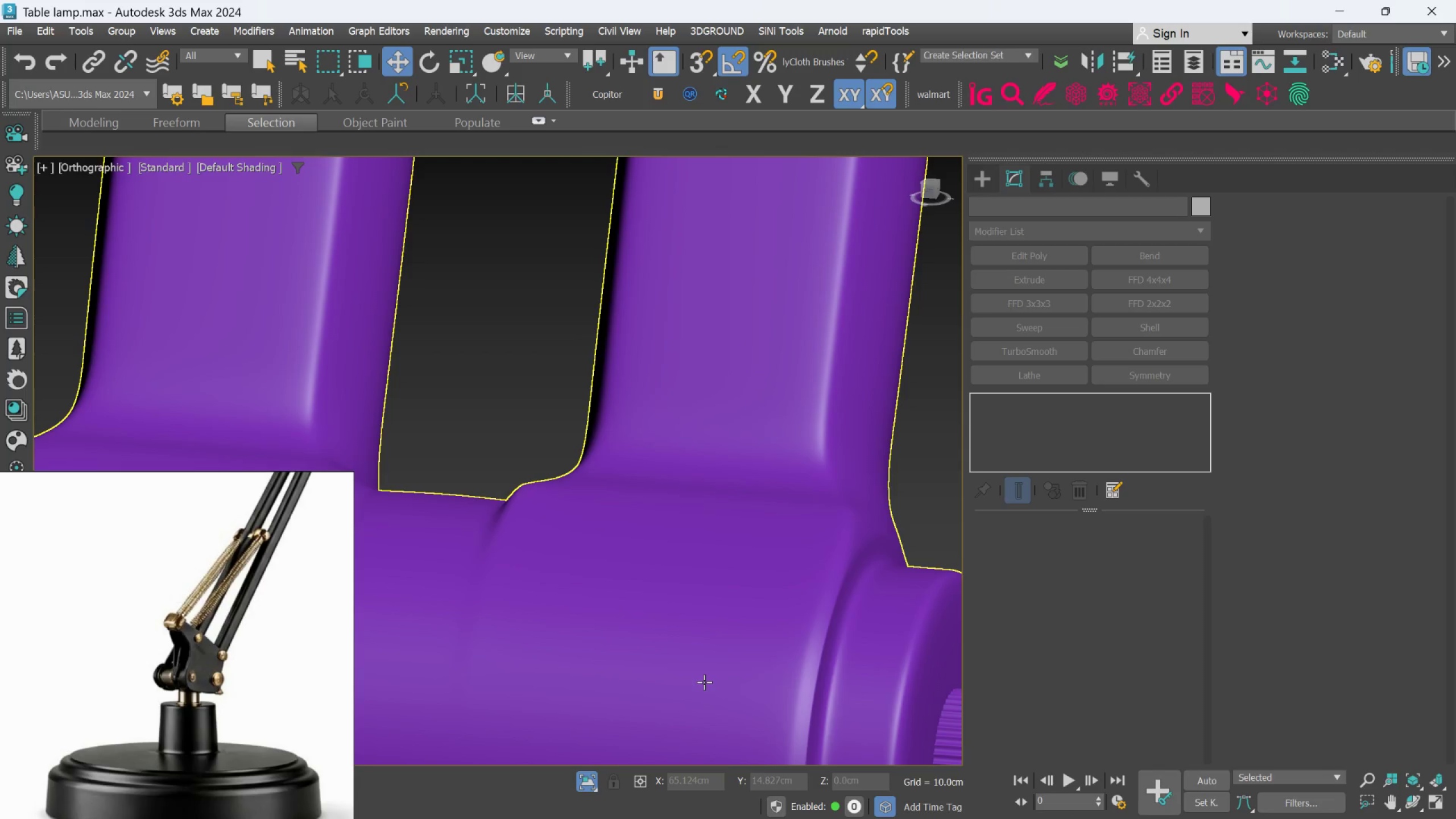 
hold_key(key=AltLeft, duration=0.44)
 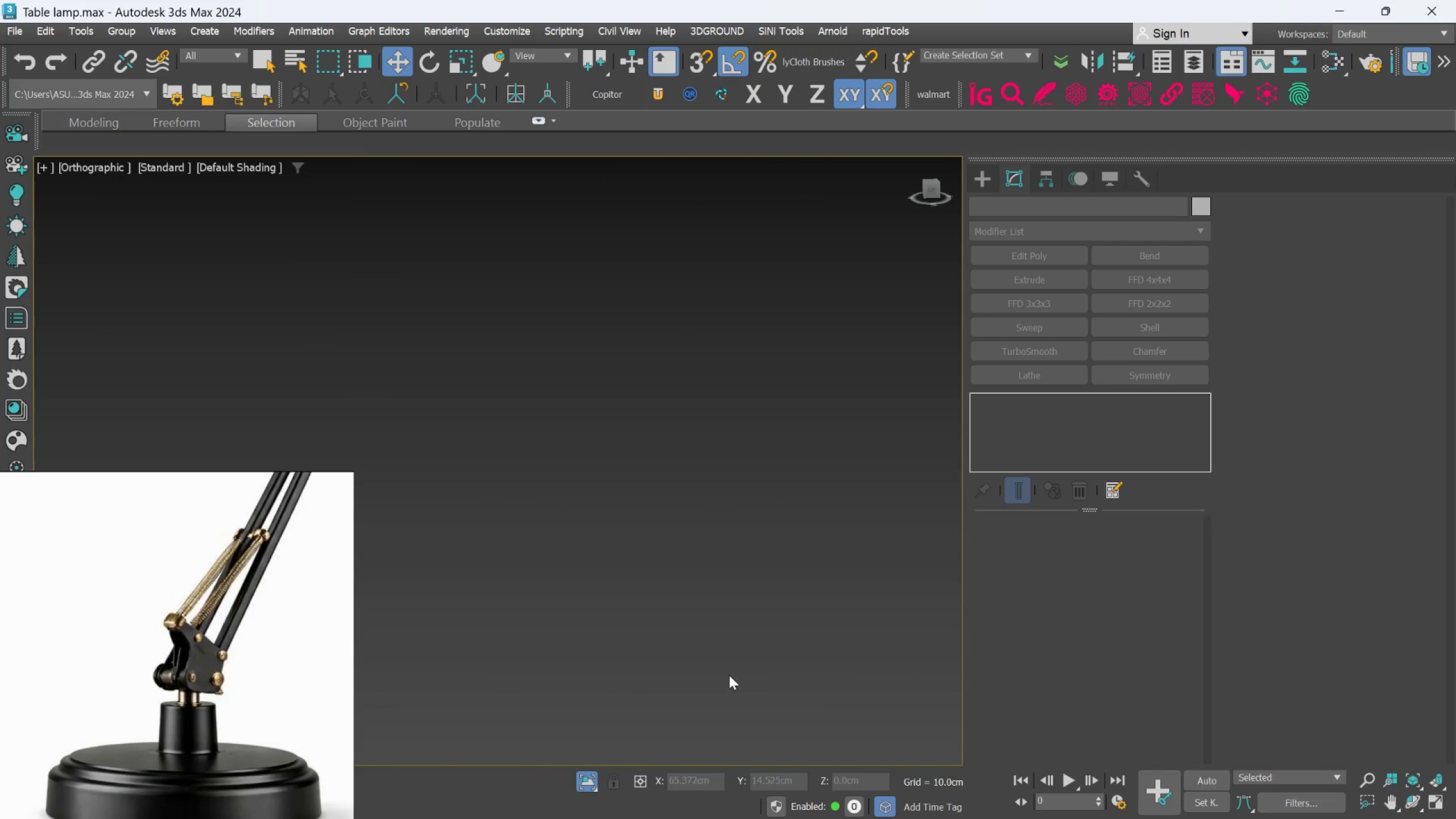 
scroll: coordinate [791, 656], scroll_direction: down, amount: 12.0
 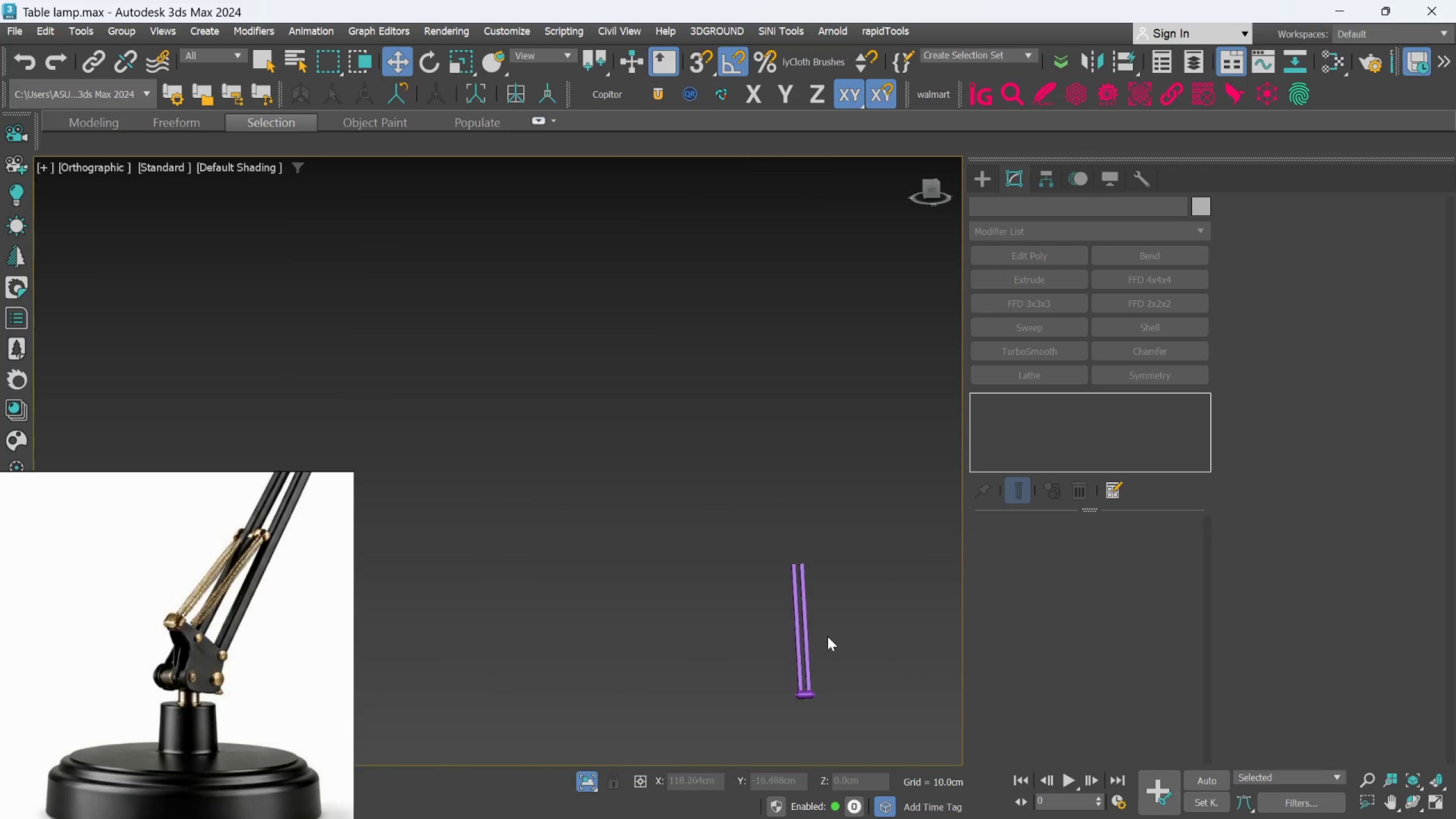 
scroll: coordinate [738, 461], scroll_direction: up, amount: 8.0
 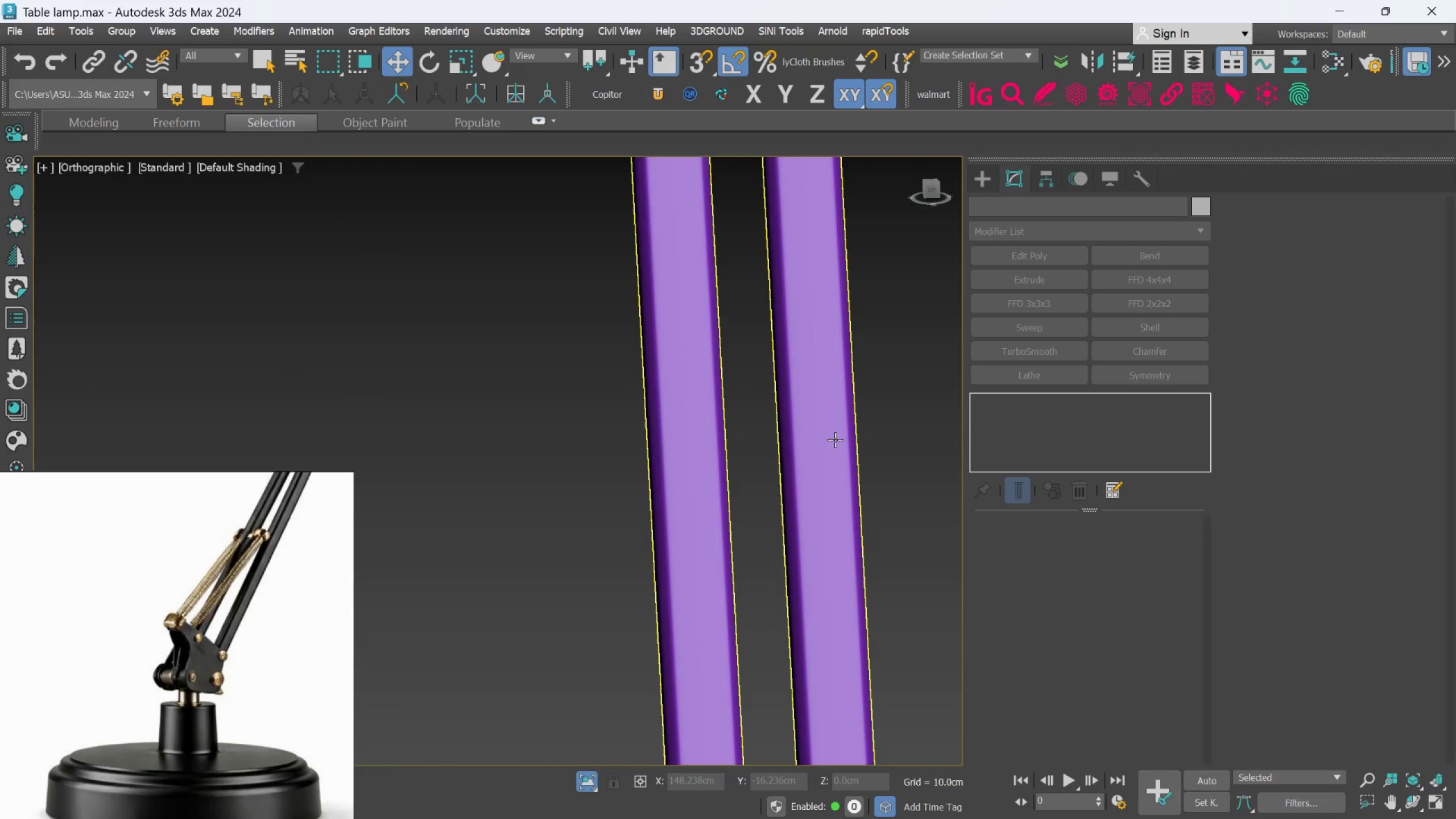 
left_click([835, 440])
 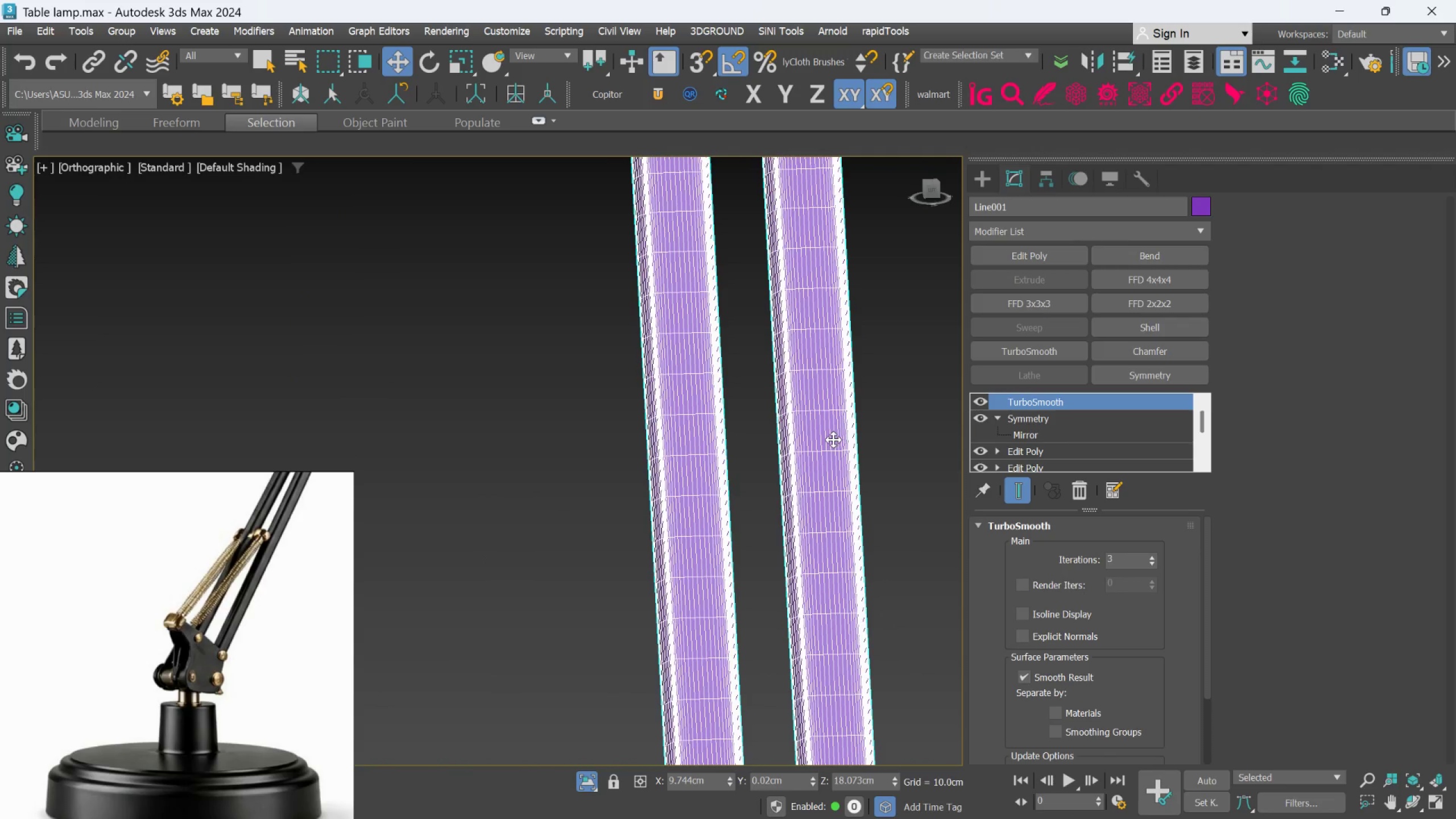 
hold_key(key=AltLeft, duration=0.59)
 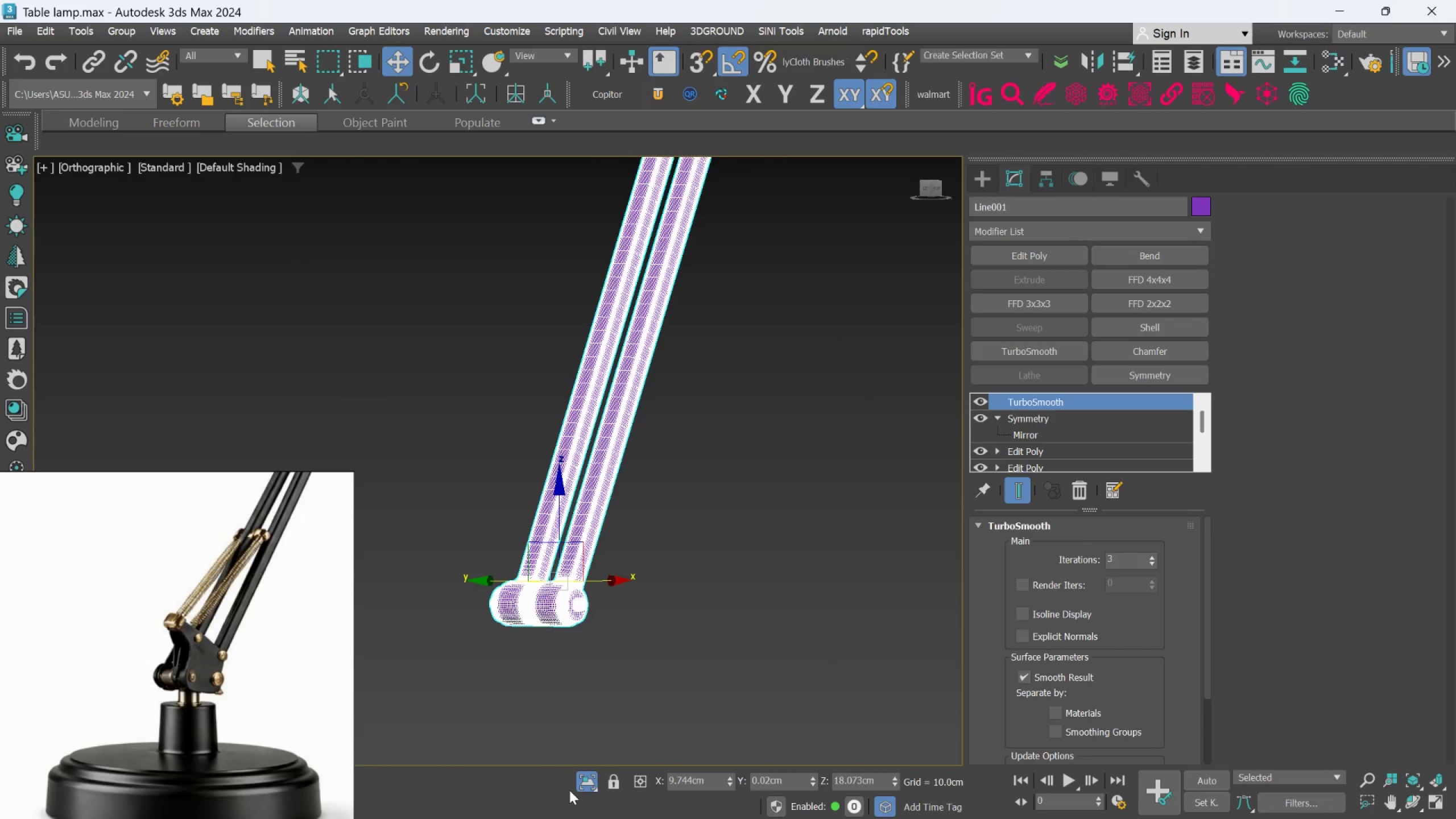 
scroll: coordinate [833, 440], scroll_direction: down, amount: 3.0
 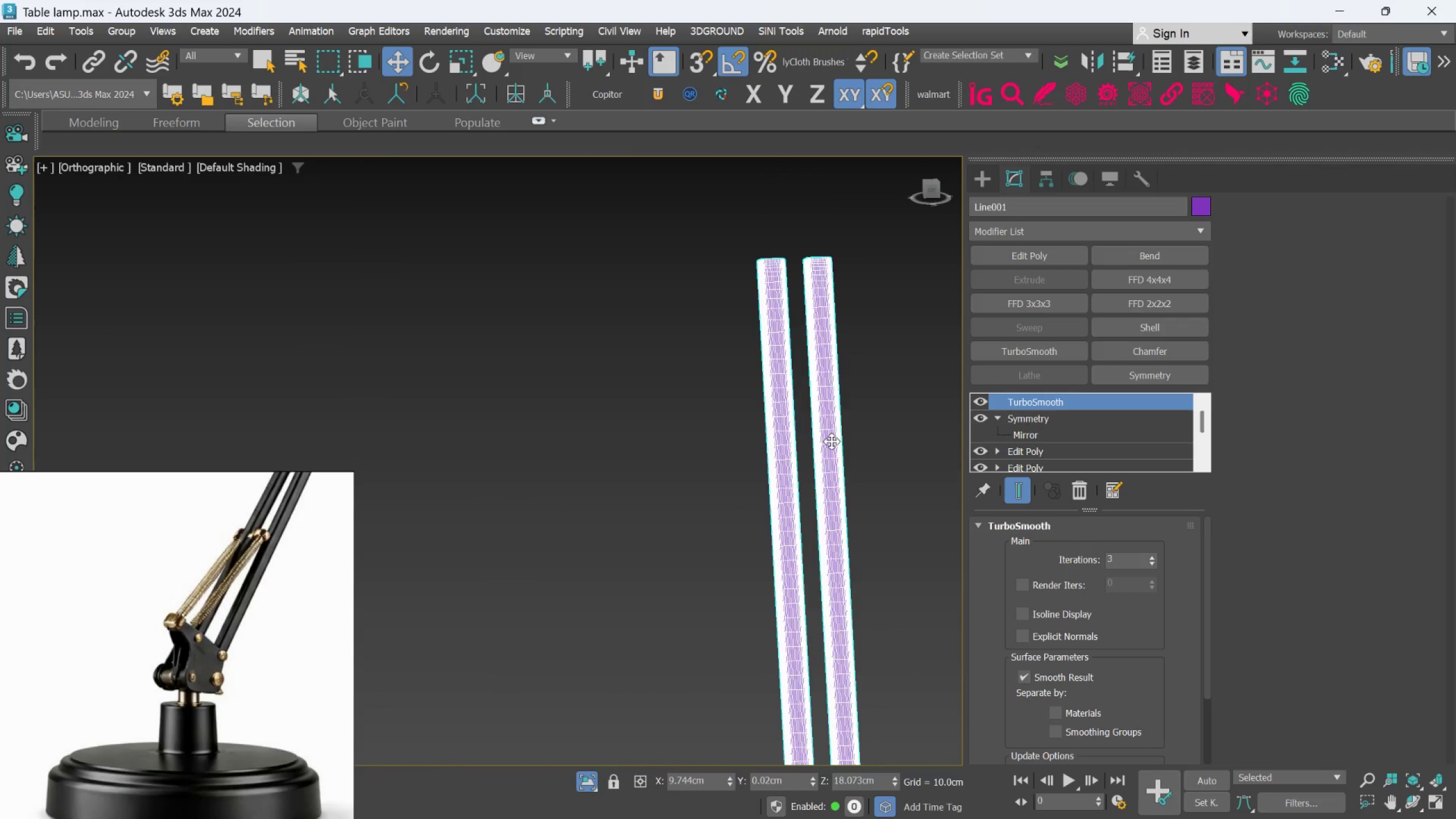 
left_click([582, 781])
 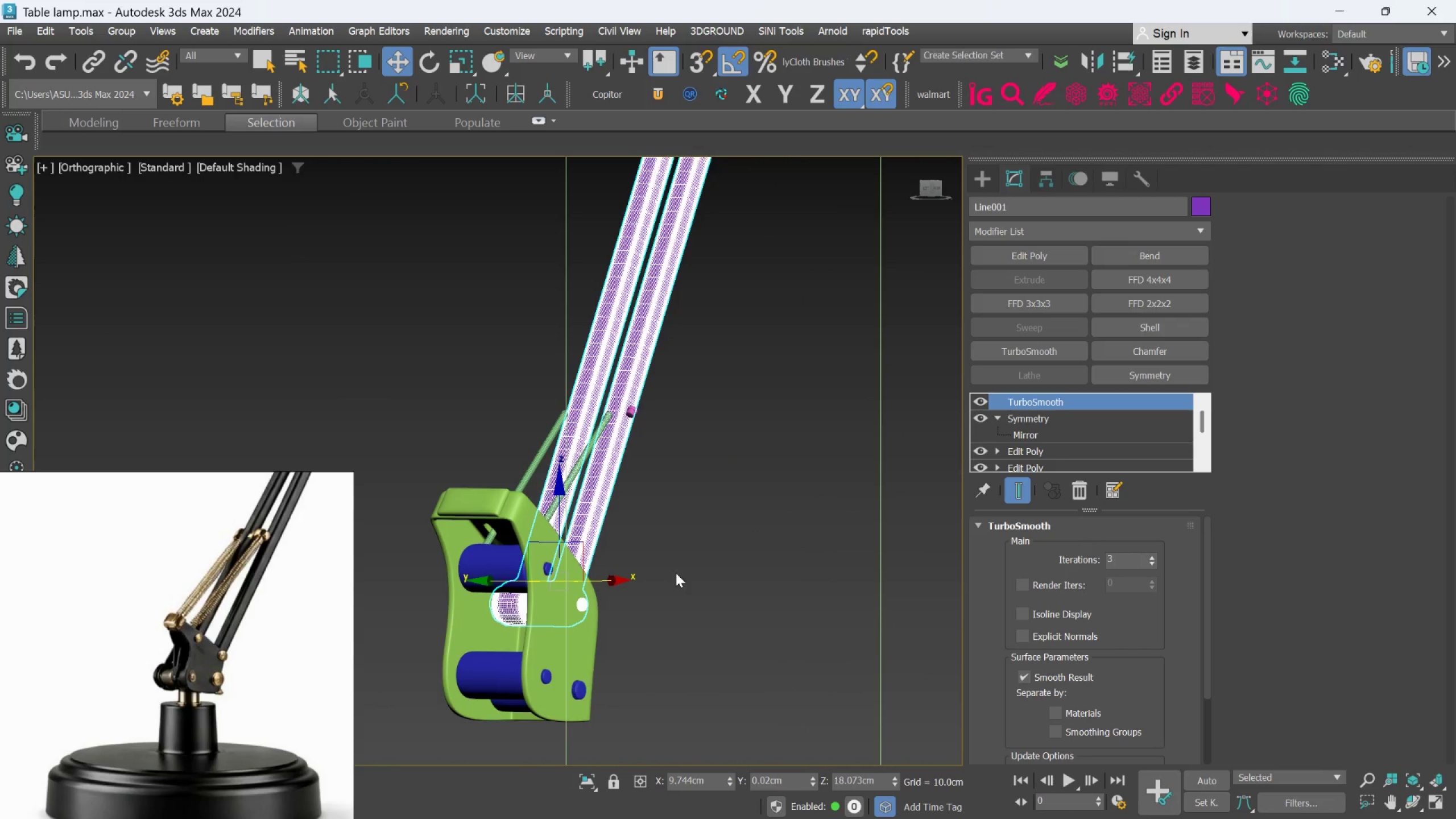 
left_click([690, 555])
 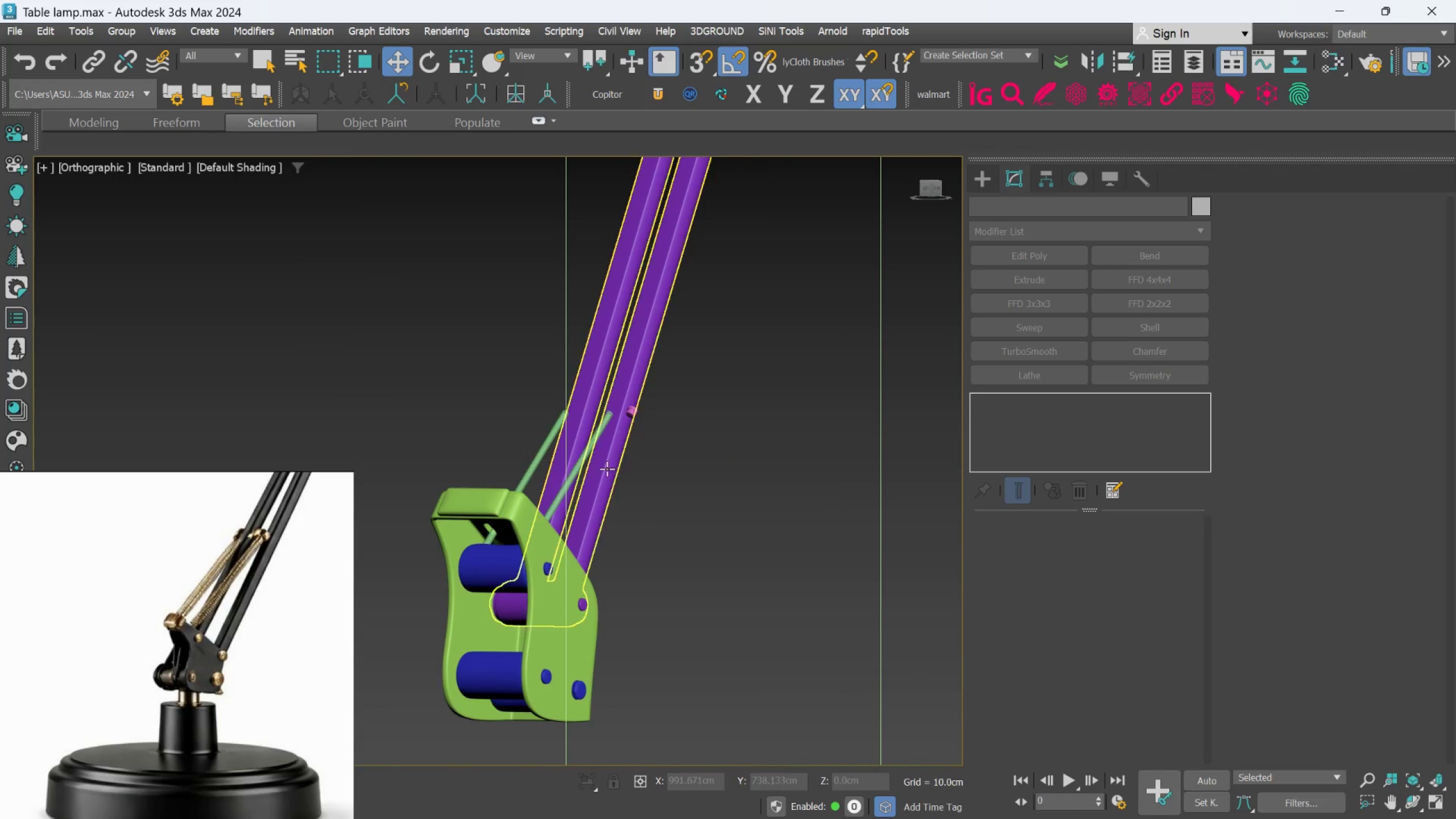 
hold_key(key=AltLeft, duration=0.47)
 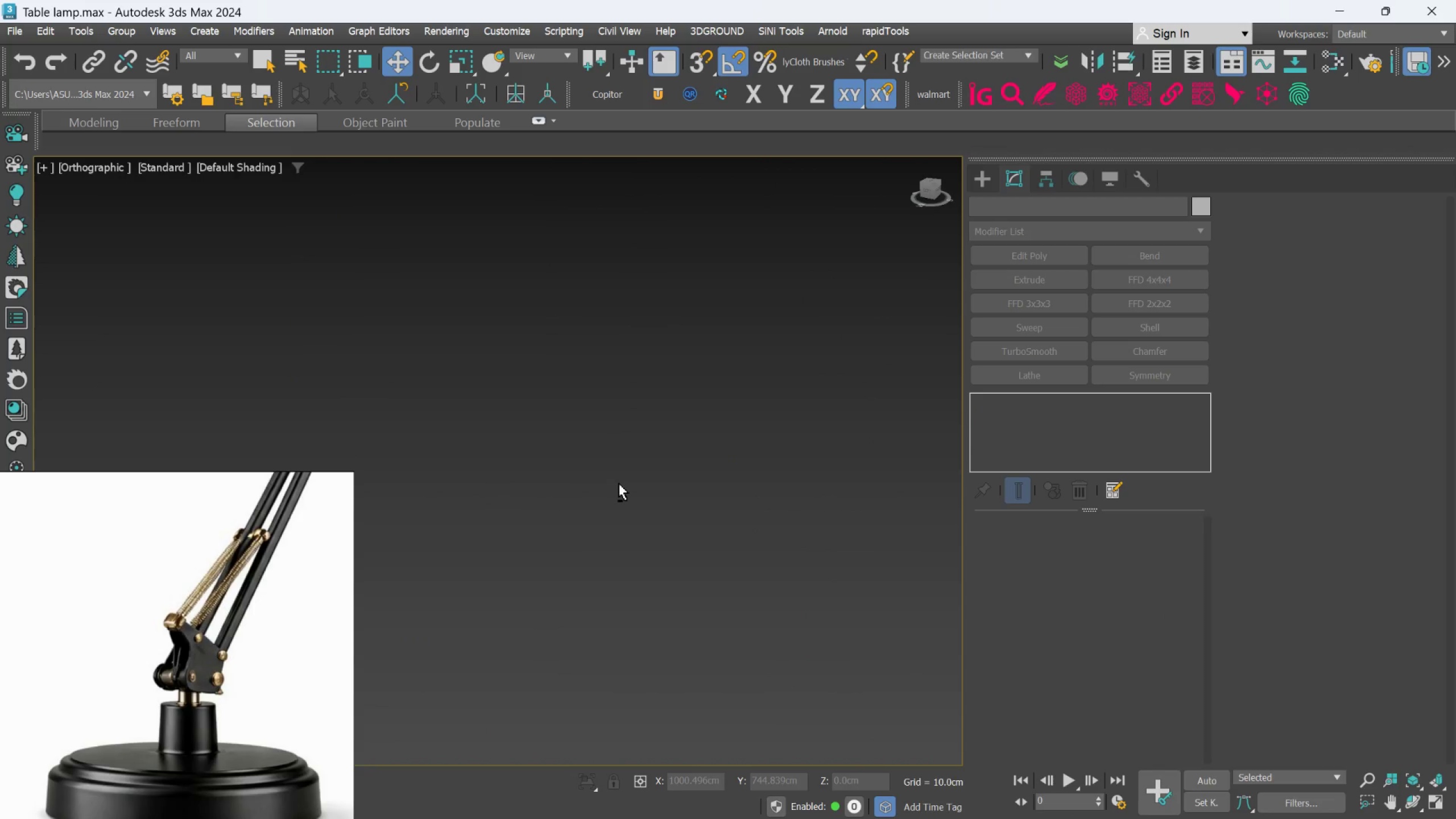 
scroll: coordinate [604, 462], scroll_direction: up, amount: 1.0
 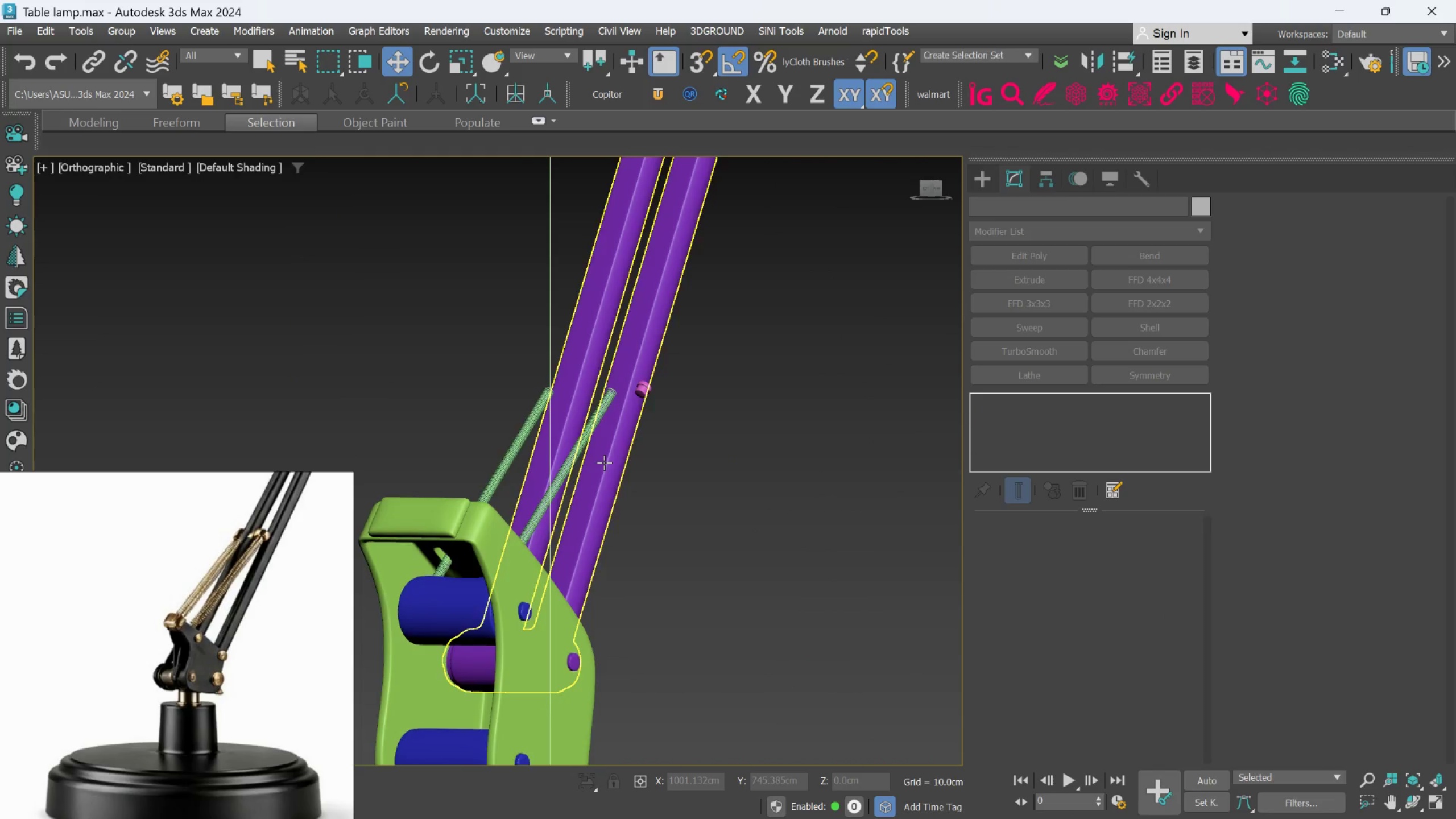 
scroll: coordinate [656, 507], scroll_direction: down, amount: 12.0
 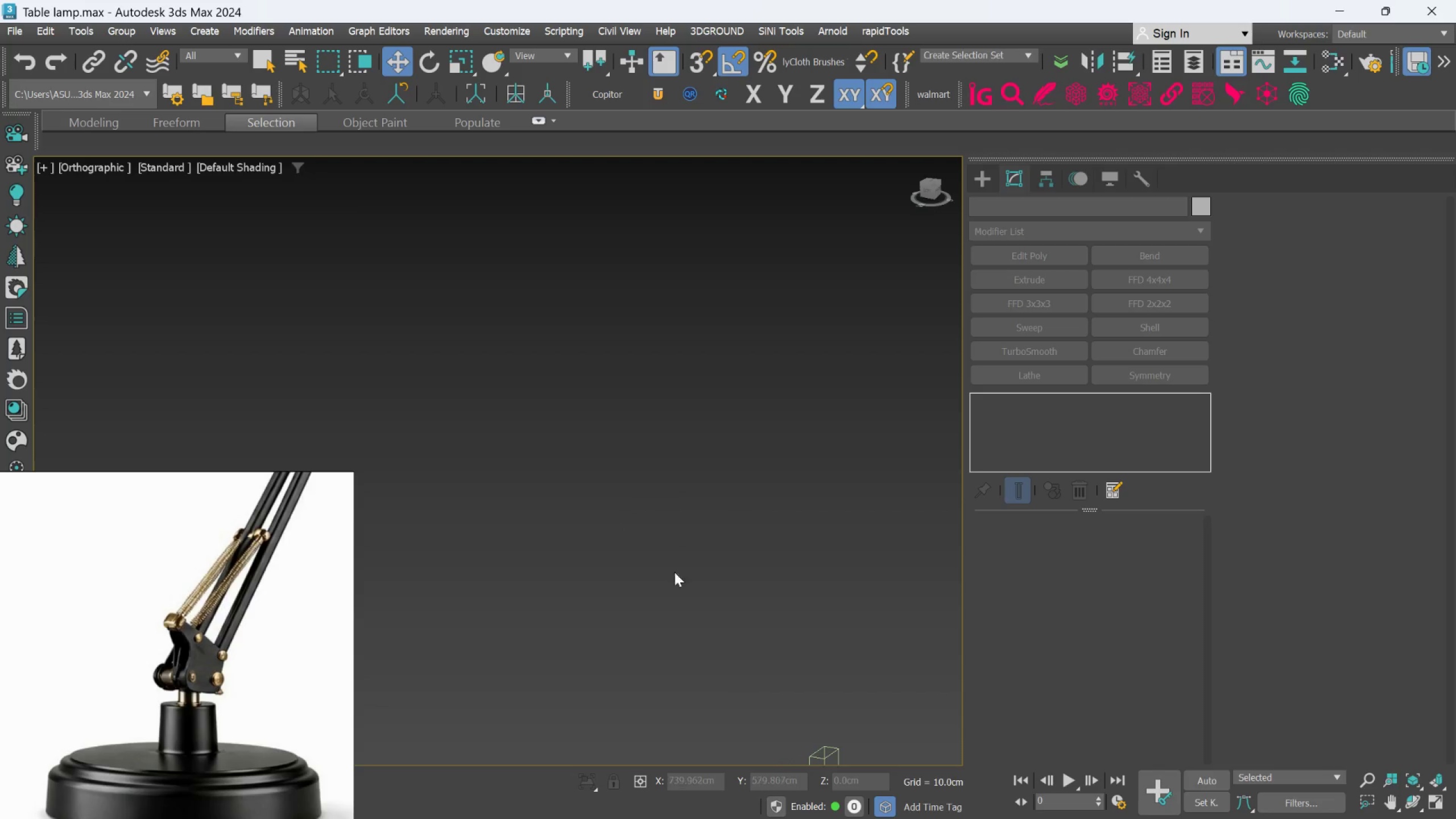 
scroll: coordinate [701, 636], scroll_direction: up, amount: 2.0
 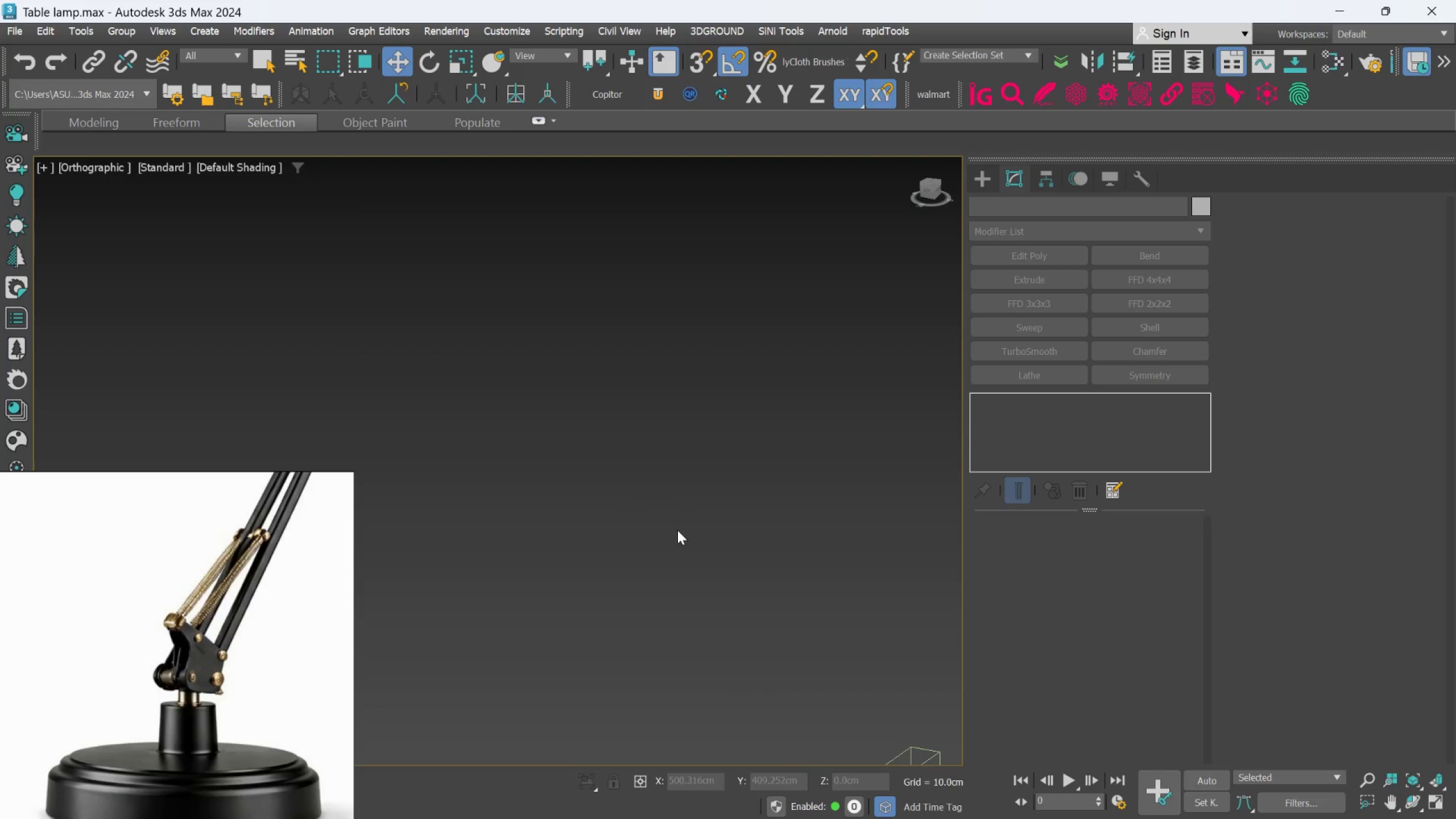 
key(F)
 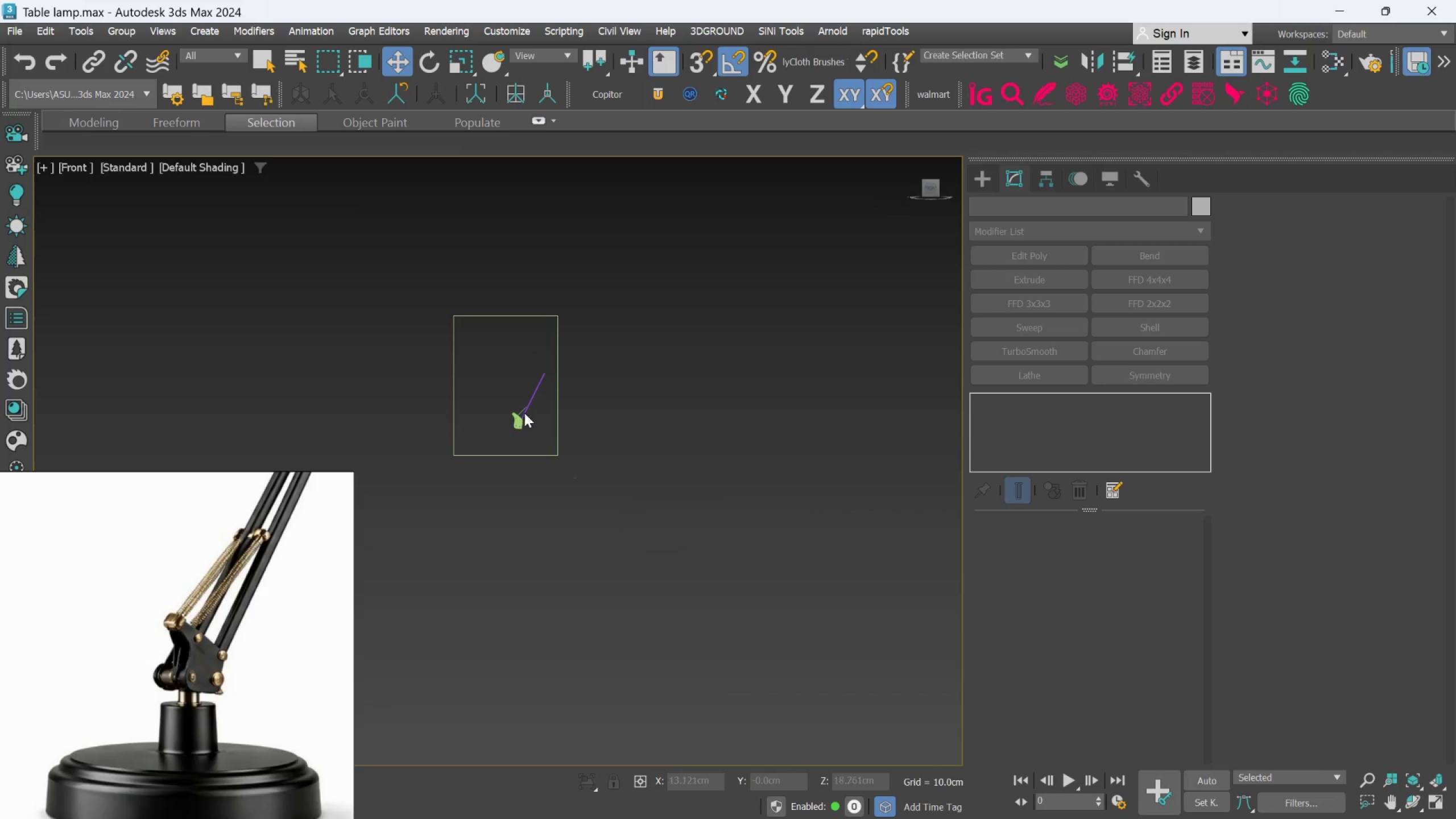 
scroll: coordinate [639, 394], scroll_direction: up, amount: 16.0
 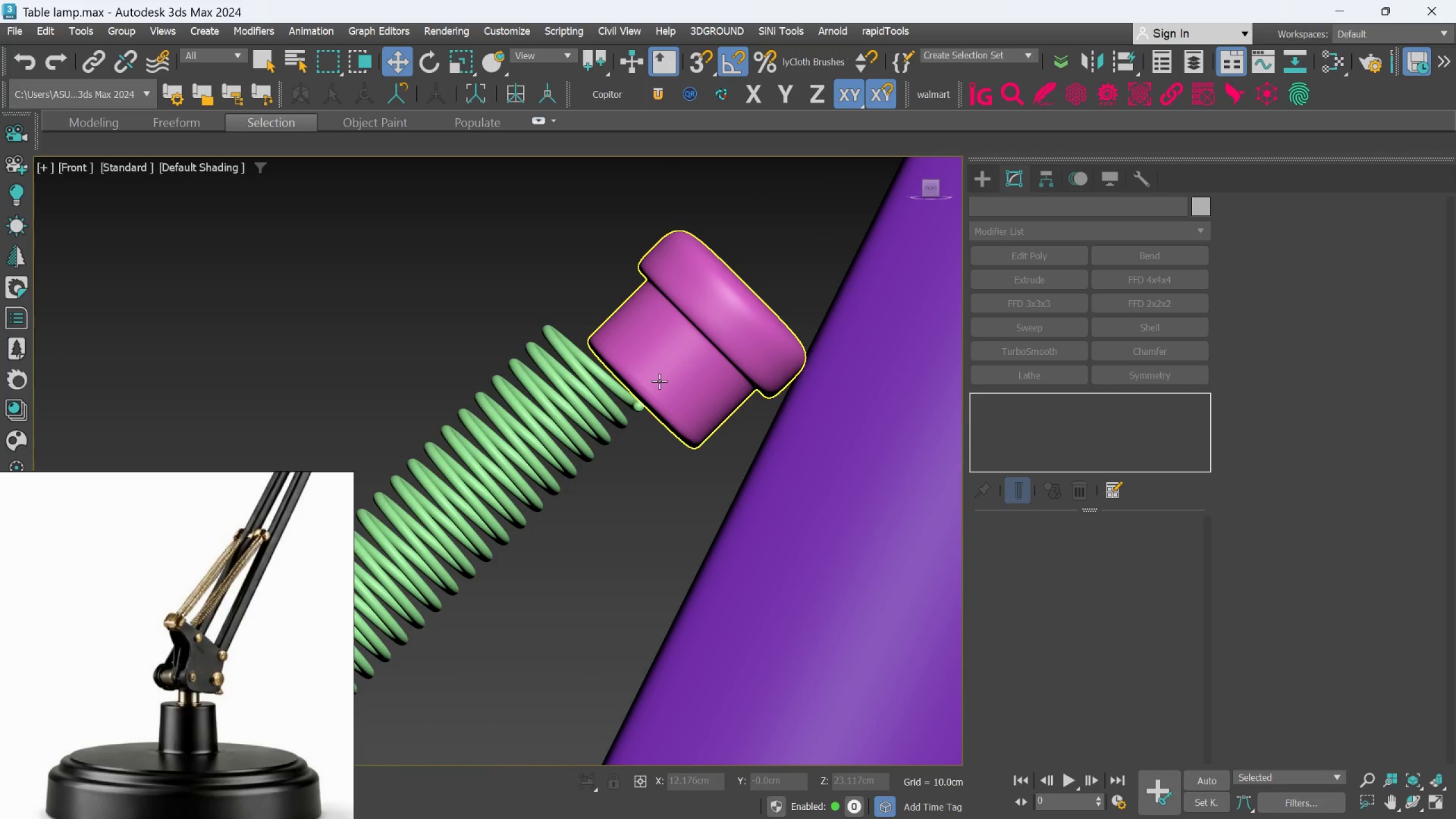 
left_click([659, 381])
 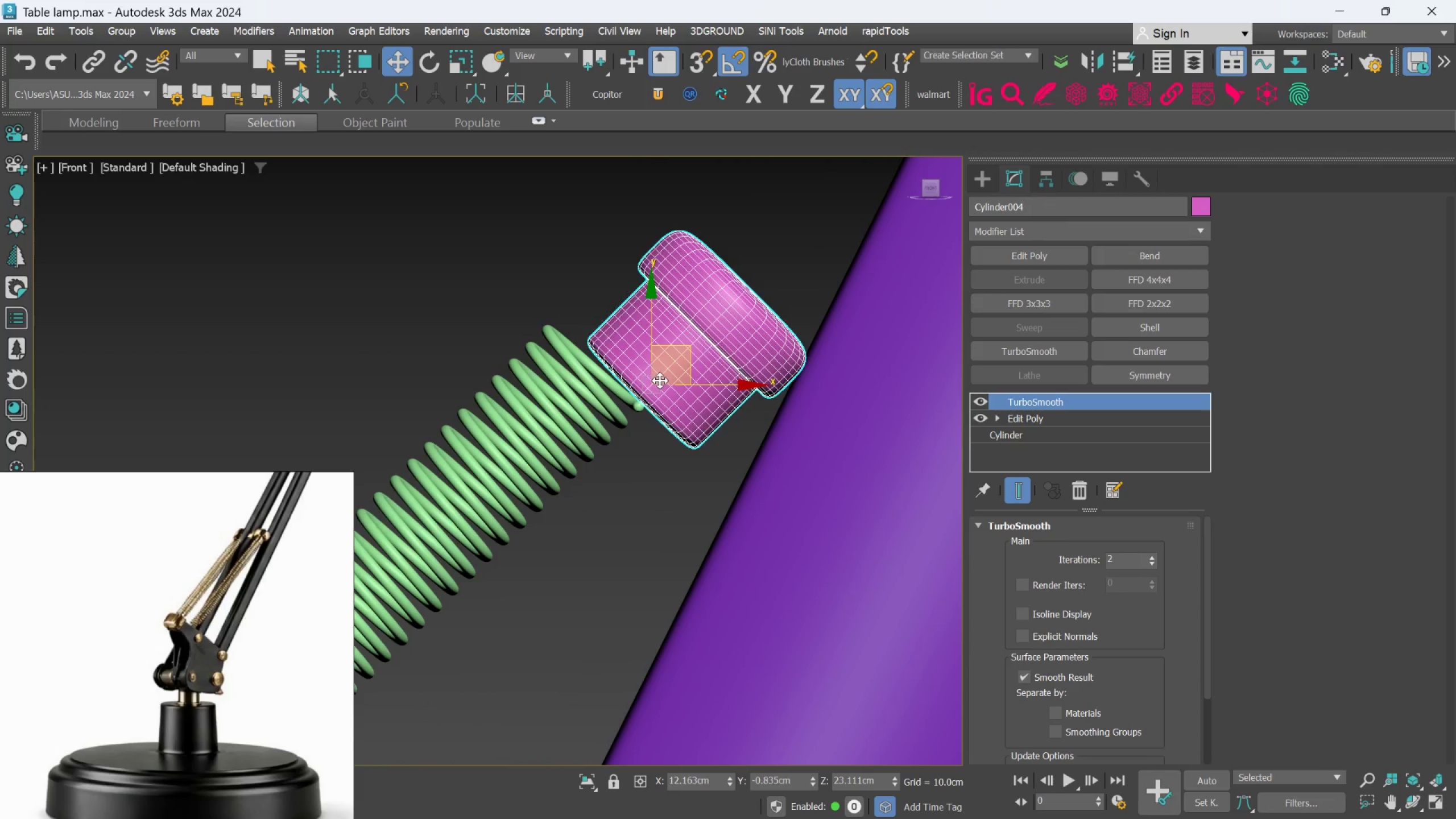 
hold_key(key=AltLeft, duration=0.95)
 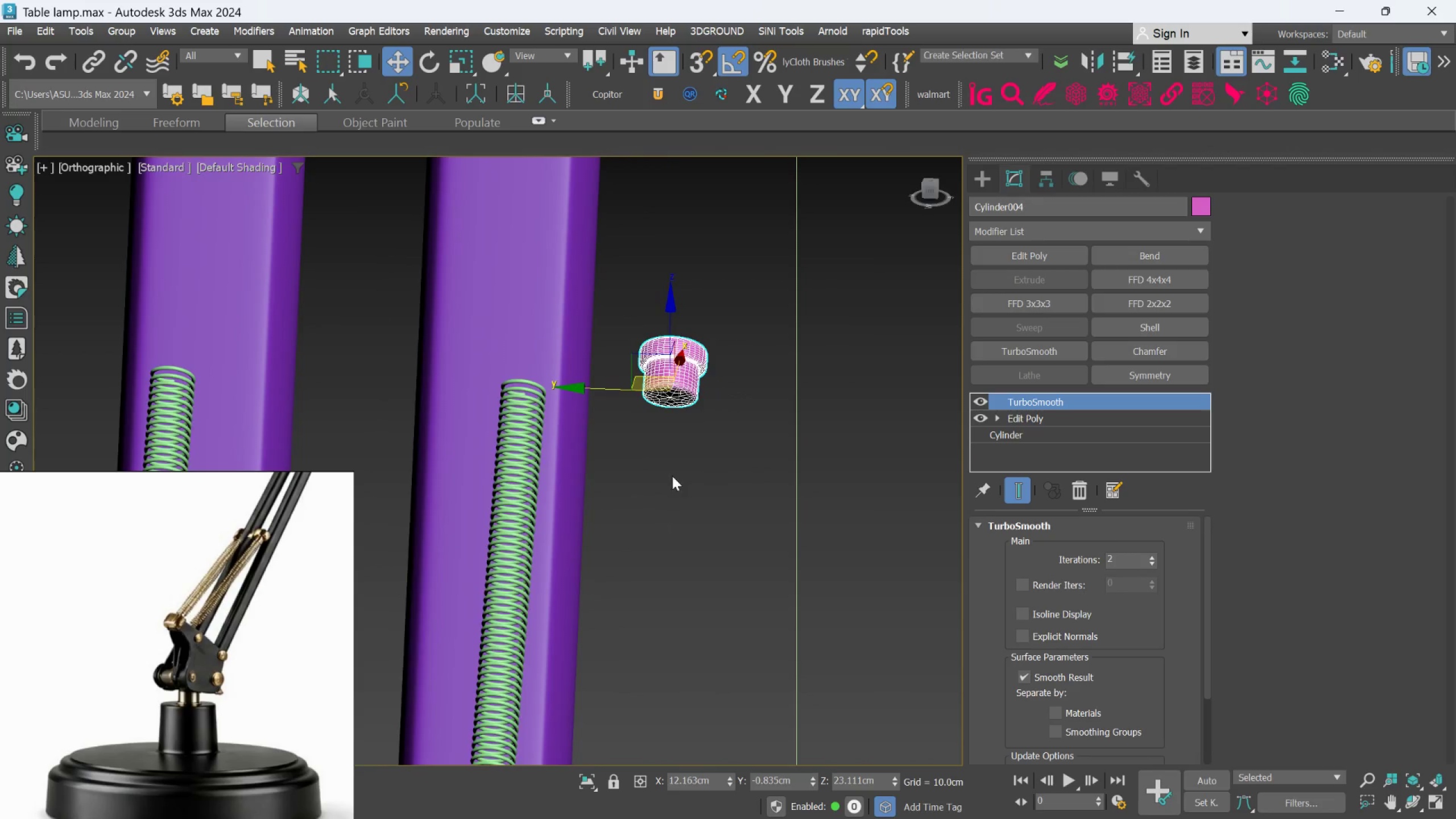 
scroll: coordinate [660, 387], scroll_direction: down, amount: 3.0
 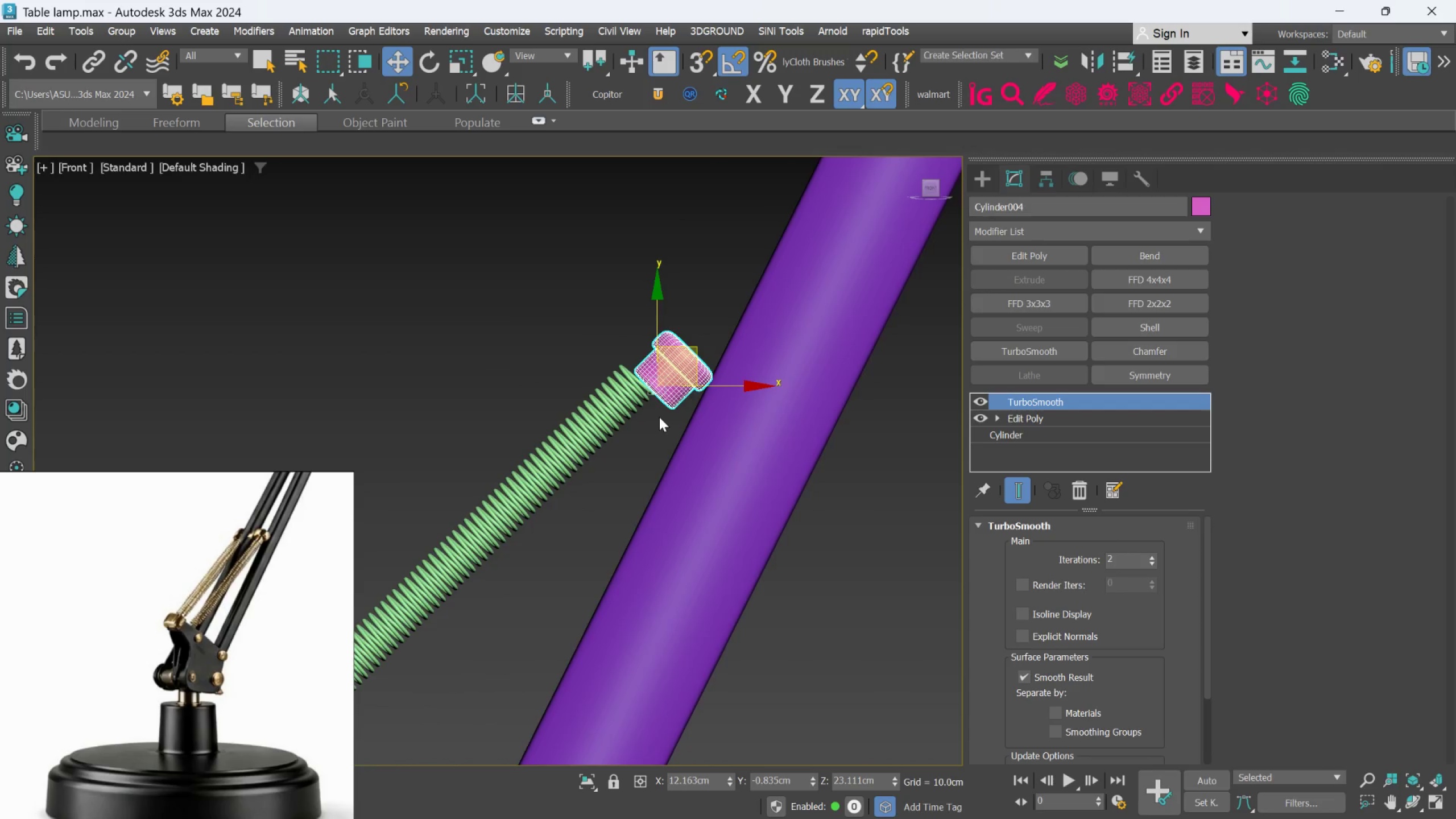 
hold_key(key=AltLeft, duration=0.53)
 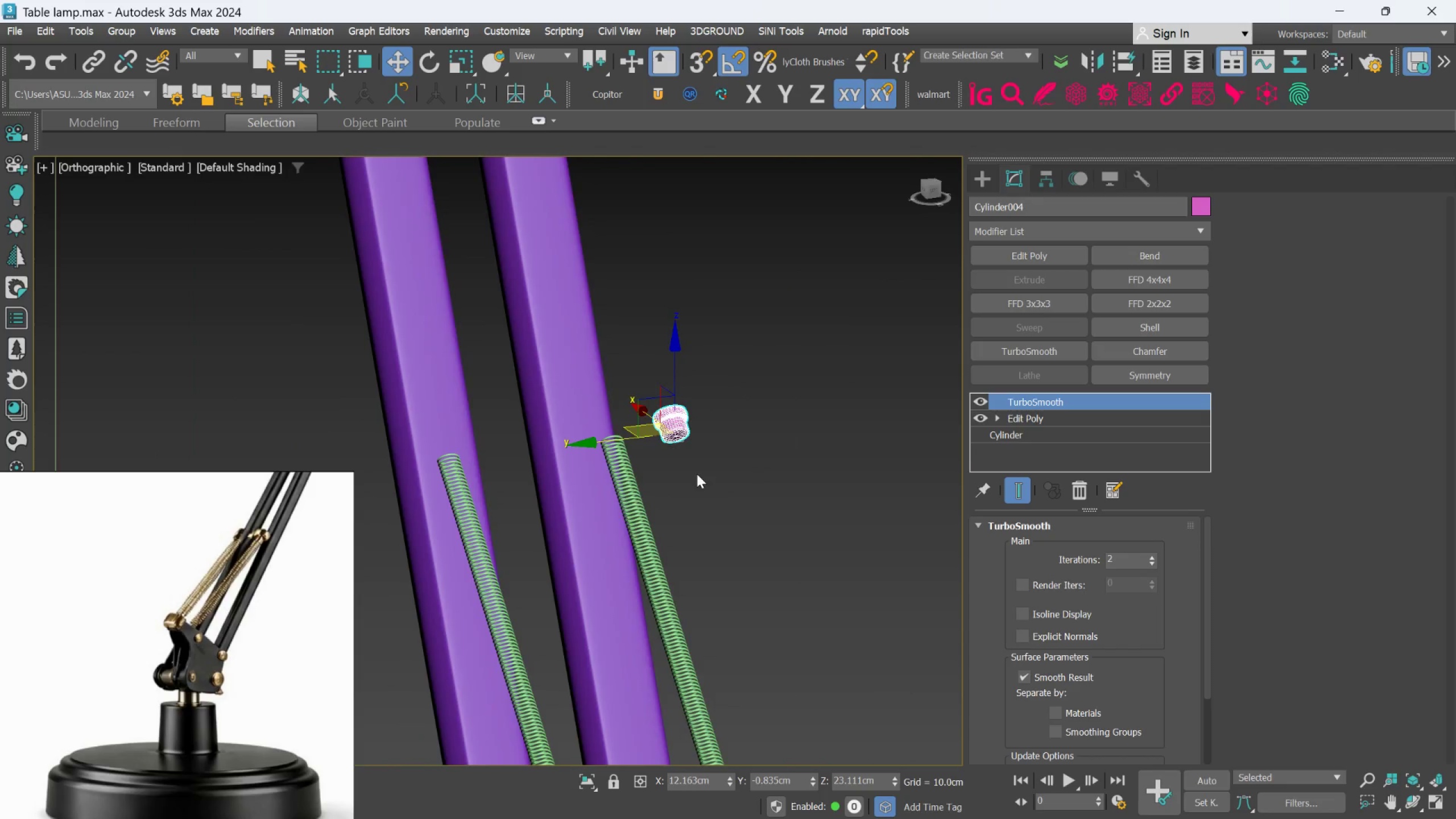 
scroll: coordinate [672, 476], scroll_direction: down, amount: 2.0
 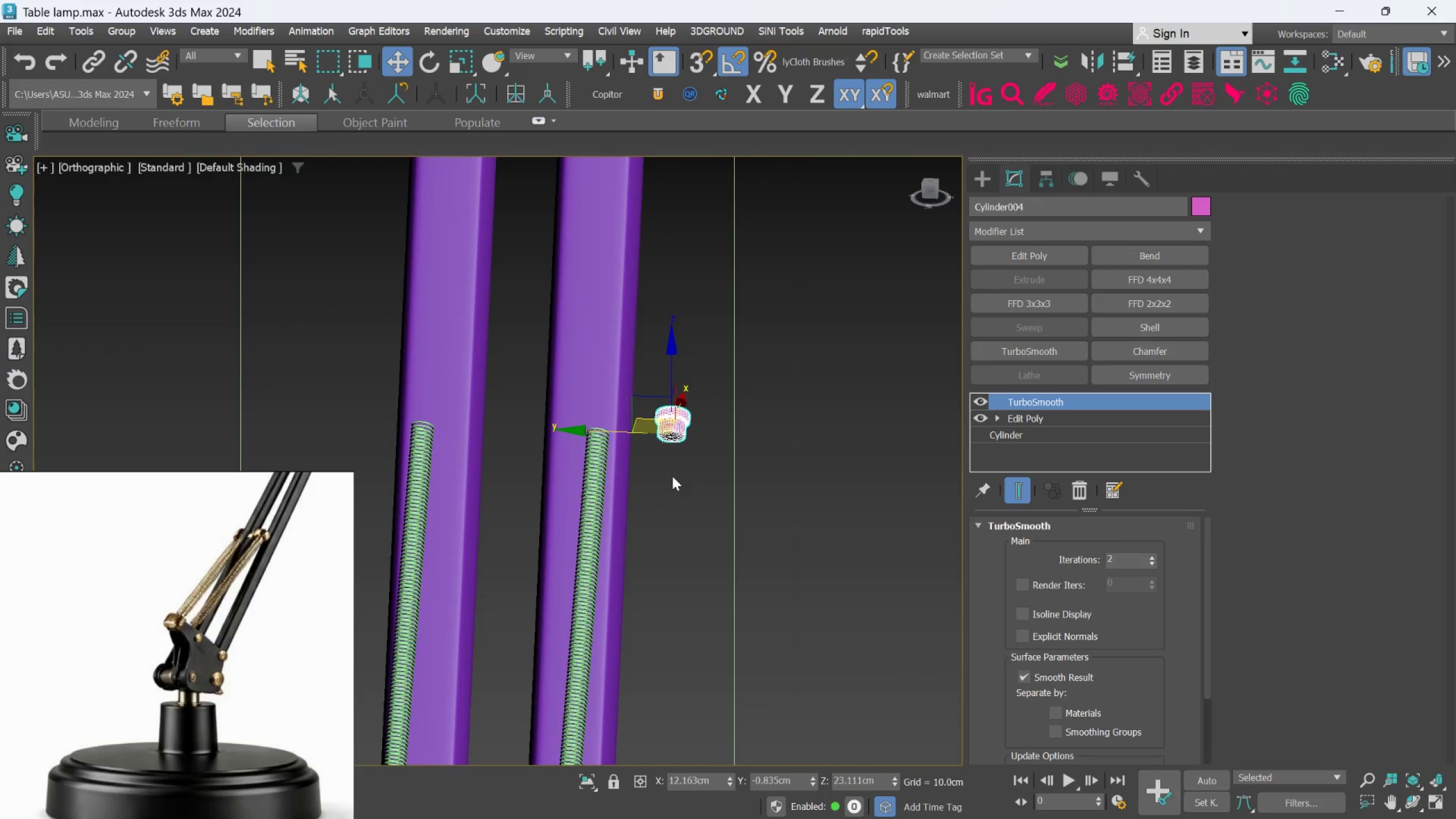 
hold_key(key=AltLeft, duration=1.06)
 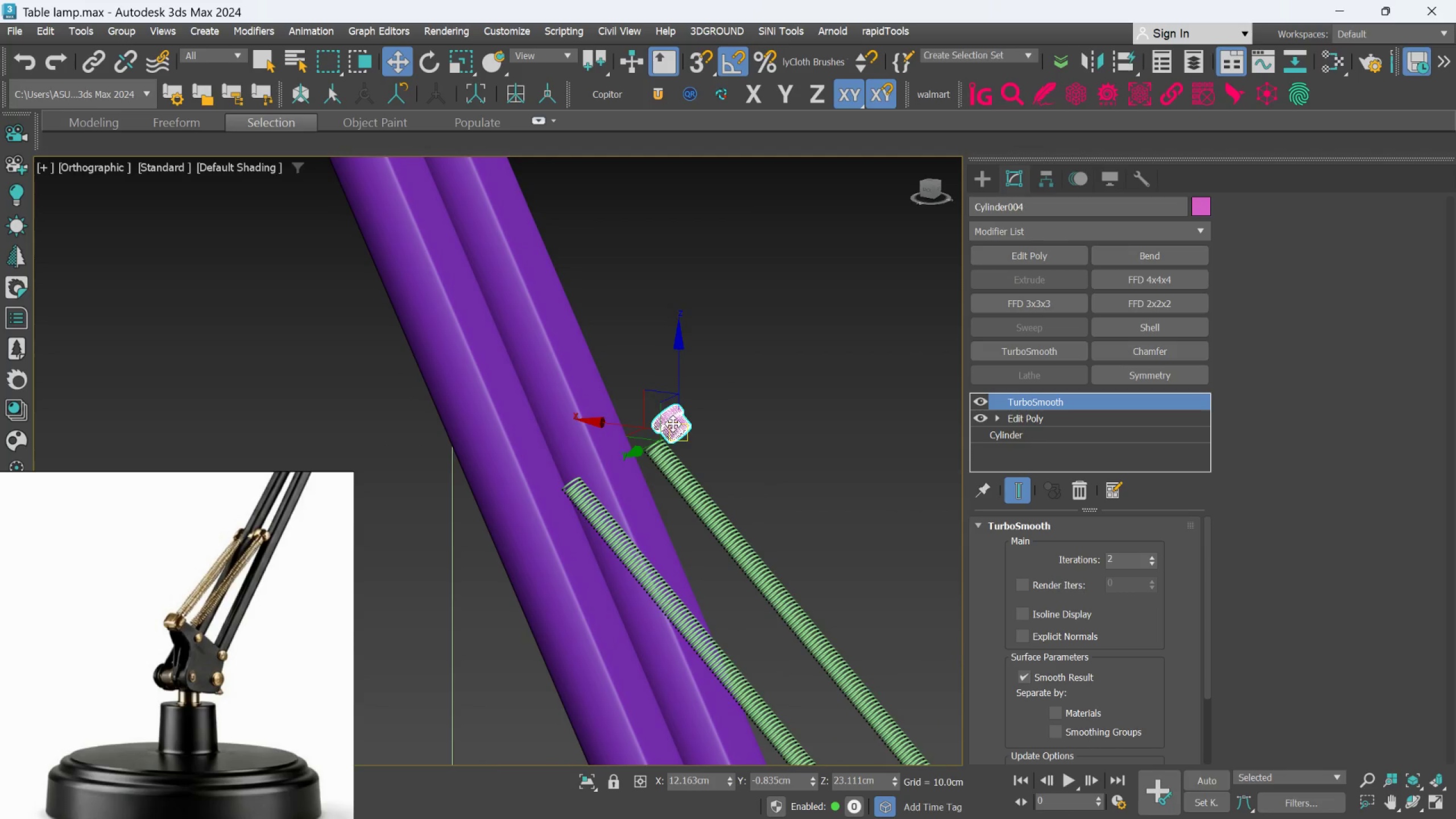 
scroll: coordinate [672, 417], scroll_direction: up, amount: 2.0
 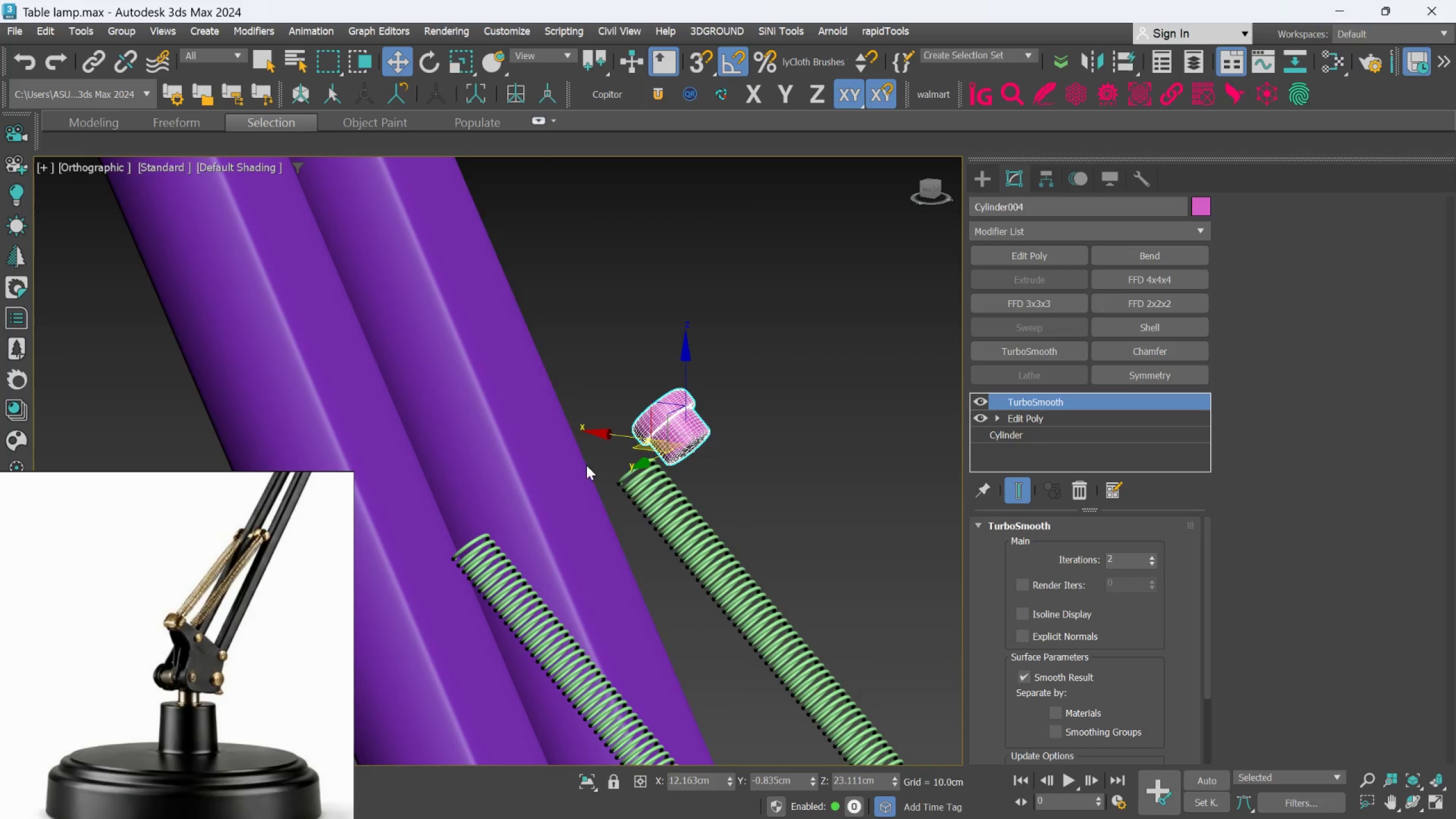 
hold_key(key=AltLeft, duration=0.84)
 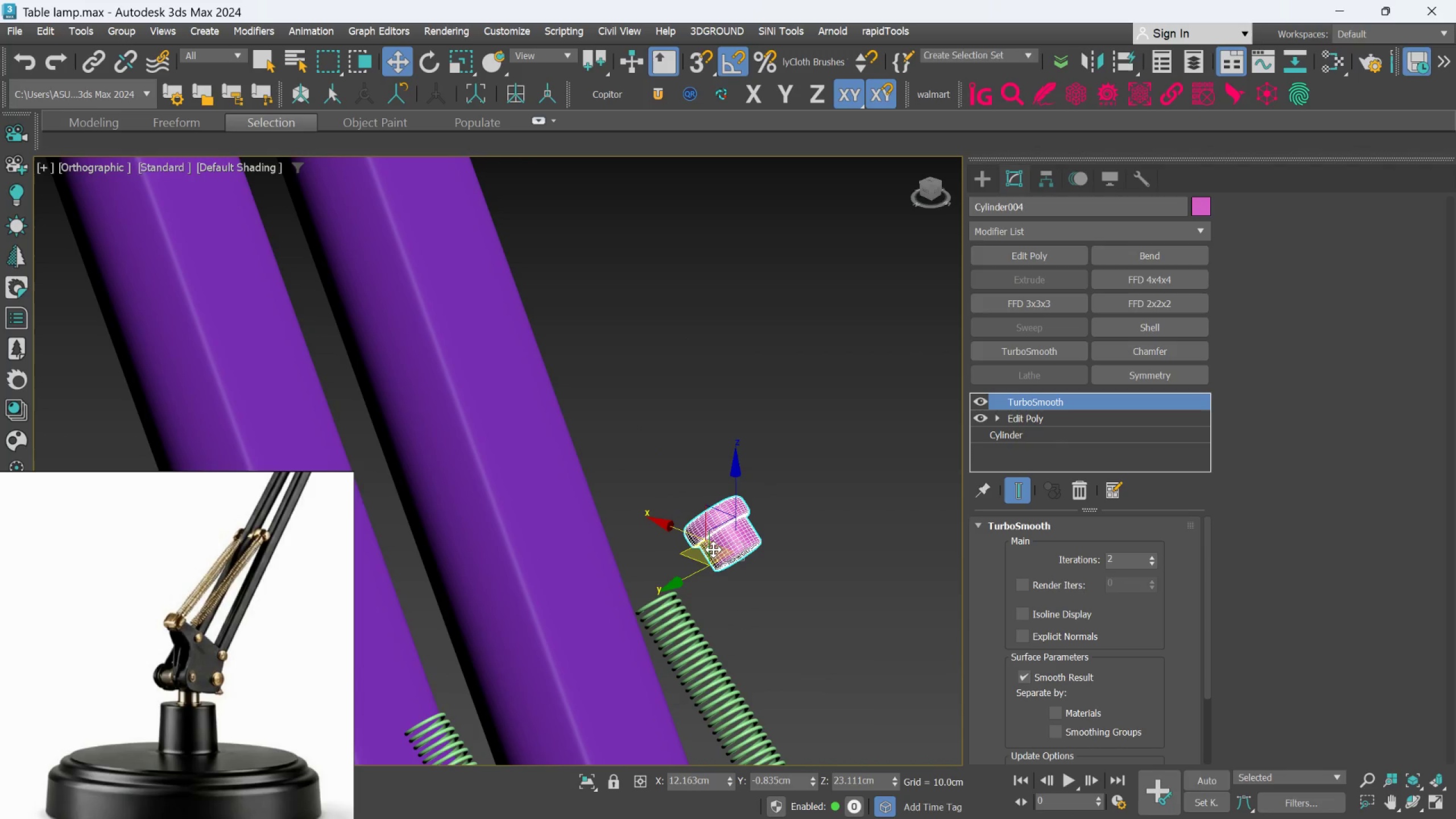 
left_click_drag(start_coordinate=[701, 557], to_coordinate=[654, 572])
 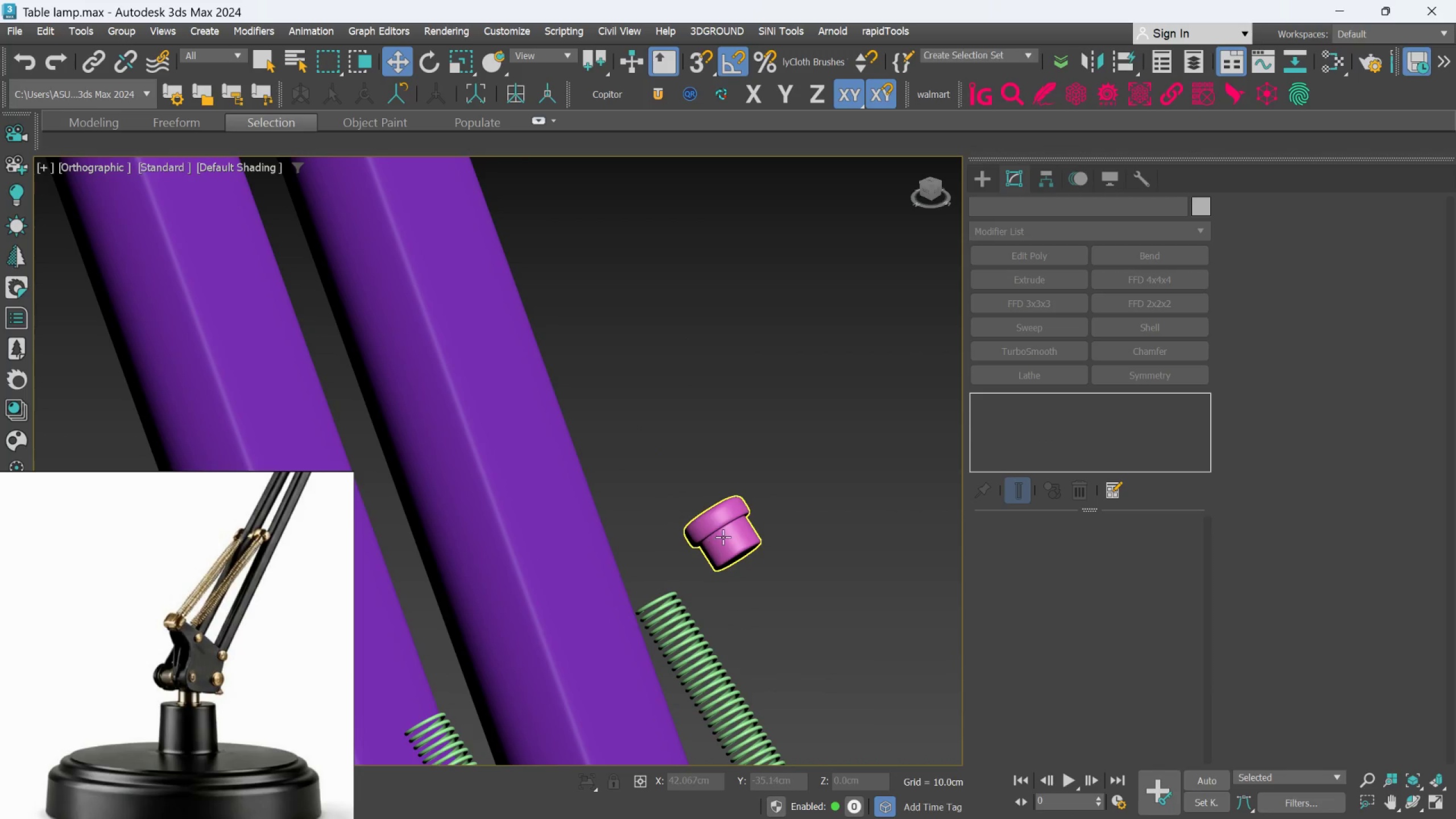 
left_click([723, 537])
 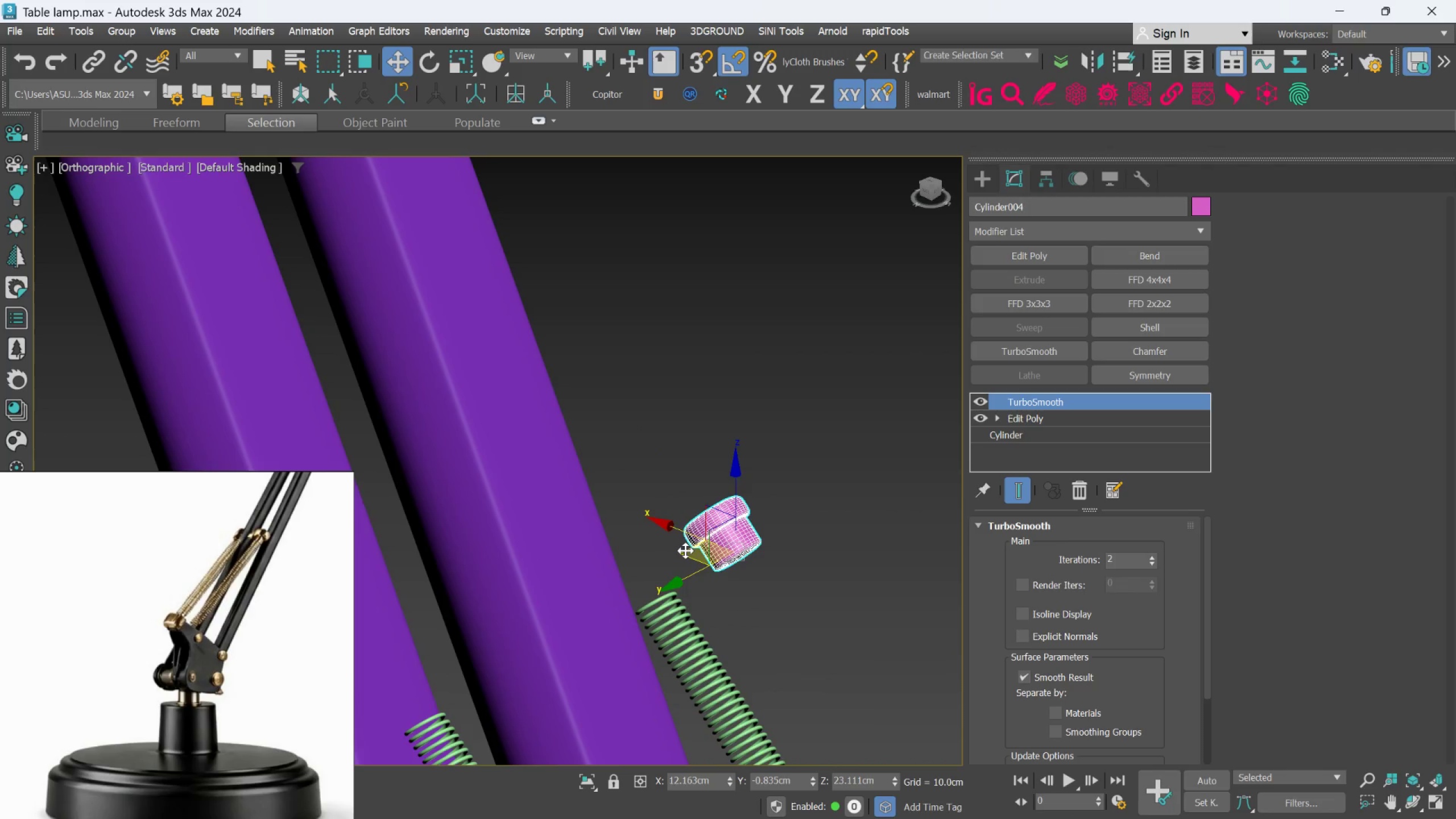 
left_click_drag(start_coordinate=[685, 551], to_coordinate=[569, 584])
 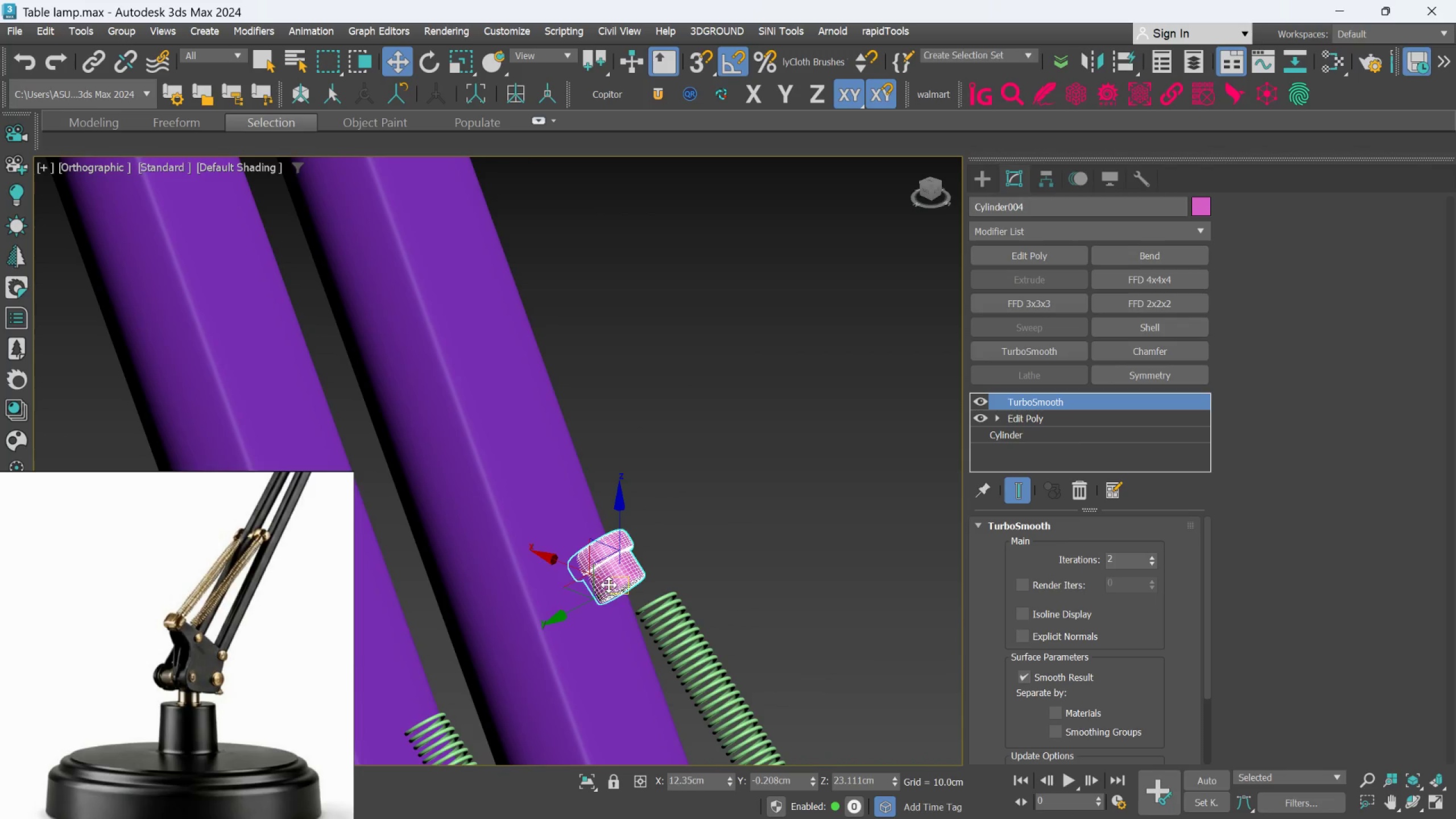 
hold_key(key=AltLeft, duration=1.03)
 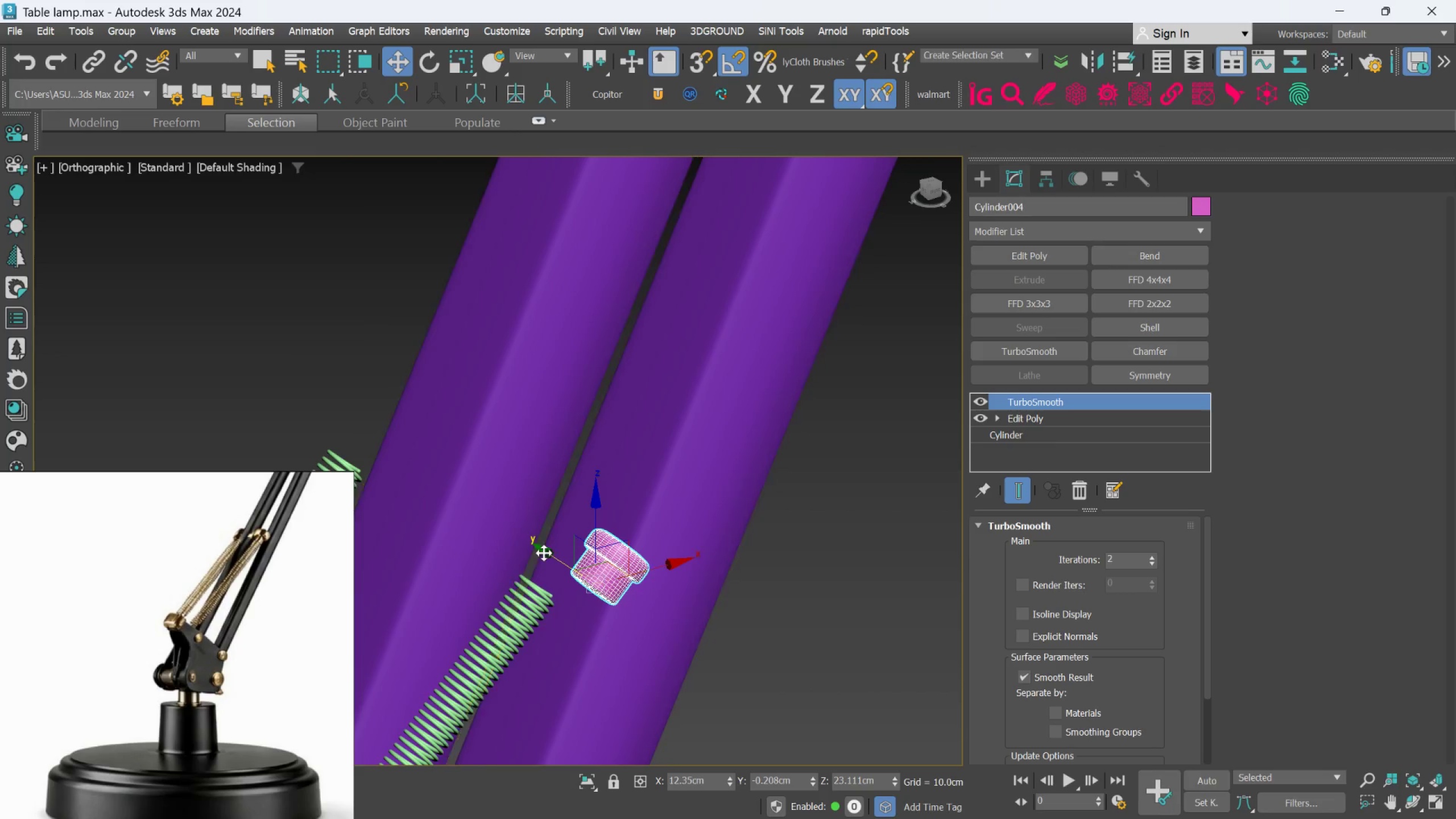 
left_click_drag(start_coordinate=[544, 553], to_coordinate=[514, 534])
 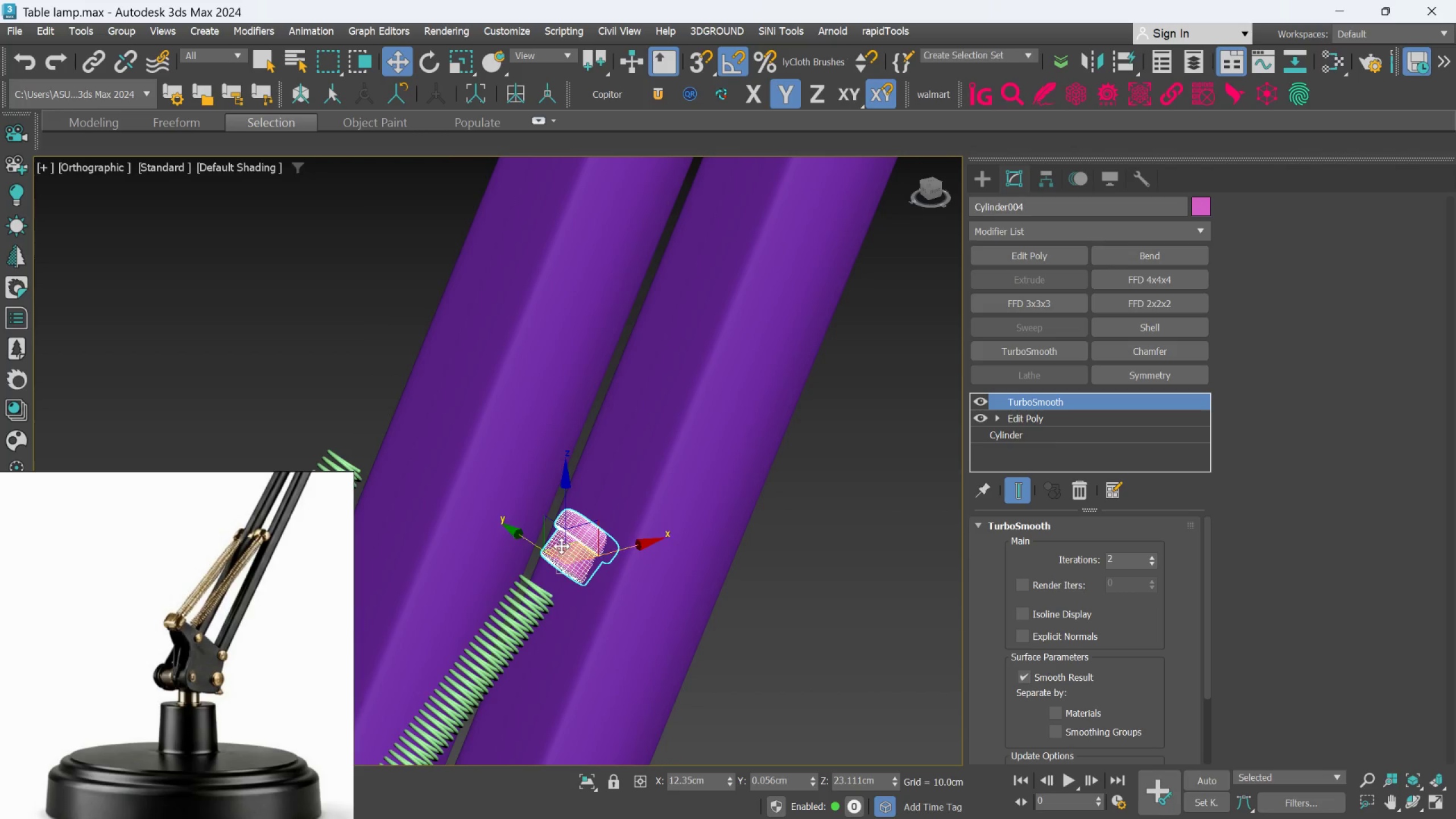 
hold_key(key=AltLeft, duration=1.08)
 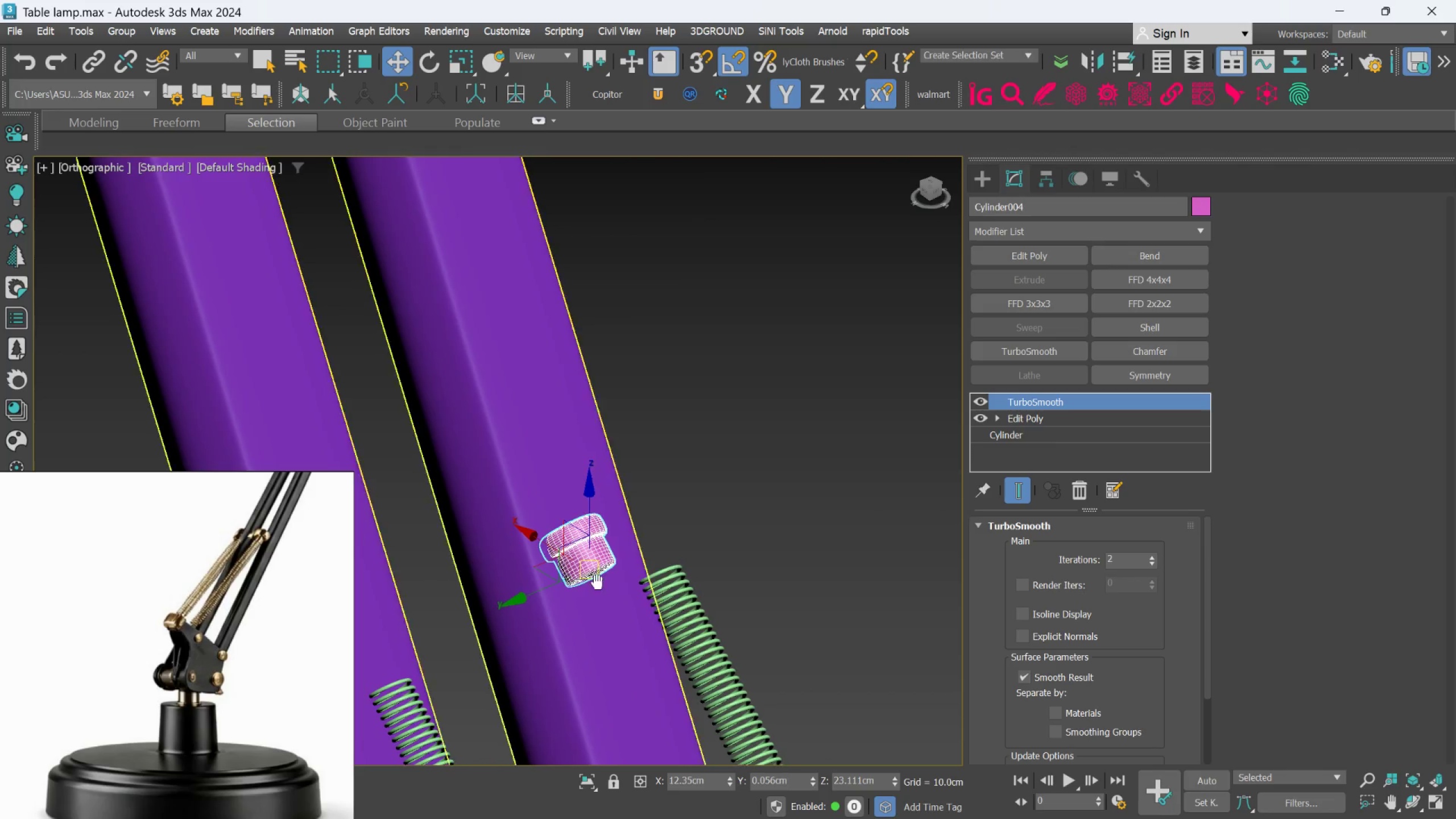 
hold_key(key=AltLeft, duration=1.06)
 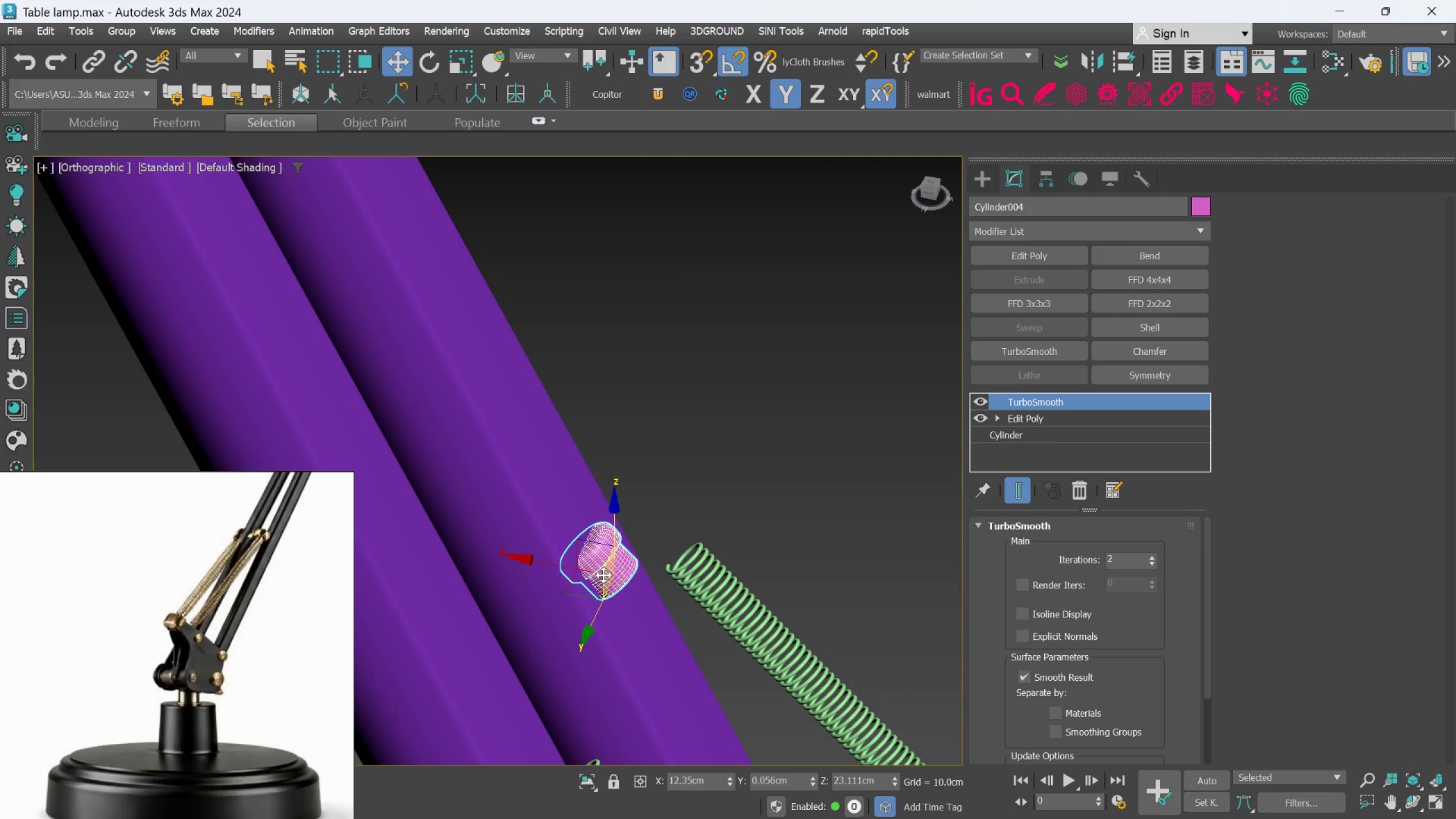 
key(Alt+AltLeft)
 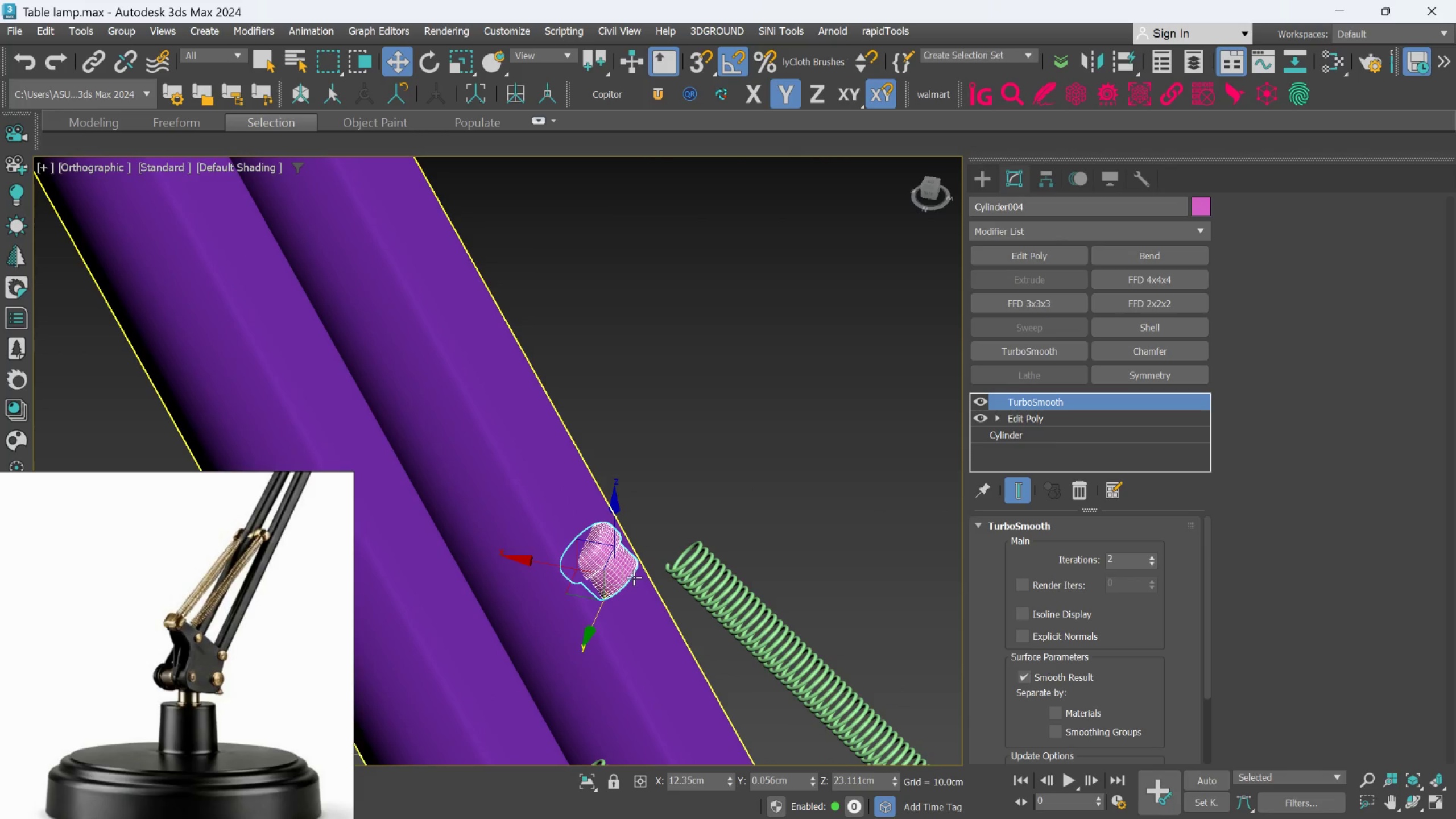 
key(E)
 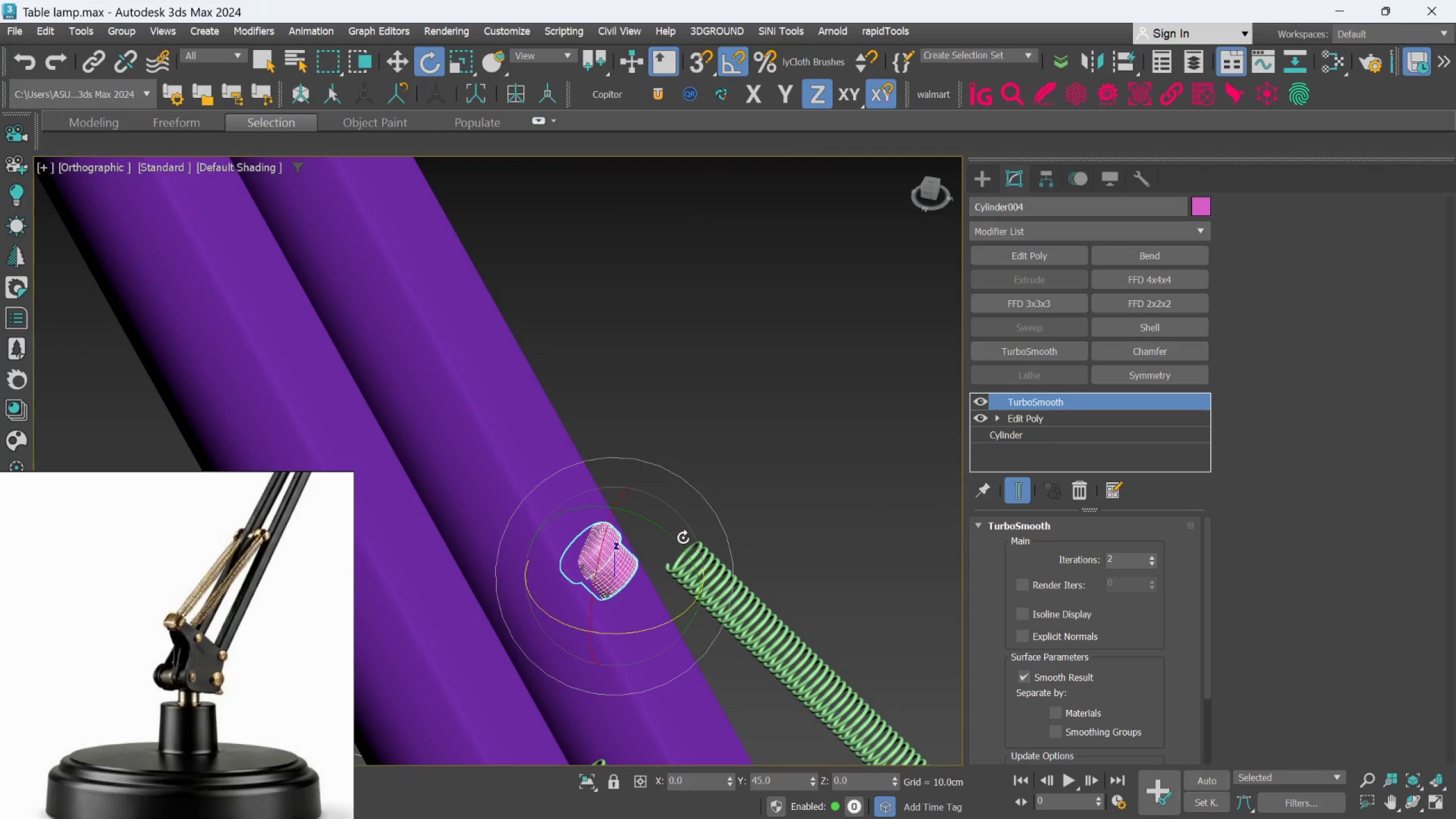 
key(A)
 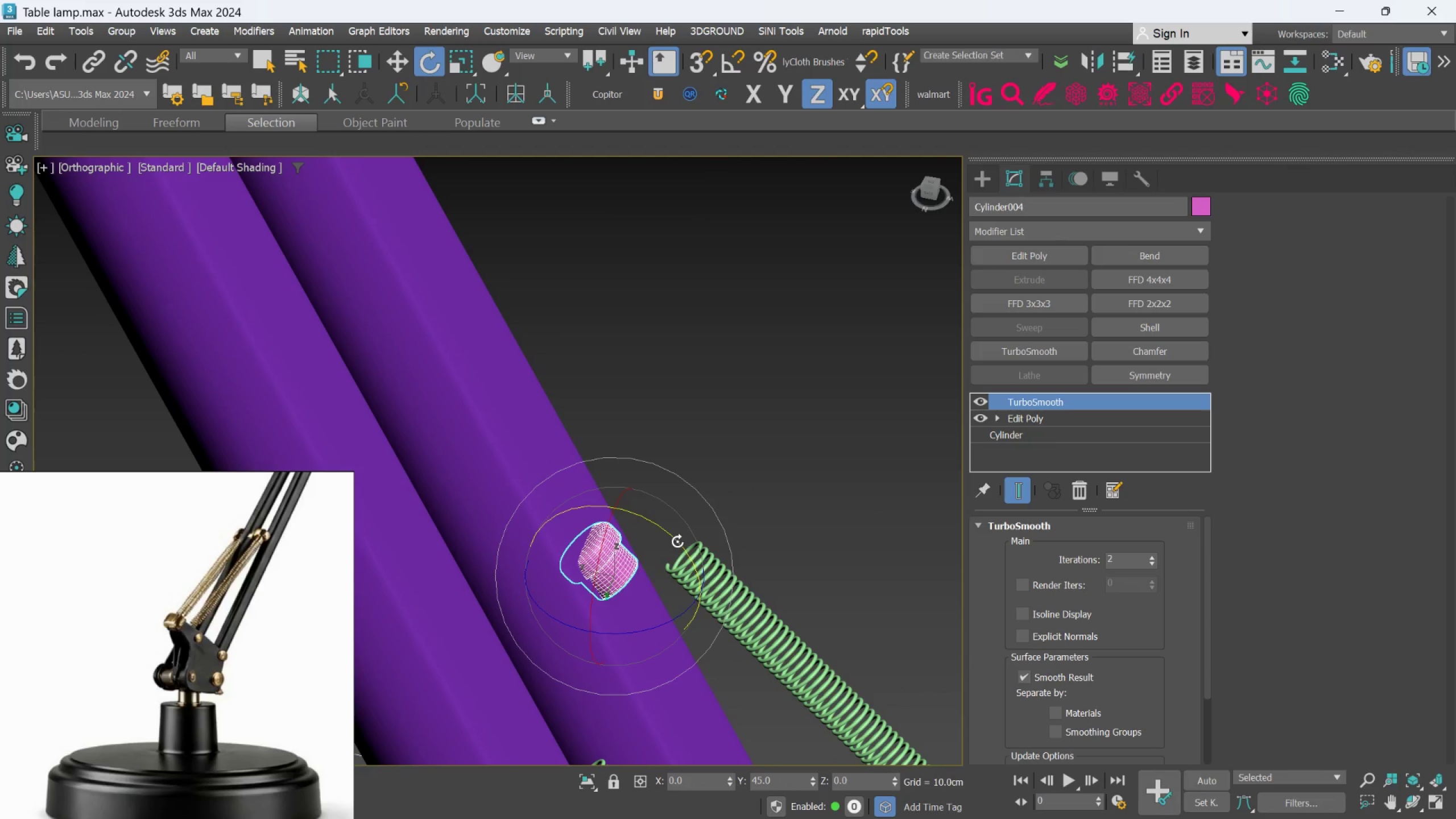 
left_click_drag(start_coordinate=[677, 541], to_coordinate=[660, 526])
 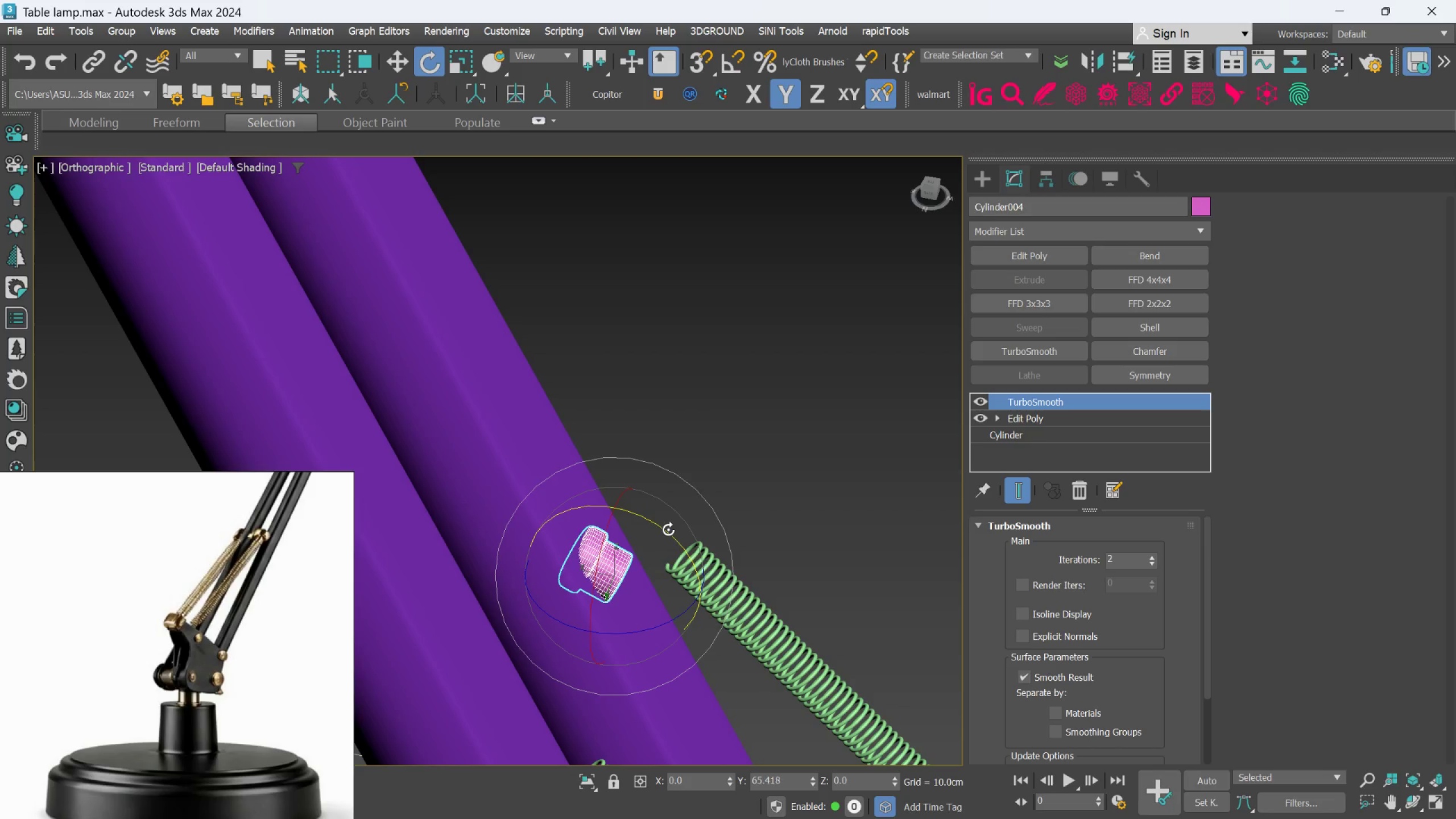 
hold_key(key=AltLeft, duration=0.7)
 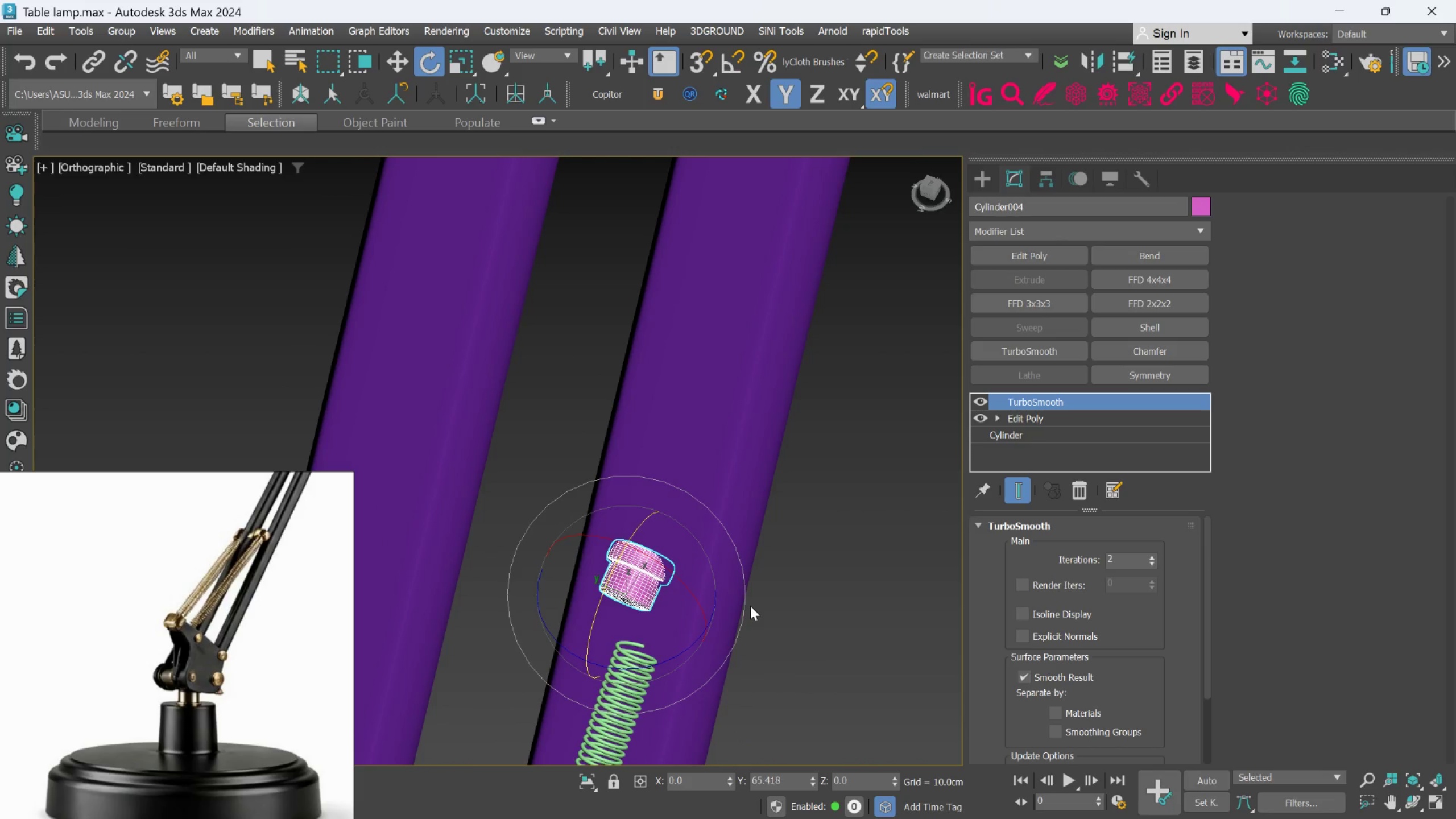 
key(W)
 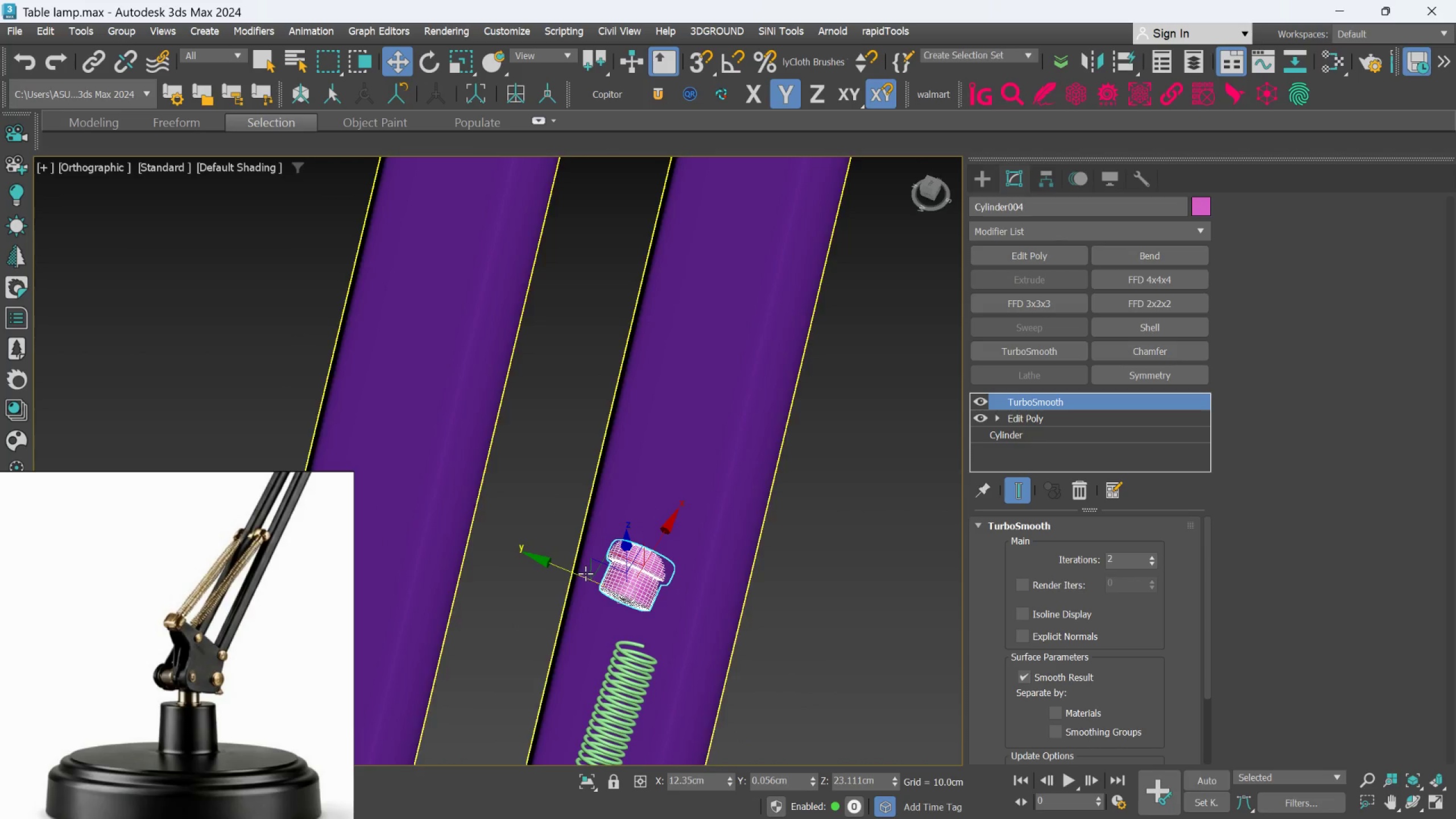 
left_click_drag(start_coordinate=[582, 573], to_coordinate=[601, 586])
 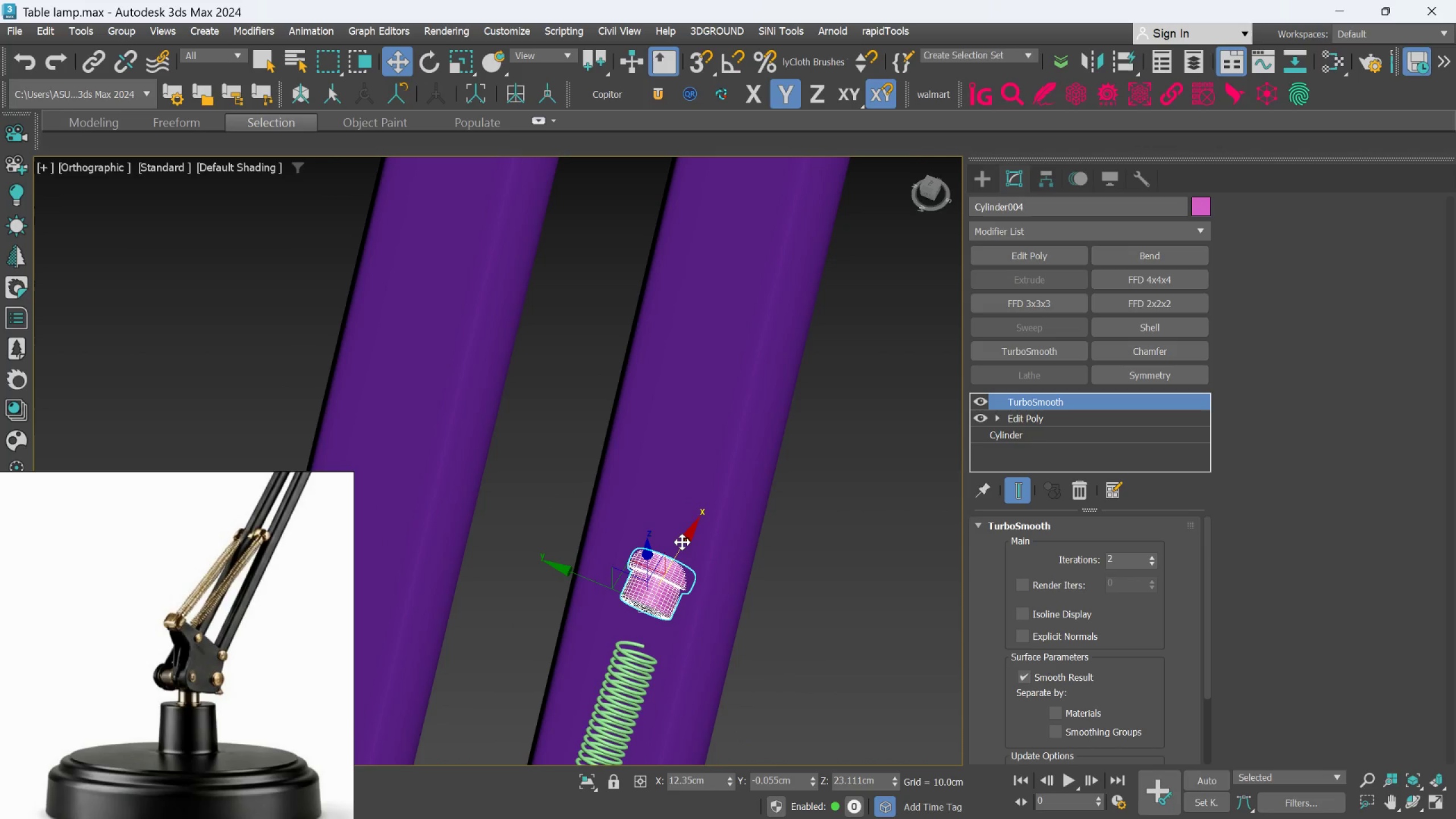 
left_click_drag(start_coordinate=[682, 541], to_coordinate=[684, 586])
 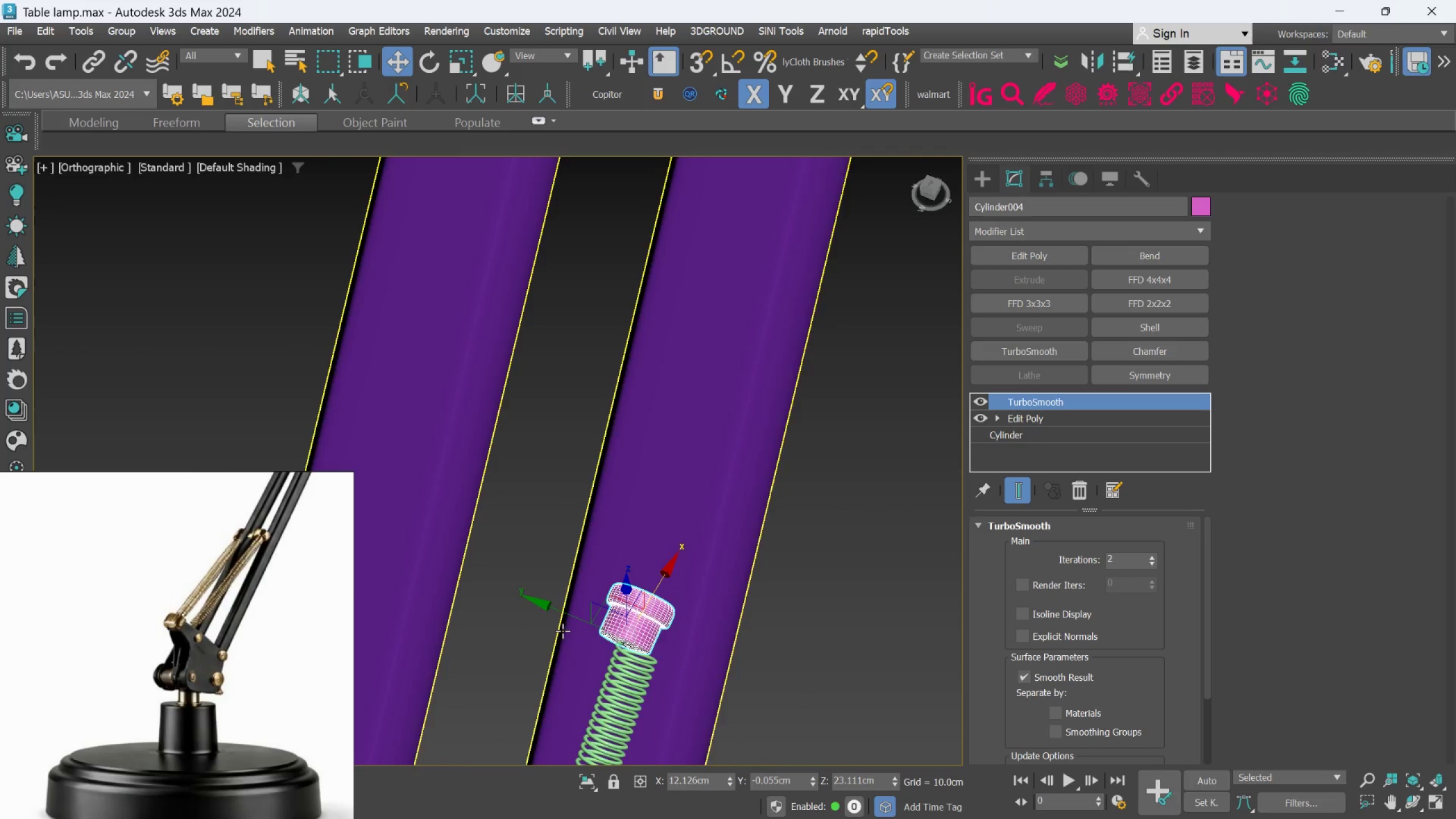 
scroll: coordinate [562, 626], scroll_direction: up, amount: 1.0
 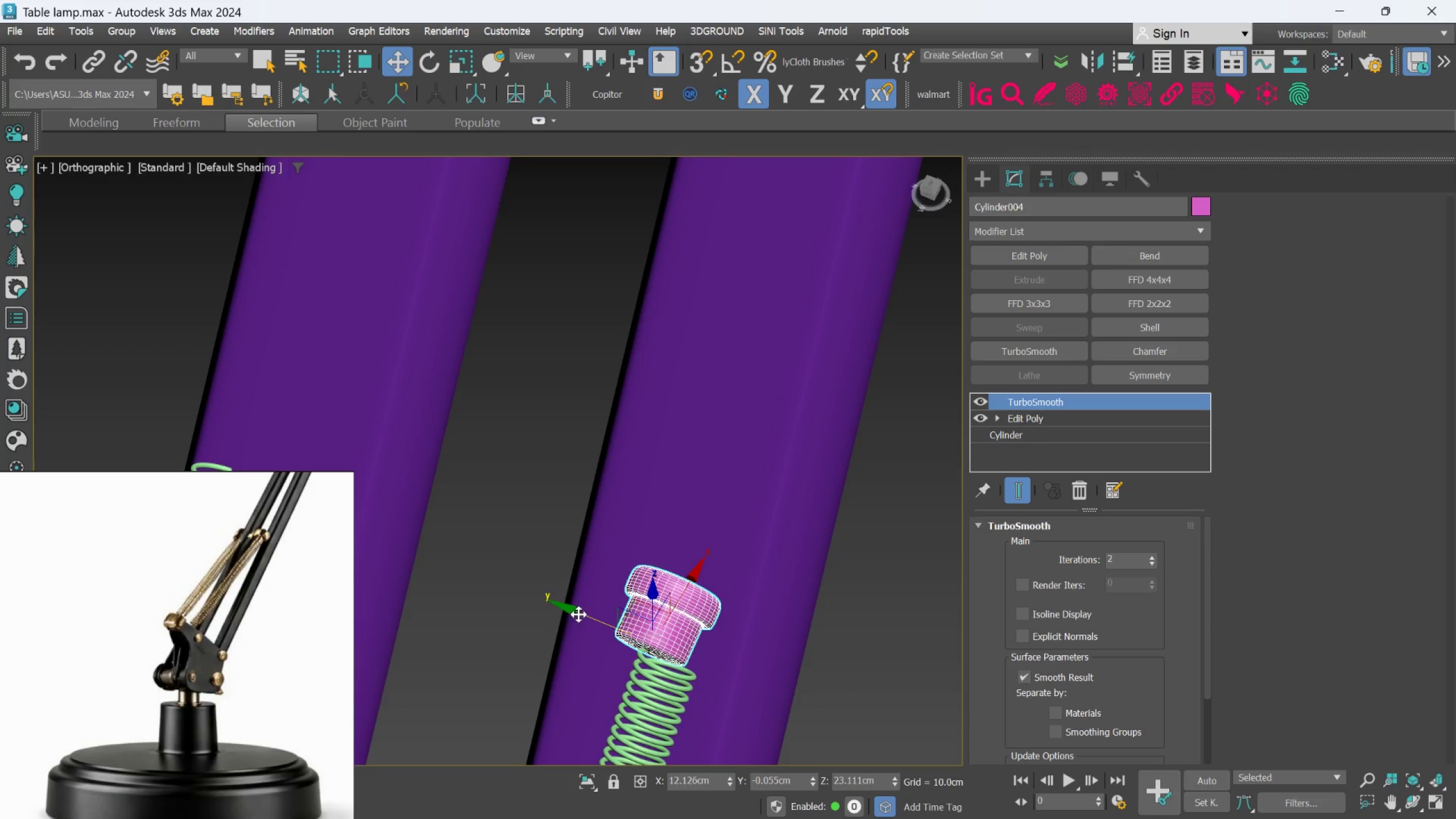 
left_click_drag(start_coordinate=[578, 614], to_coordinate=[597, 626])
 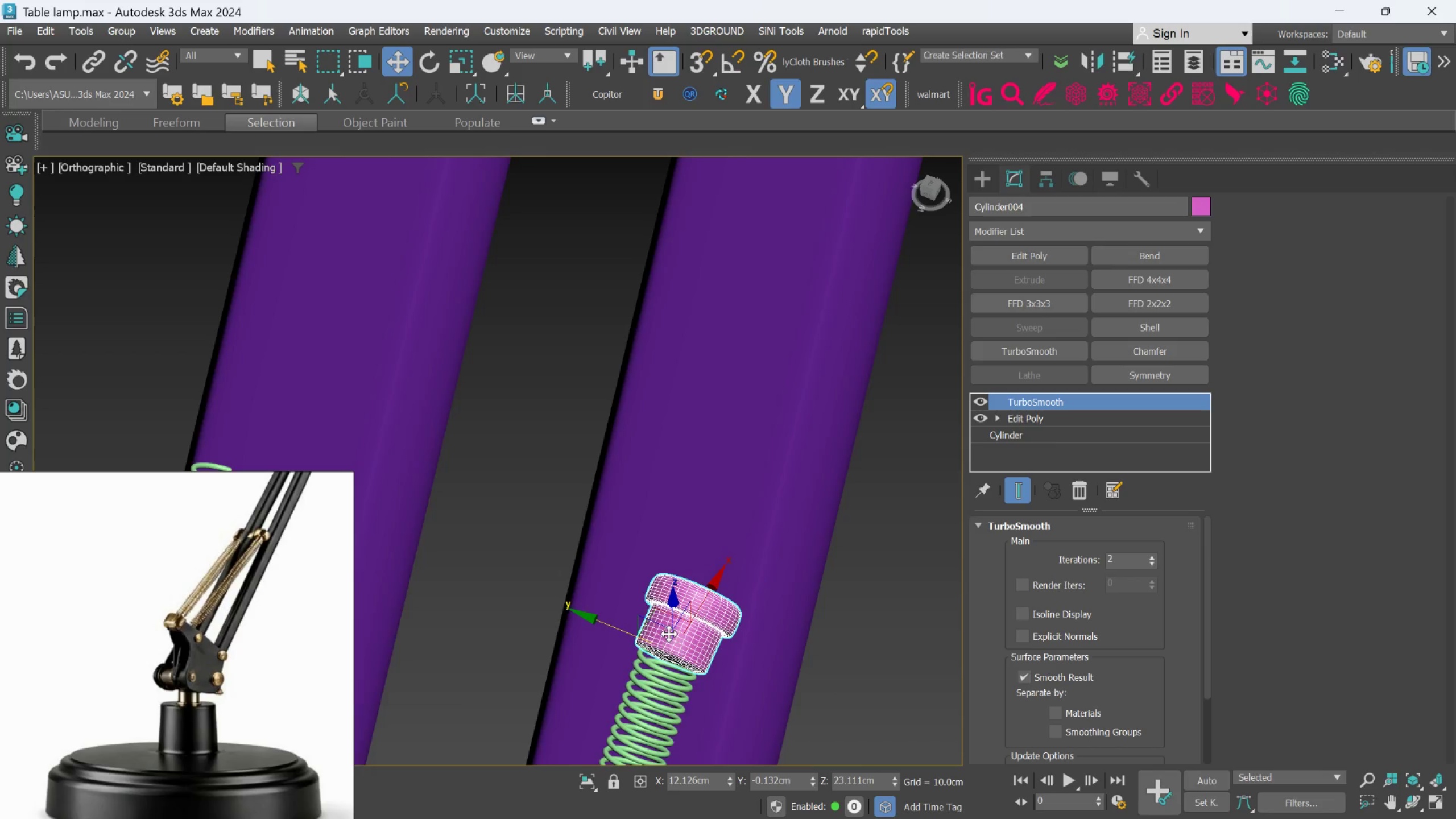 
hold_key(key=AltLeft, duration=0.73)
 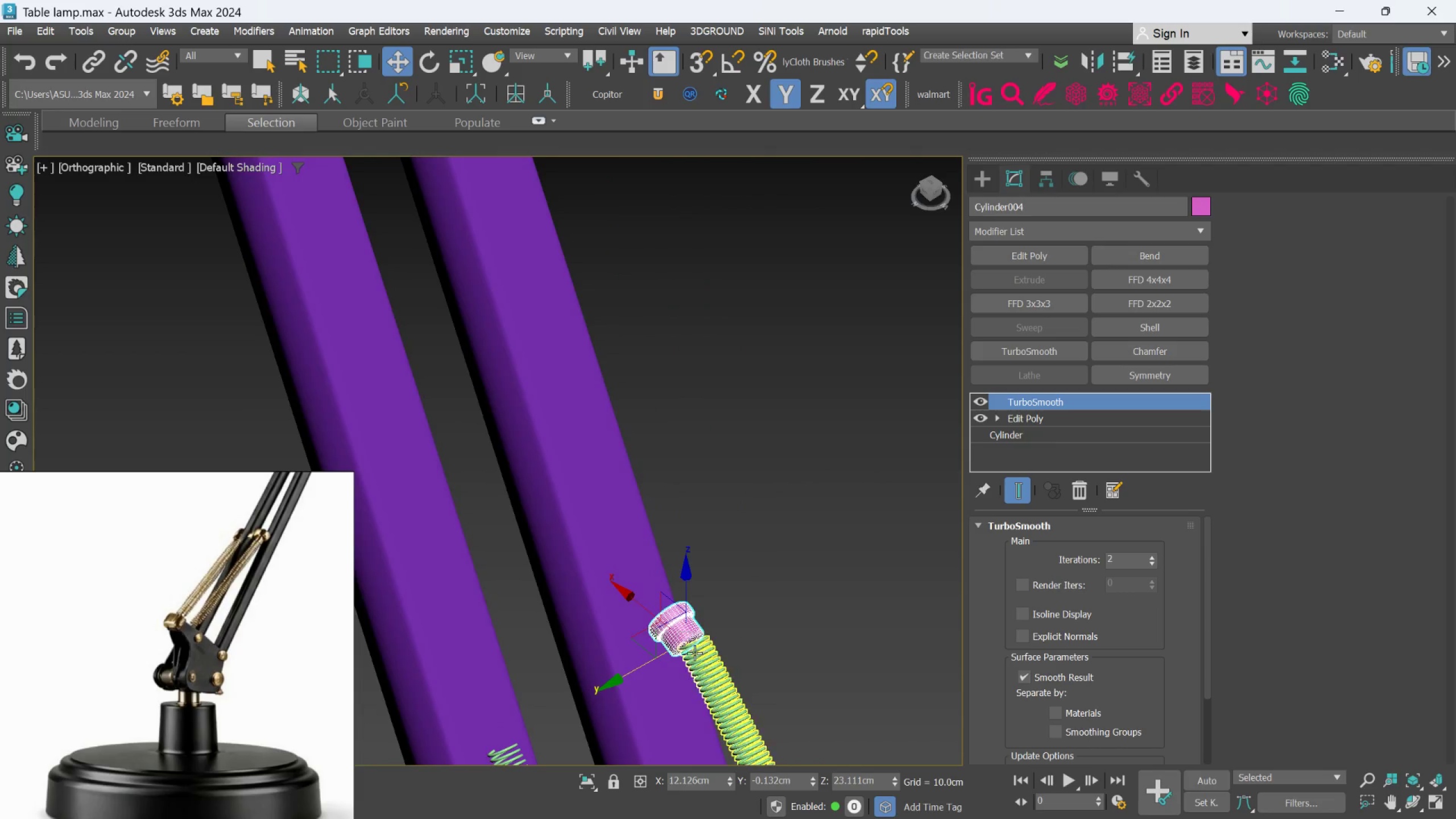 
scroll: coordinate [669, 634], scroll_direction: down, amount: 2.0
 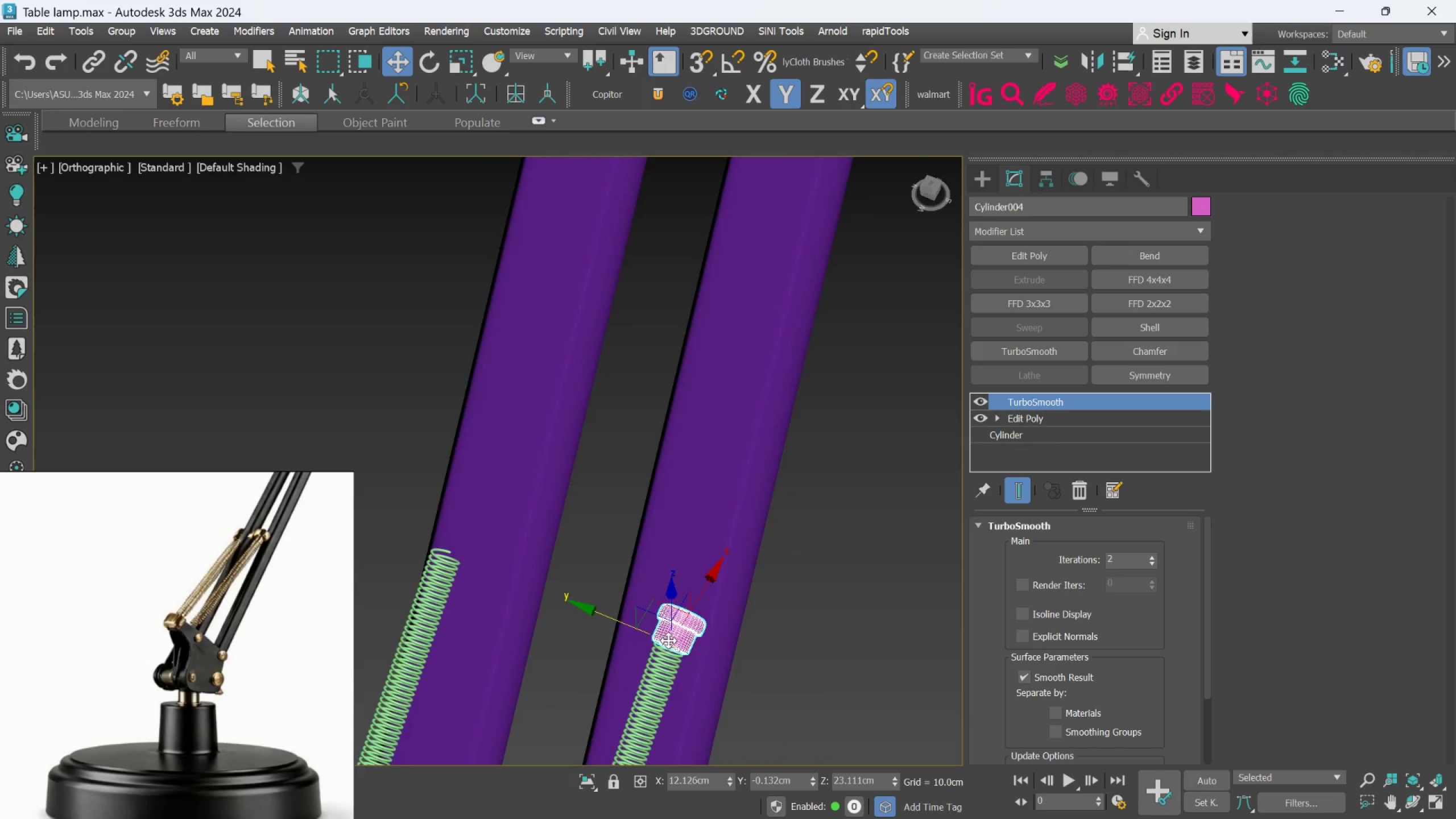 
hold_key(key=AltLeft, duration=0.72)
 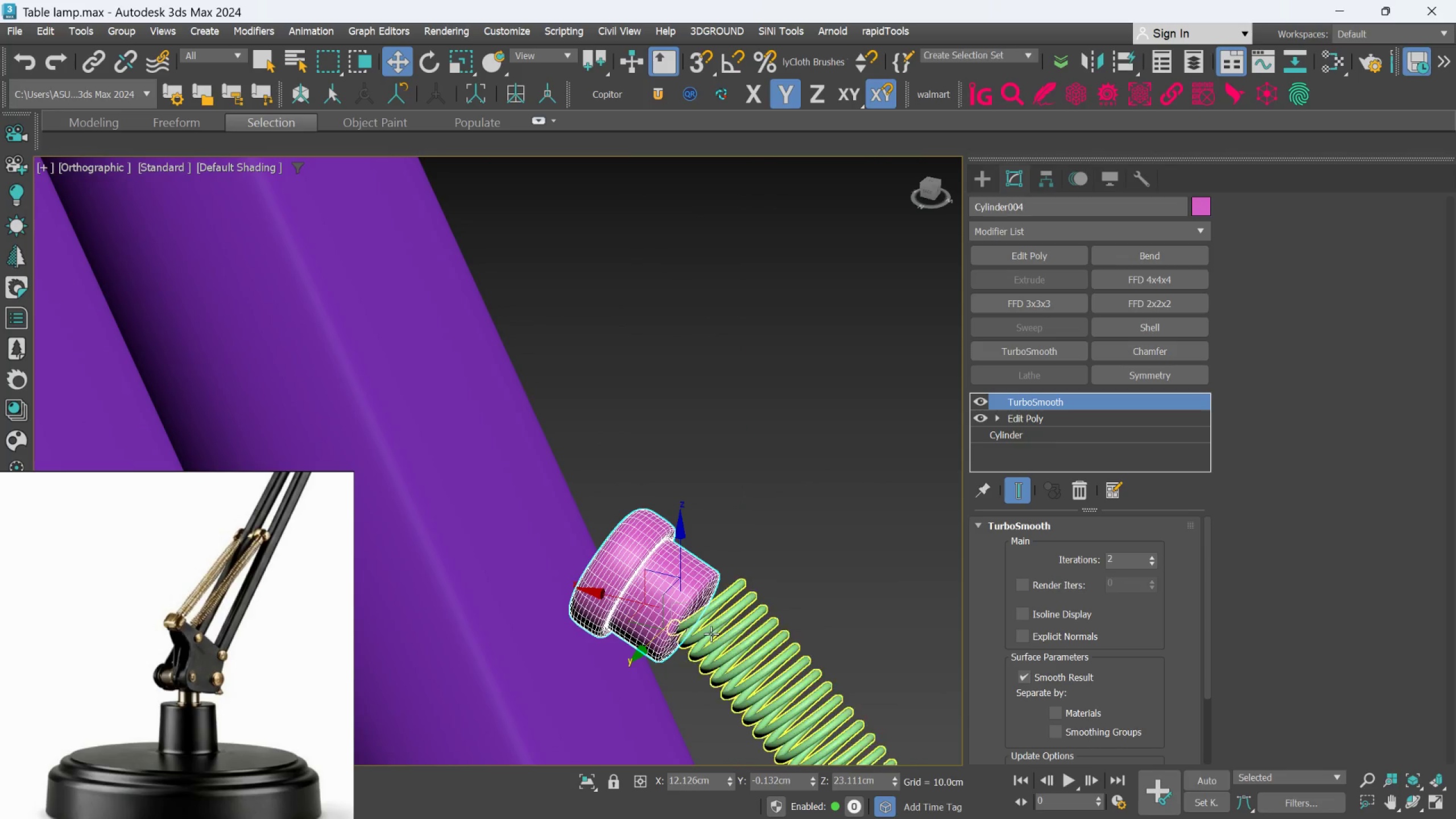 
scroll: coordinate [693, 647], scroll_direction: up, amount: 3.0
 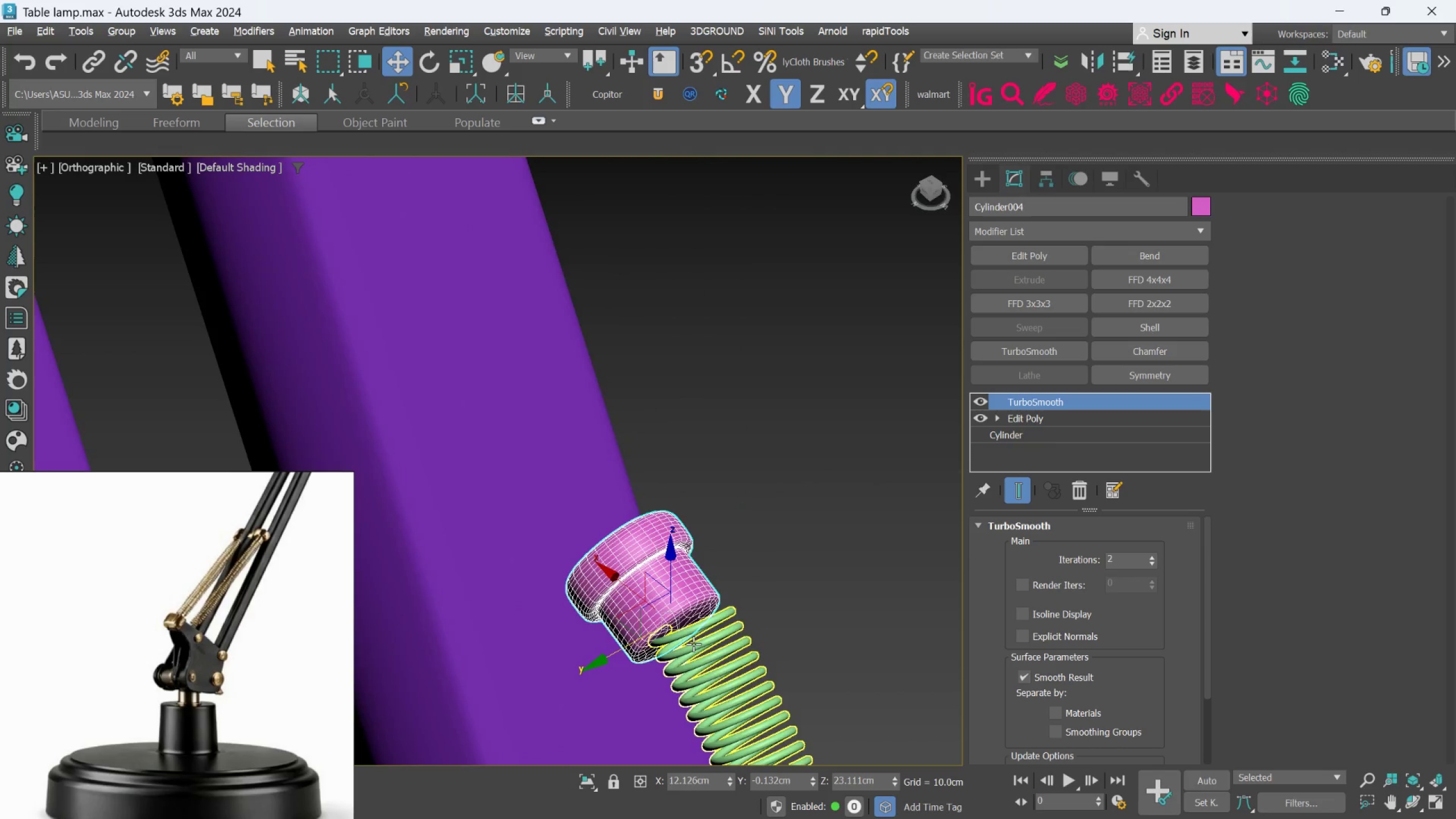 
key(E)
 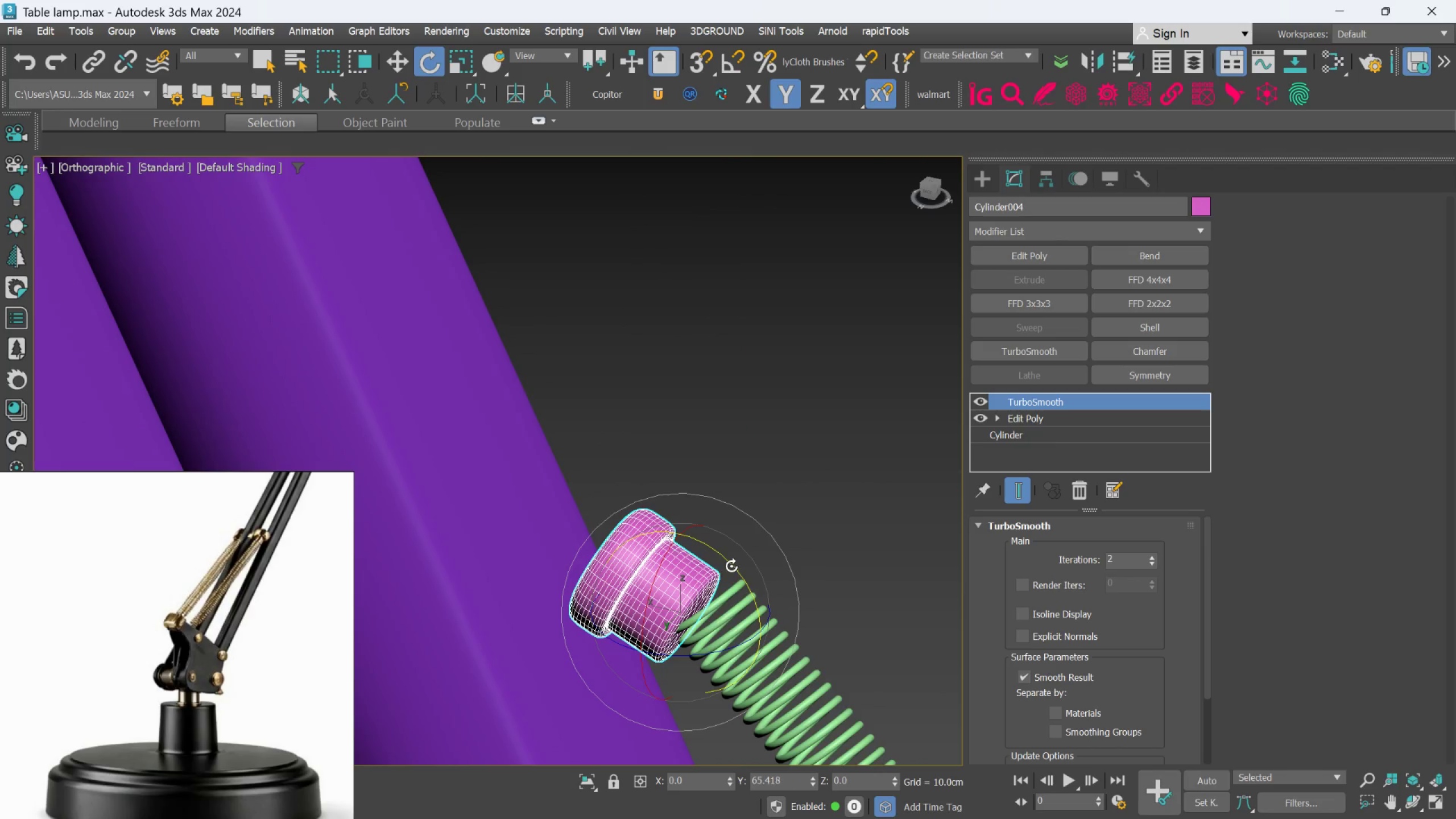 
left_click_drag(start_coordinate=[733, 565], to_coordinate=[744, 576])
 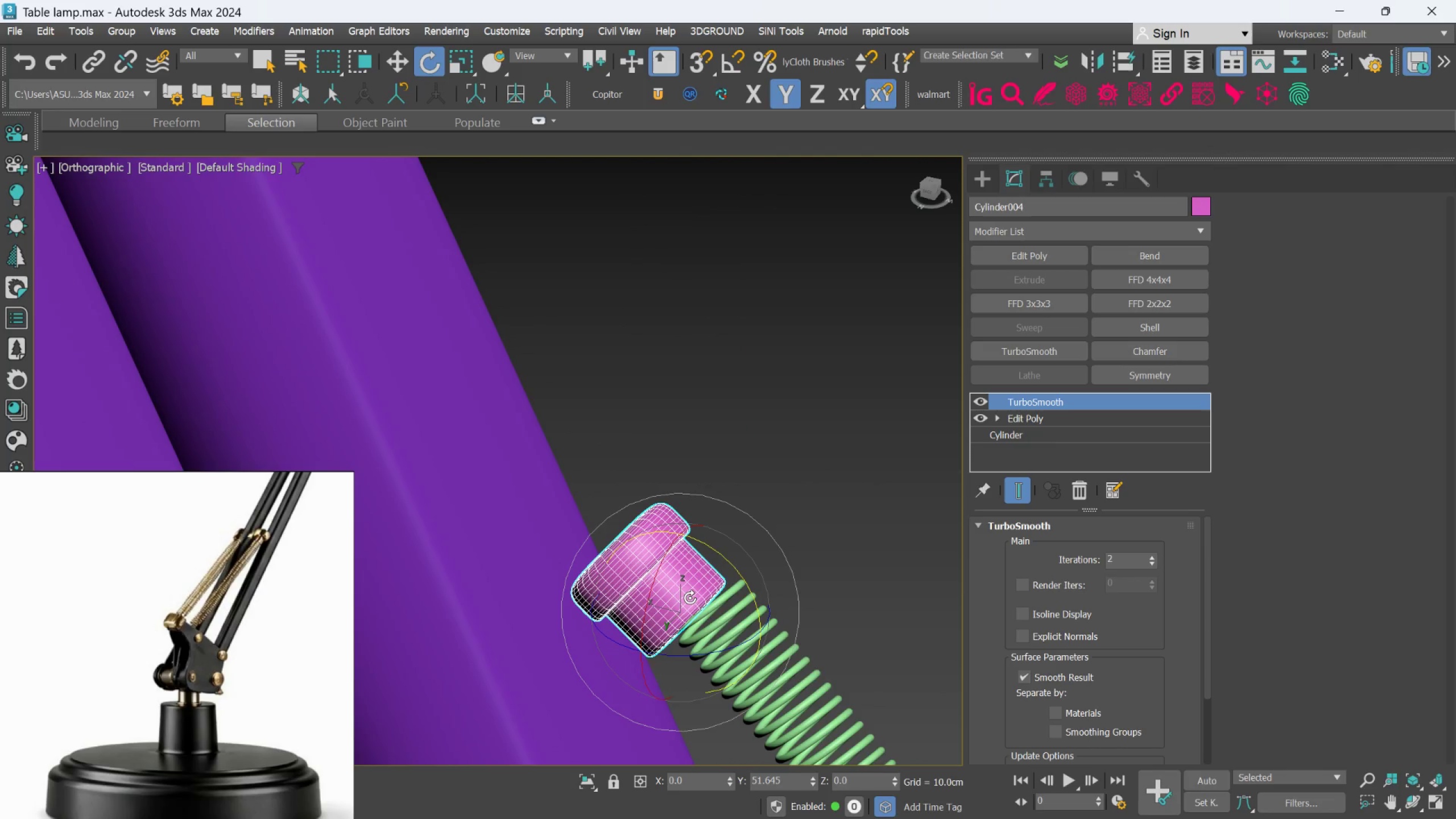 
key(W)
 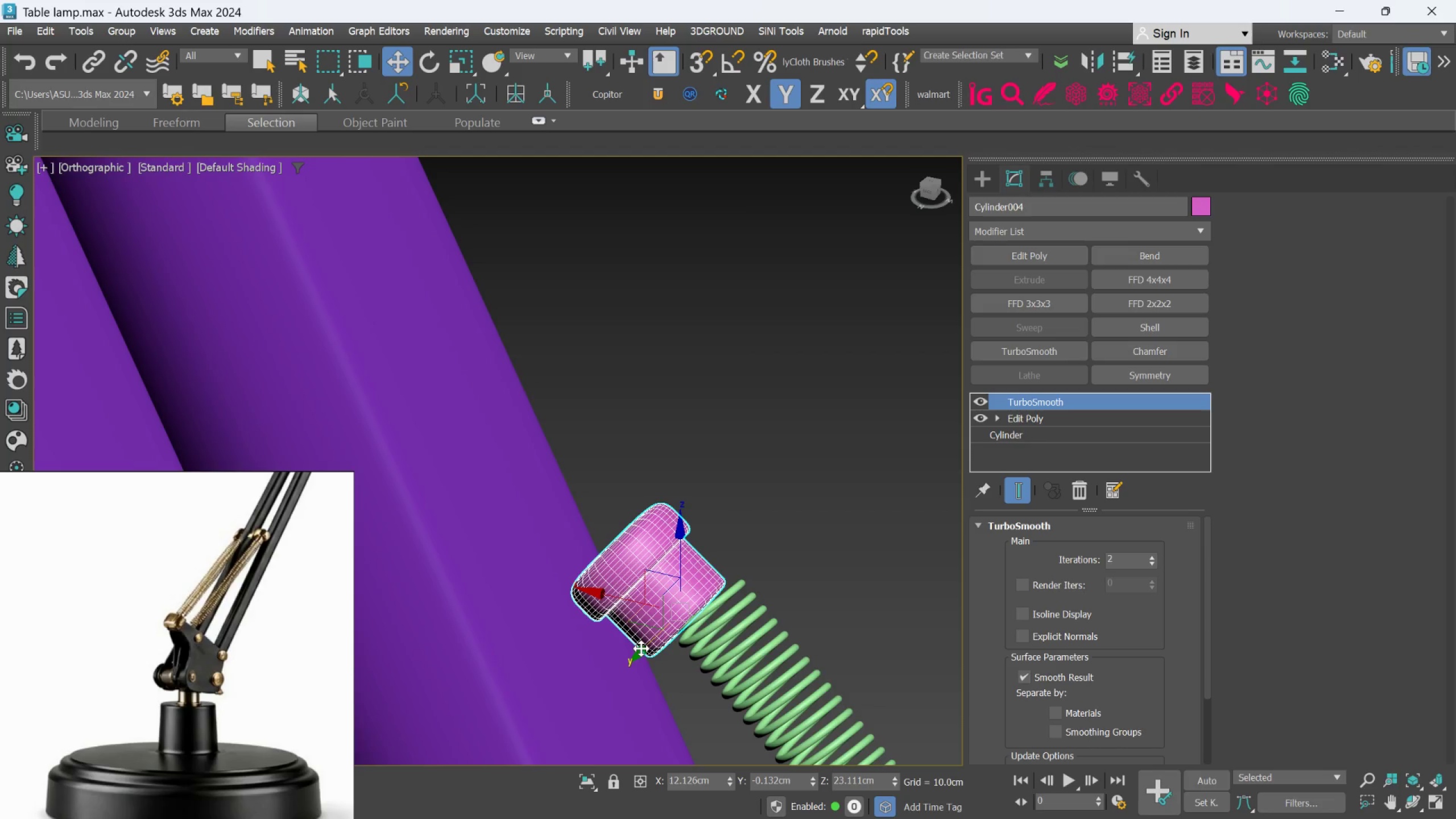 
left_click_drag(start_coordinate=[641, 653], to_coordinate=[663, 639])
 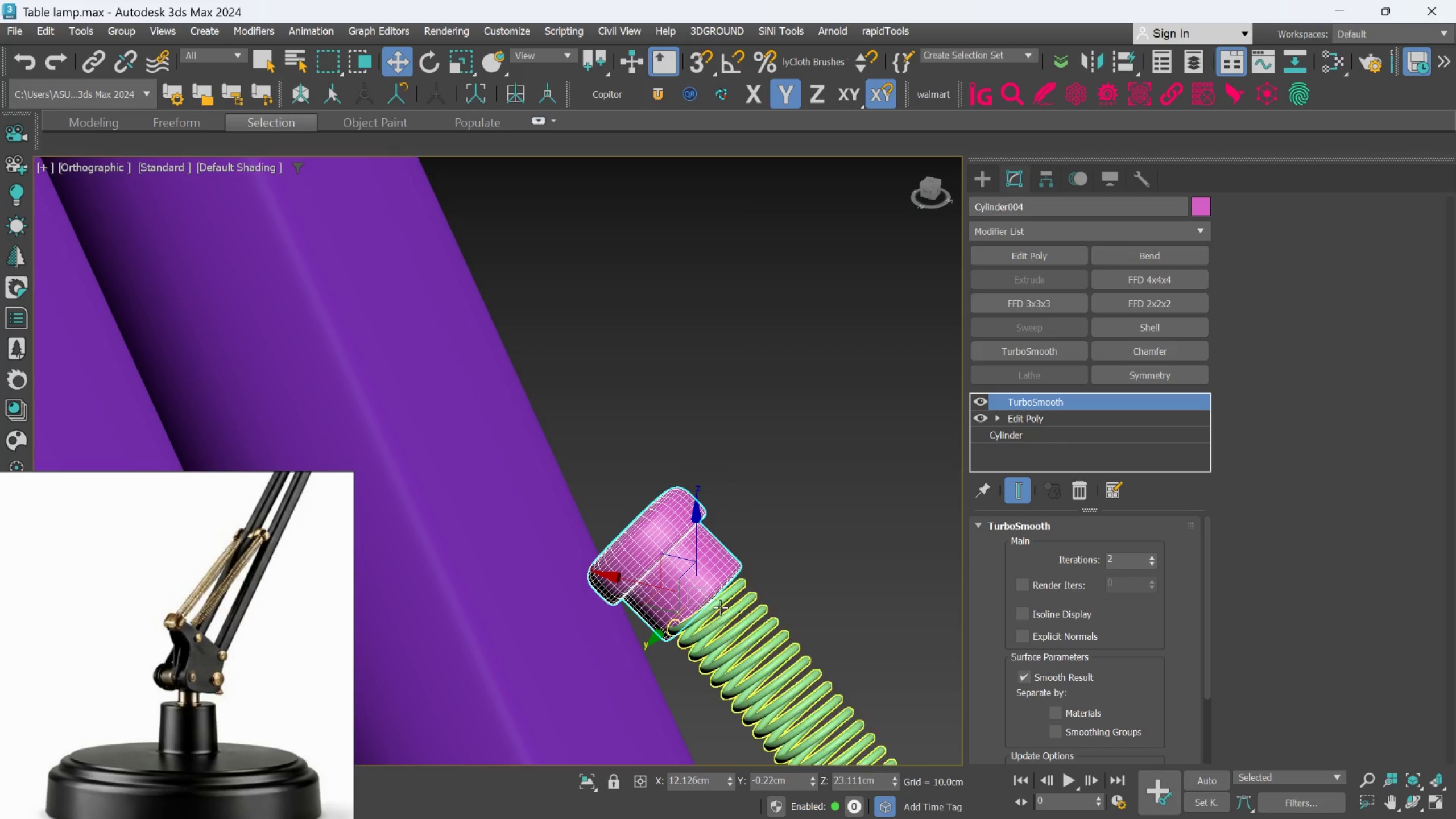 
key(Space)
 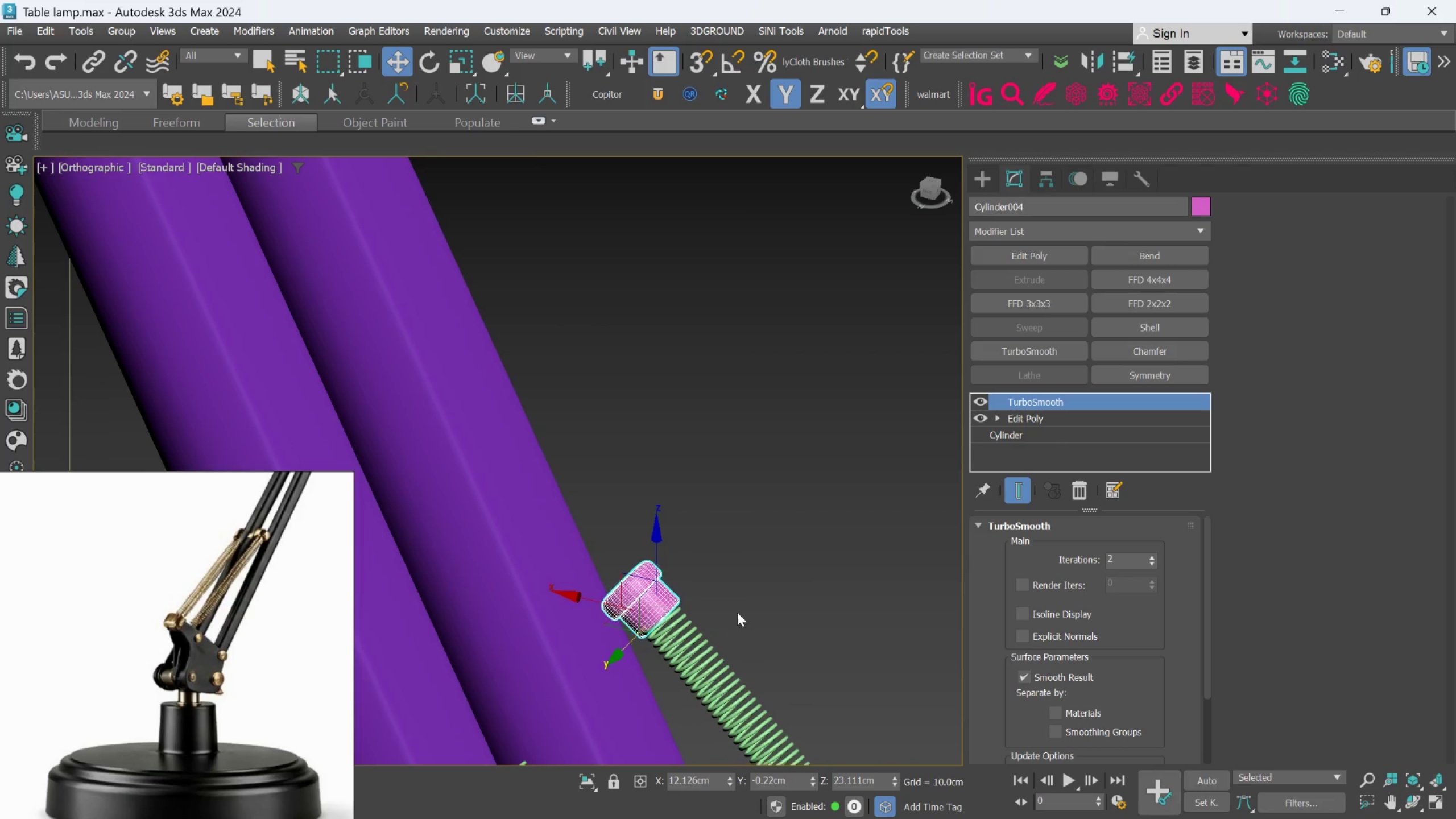 
scroll: coordinate [720, 607], scroll_direction: down, amount: 2.0
 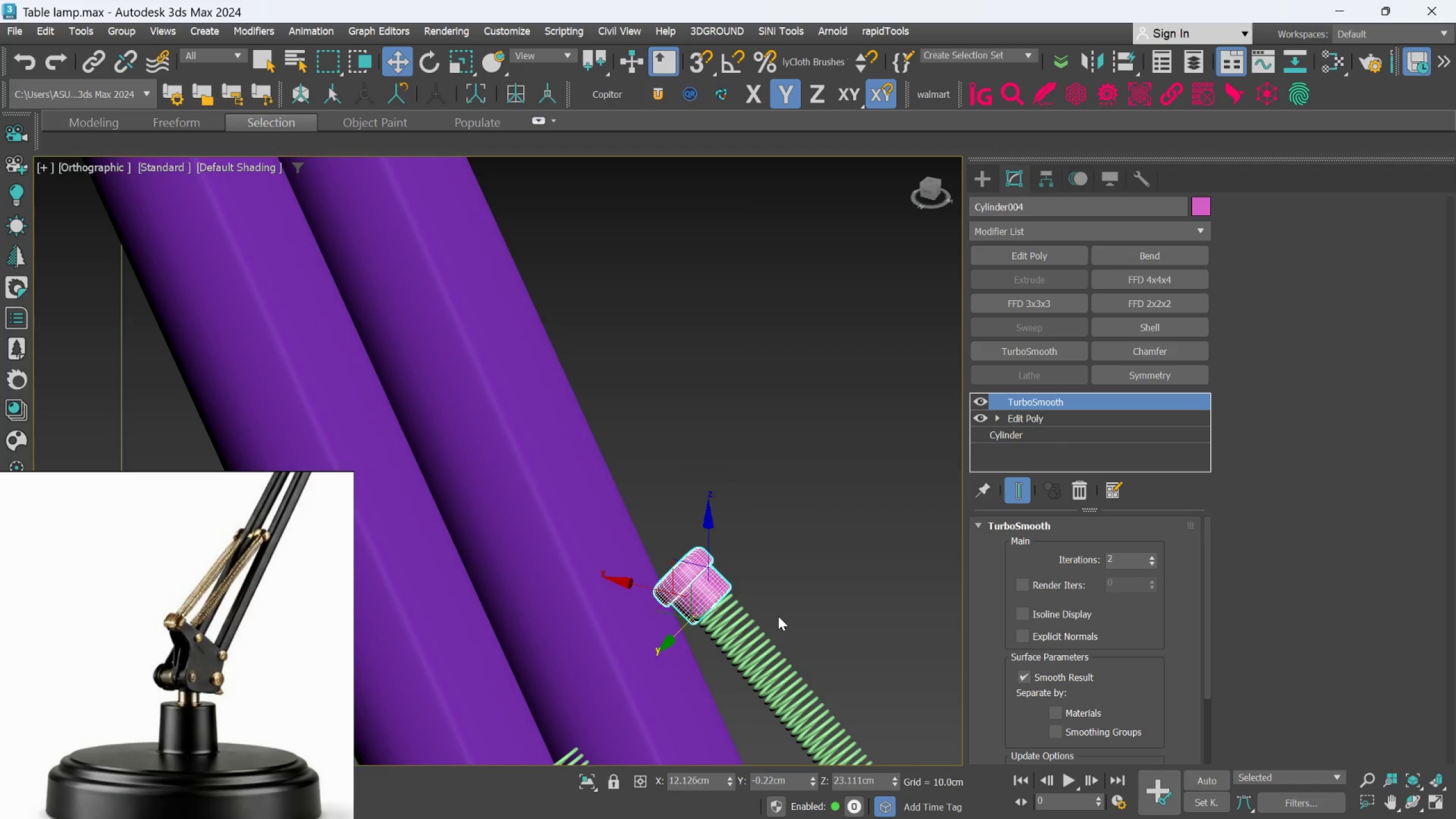 
hold_key(key=AltLeft, duration=0.73)
 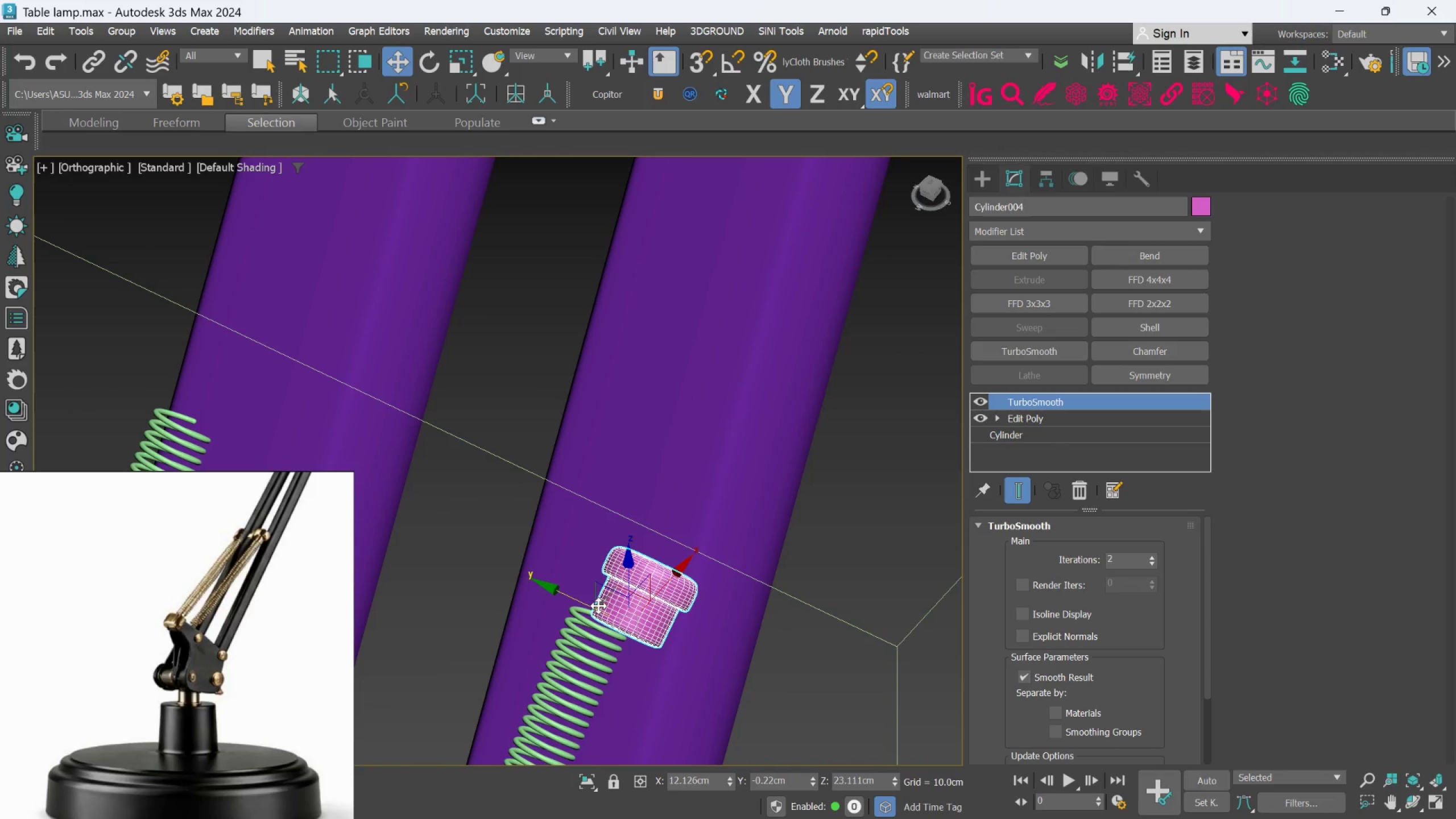 
hold_key(key=AltLeft, duration=2.78)
scroll: coordinate [643, 607], scroll_direction: up, amount: 1.0
 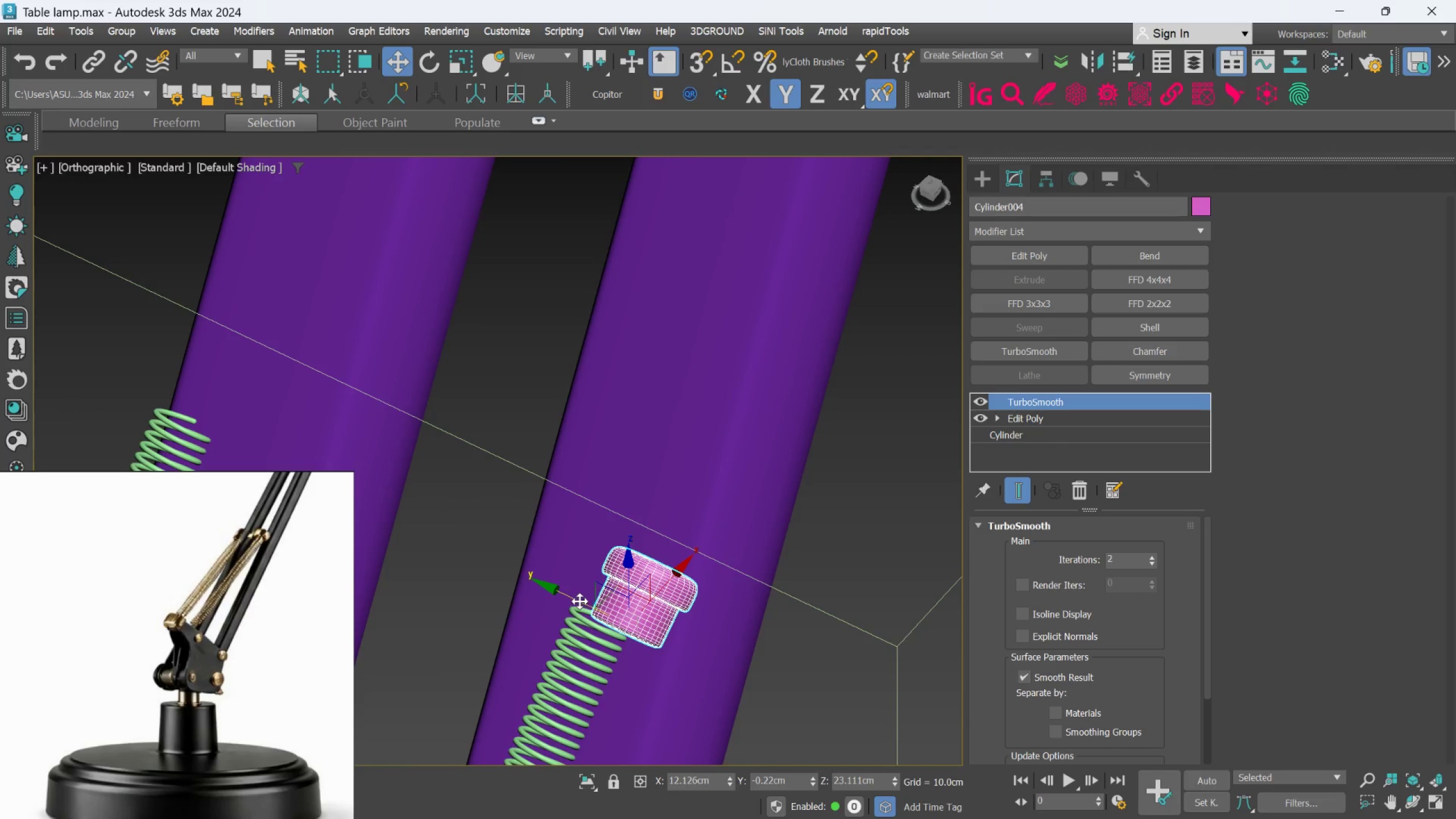 
left_click_drag(start_coordinate=[579, 601], to_coordinate=[560, 590])
 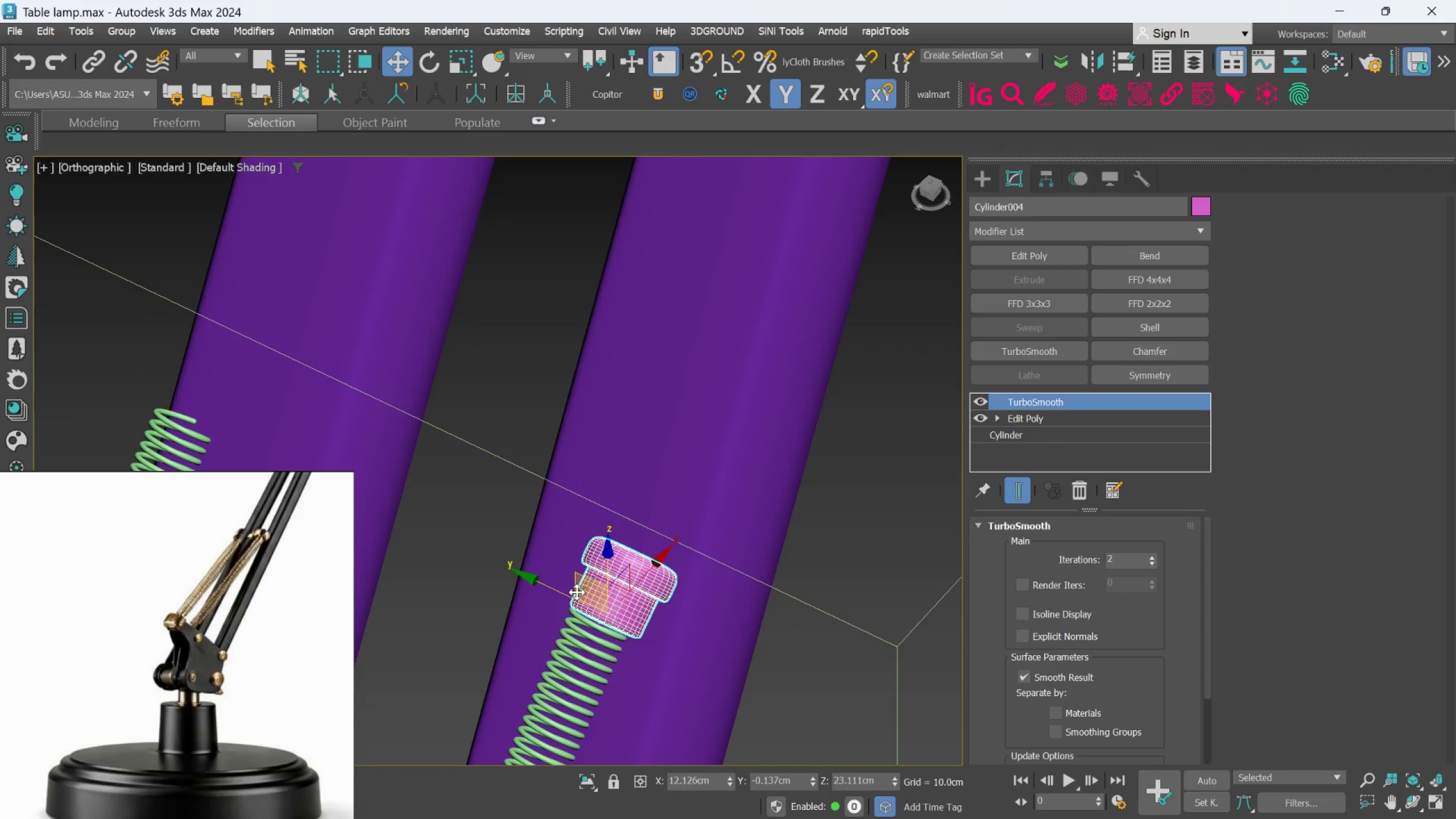 
hold_key(key=AltLeft, duration=0.98)
 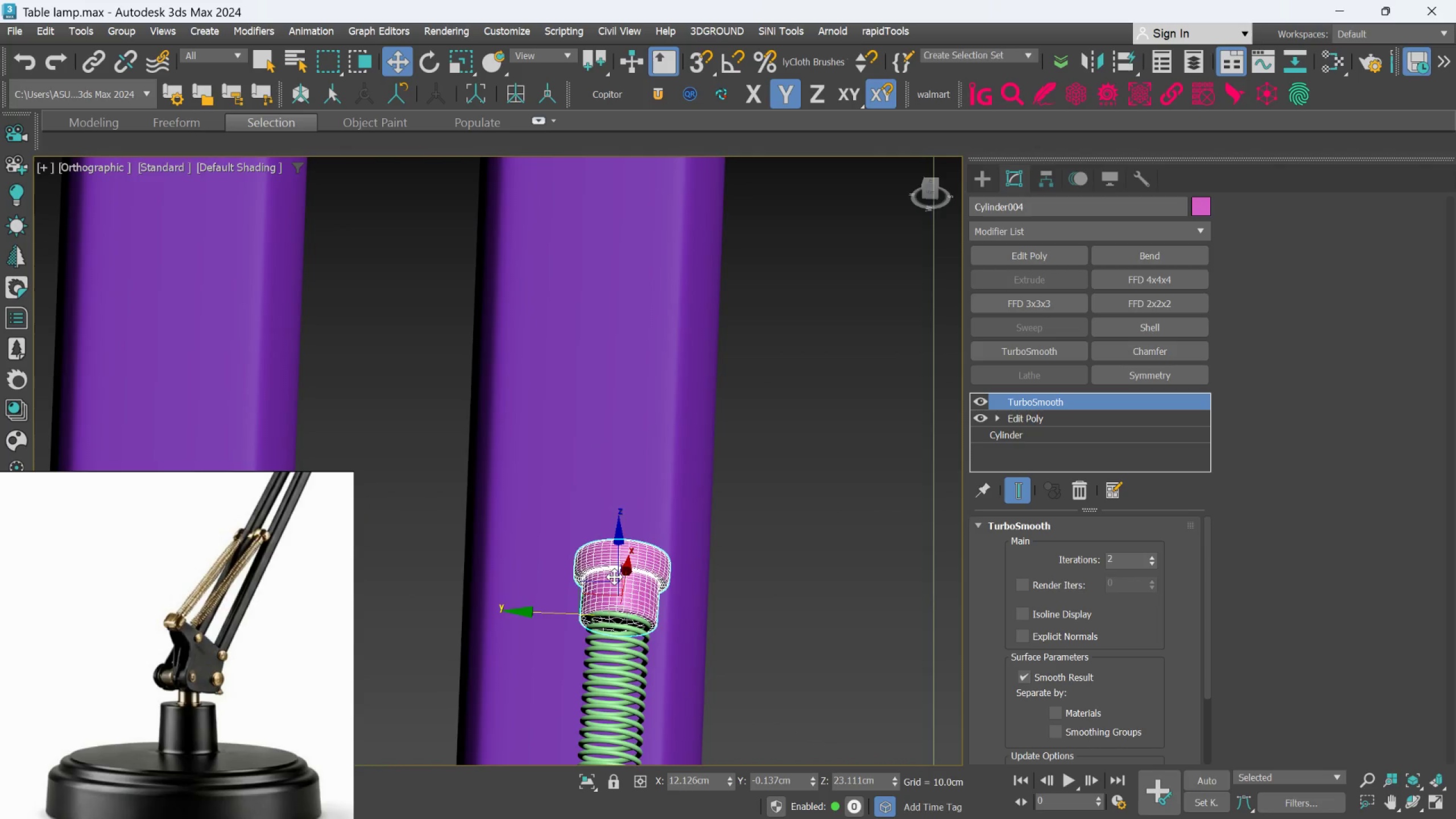 
hold_key(key=AltLeft, duration=0.78)
 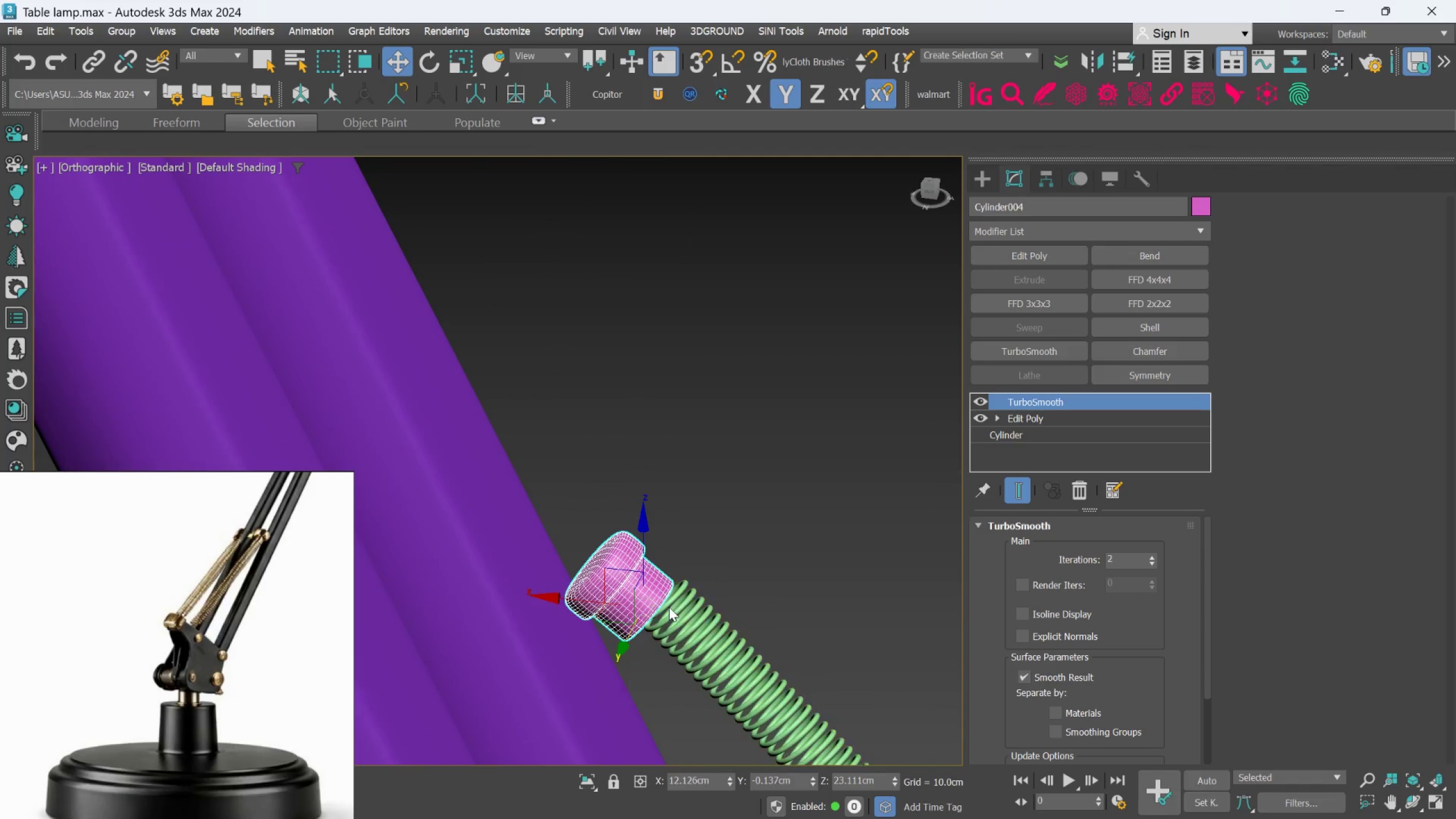 
scroll: coordinate [668, 607], scroll_direction: up, amount: 1.0
 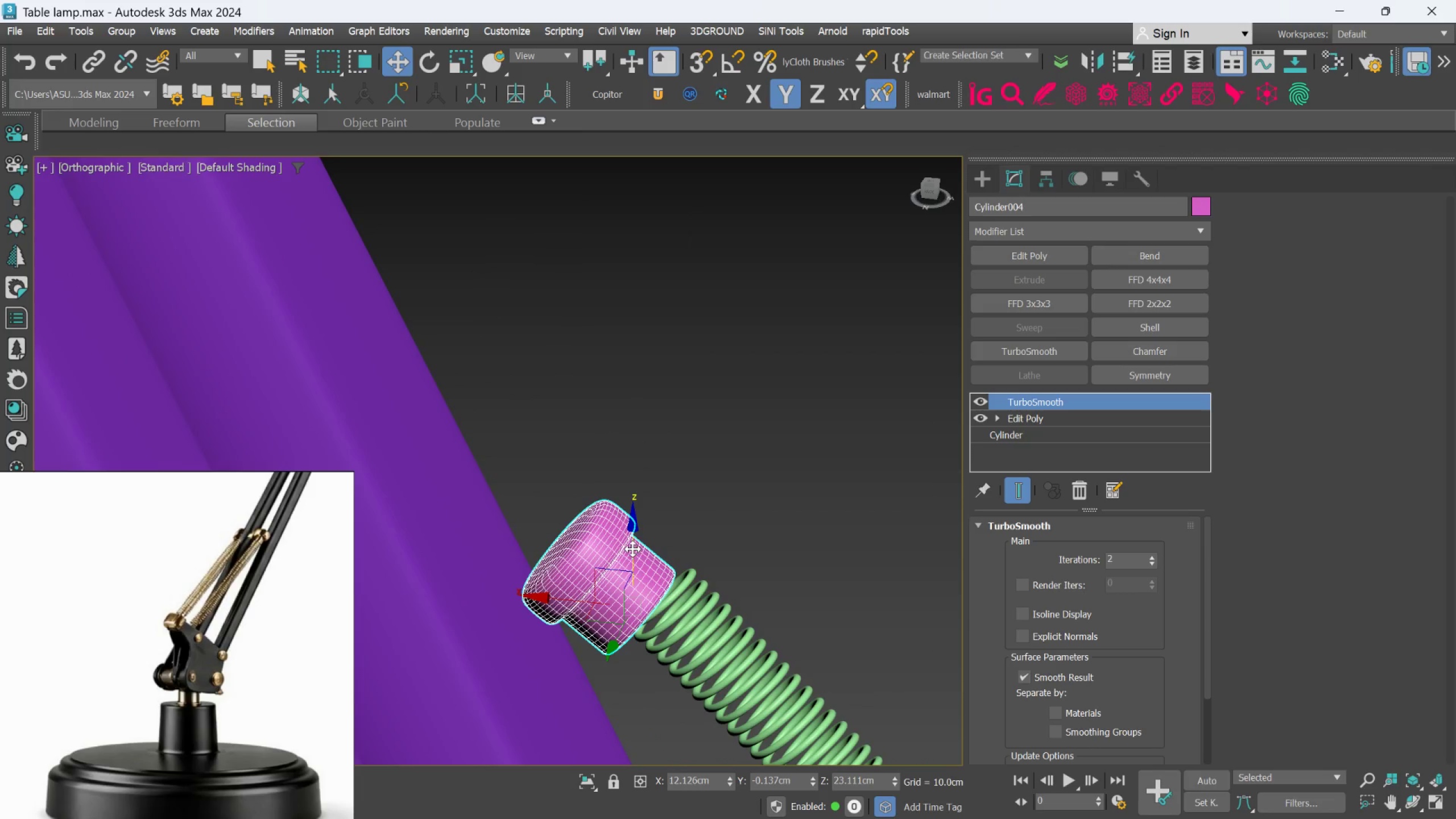 
left_click_drag(start_coordinate=[632, 549], to_coordinate=[642, 538])
 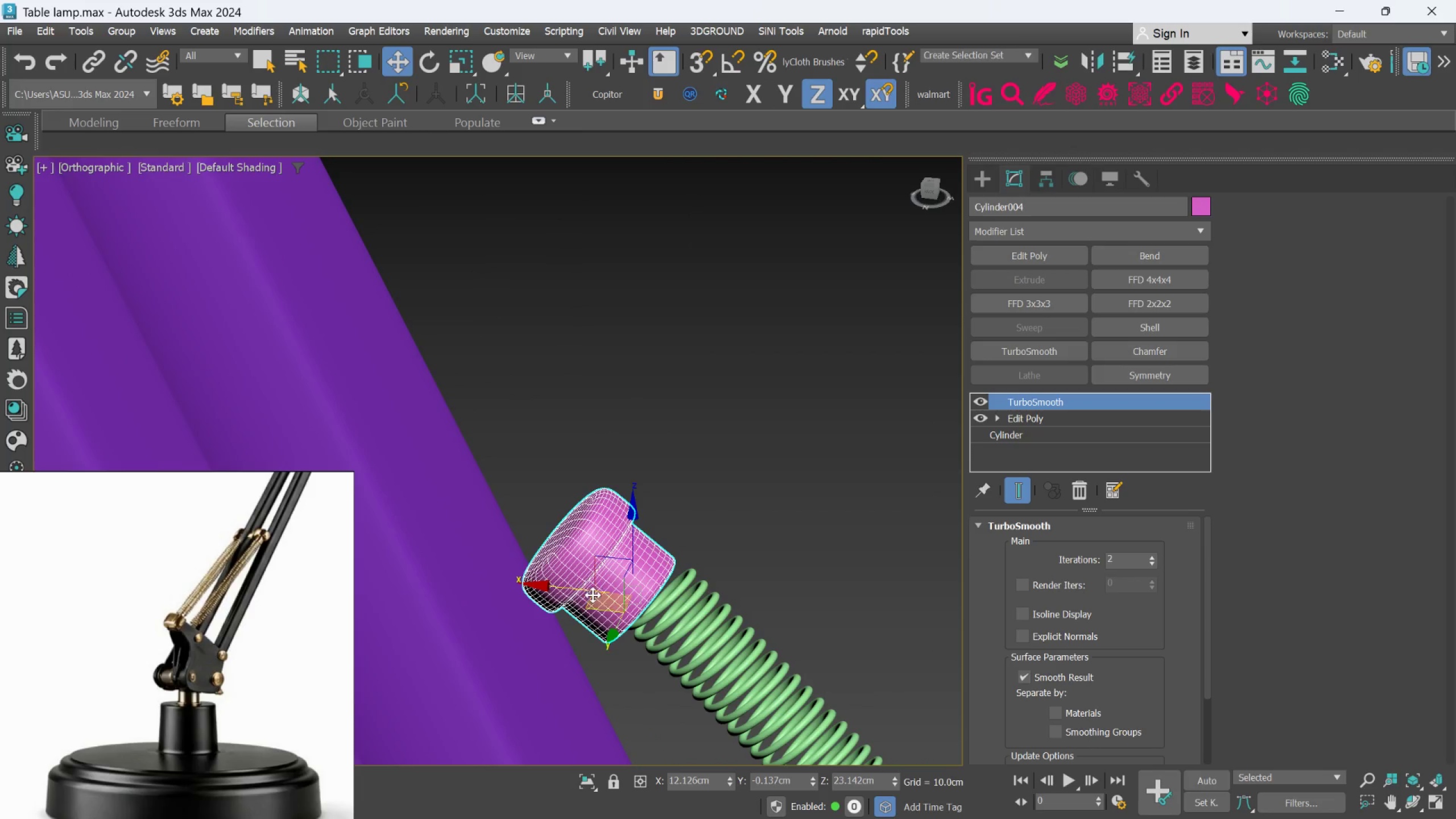 
scroll: coordinate [590, 592], scroll_direction: up, amount: 2.0
 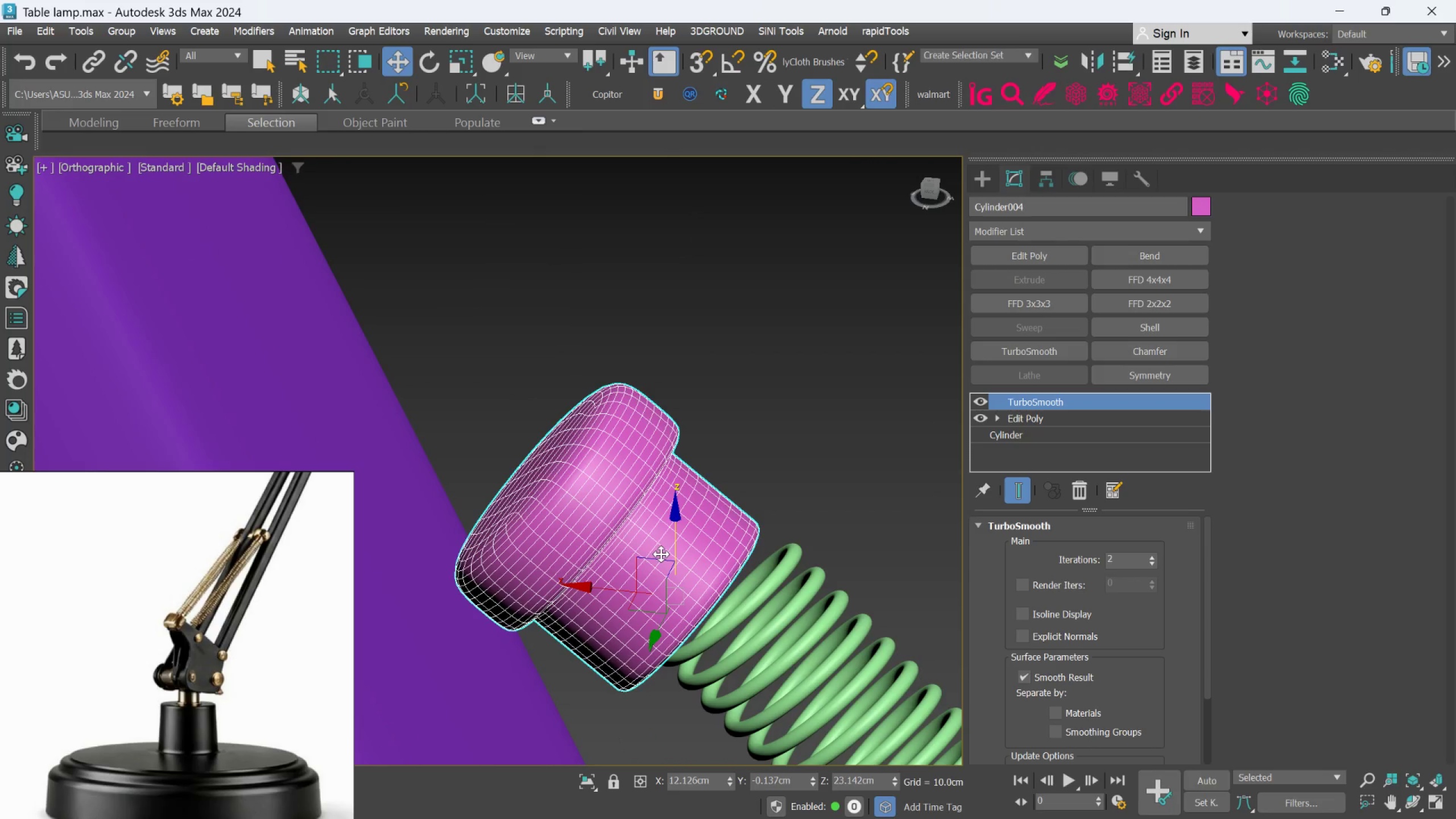 
hold_key(key=AltLeft, duration=1.17)
 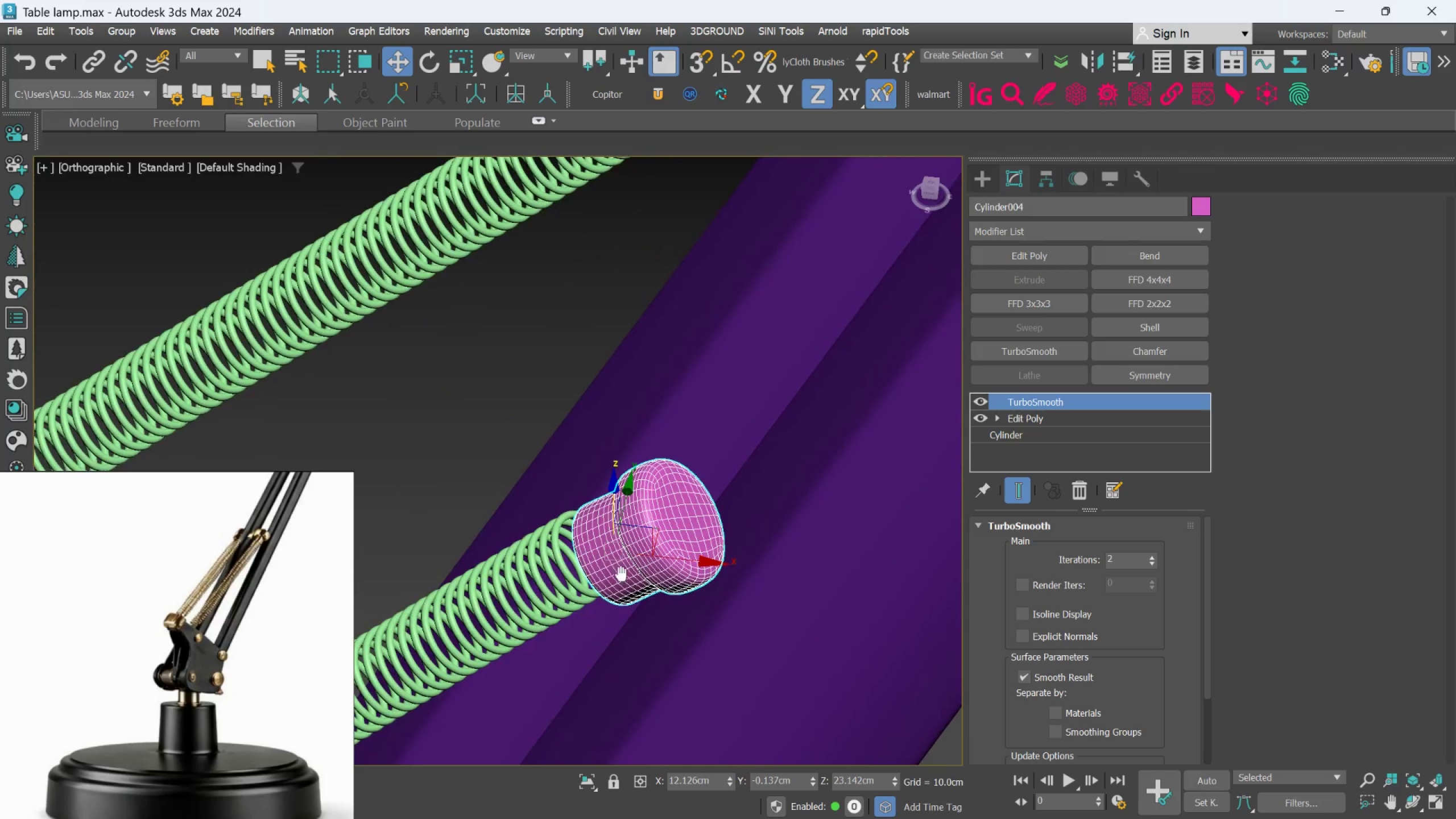 
scroll: coordinate [672, 572], scroll_direction: down, amount: 2.0
 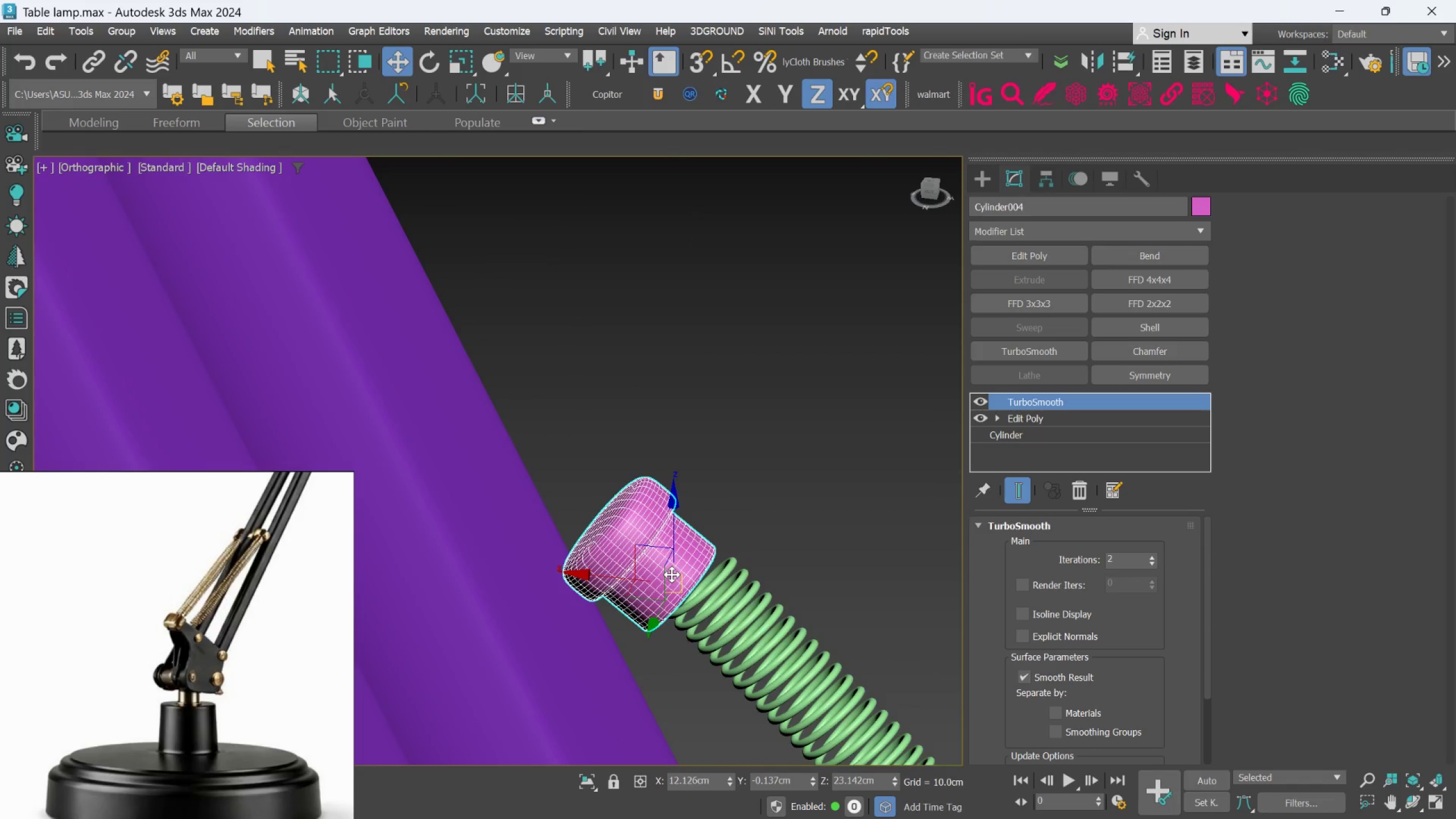 
hold_key(key=AltLeft, duration=0.69)
 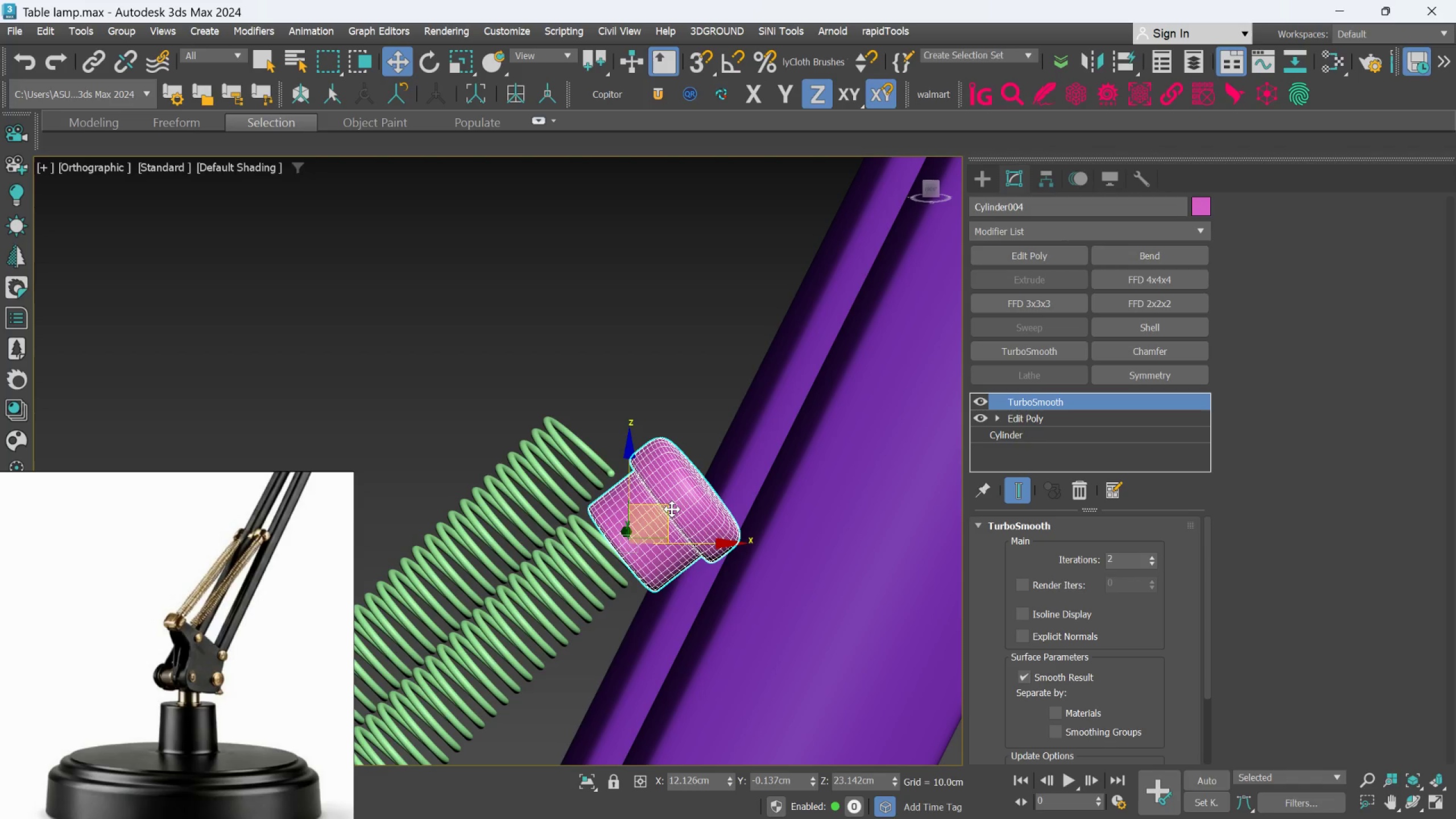 
left_click_drag(start_coordinate=[670, 509], to_coordinate=[658, 499])
 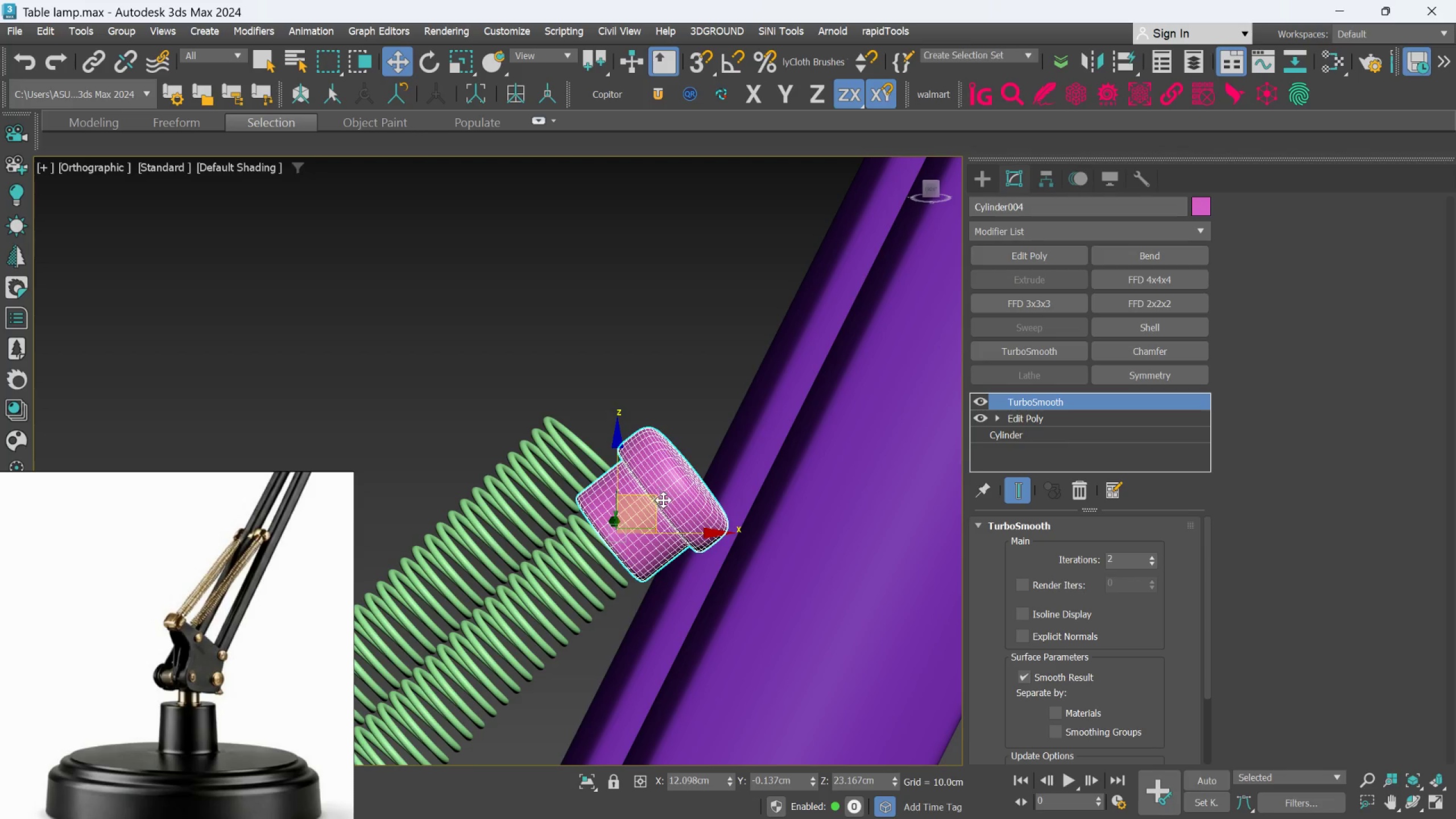 
hold_key(key=AltLeft, duration=0.53)
 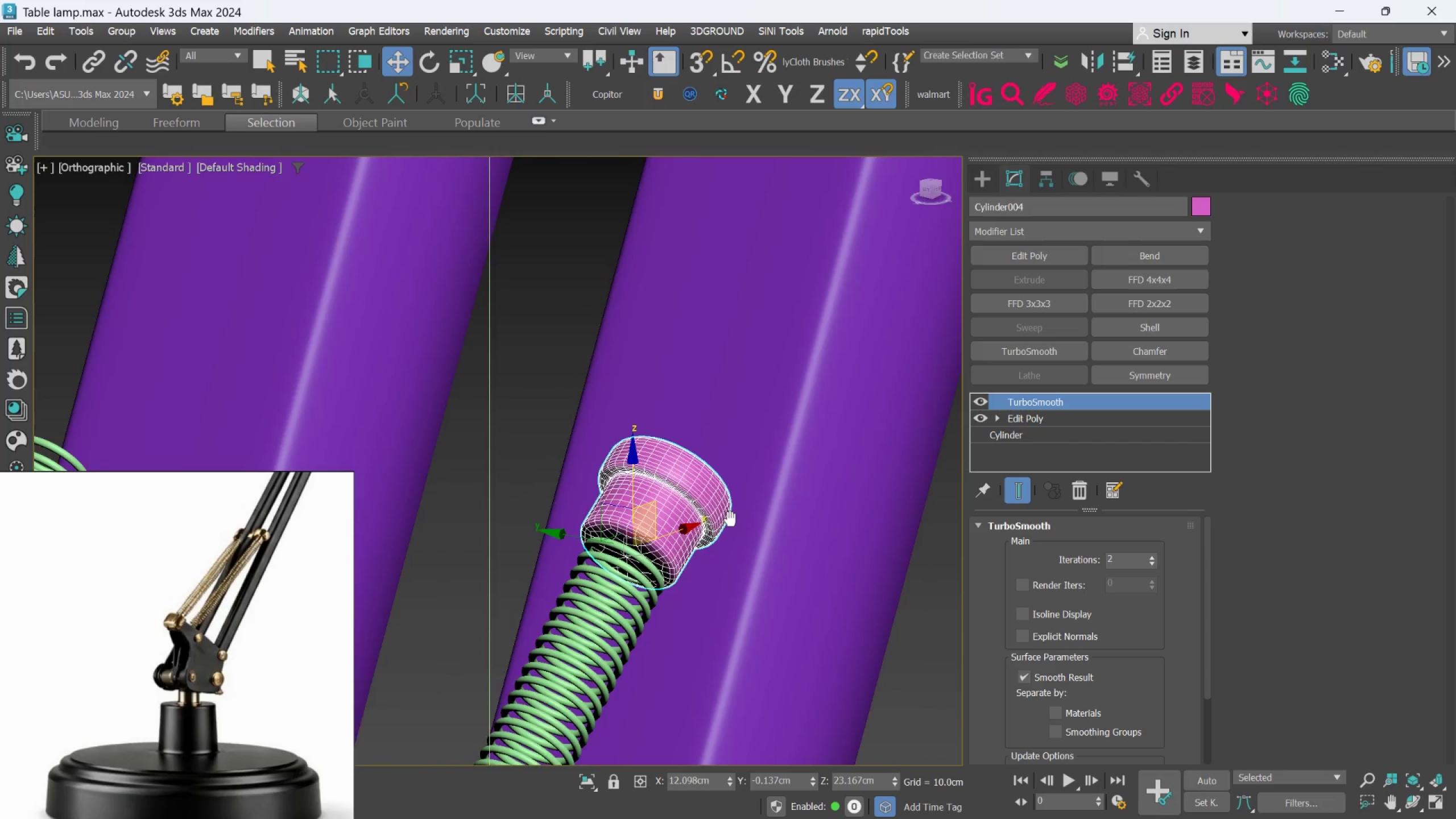 
key(Alt+AltLeft)
 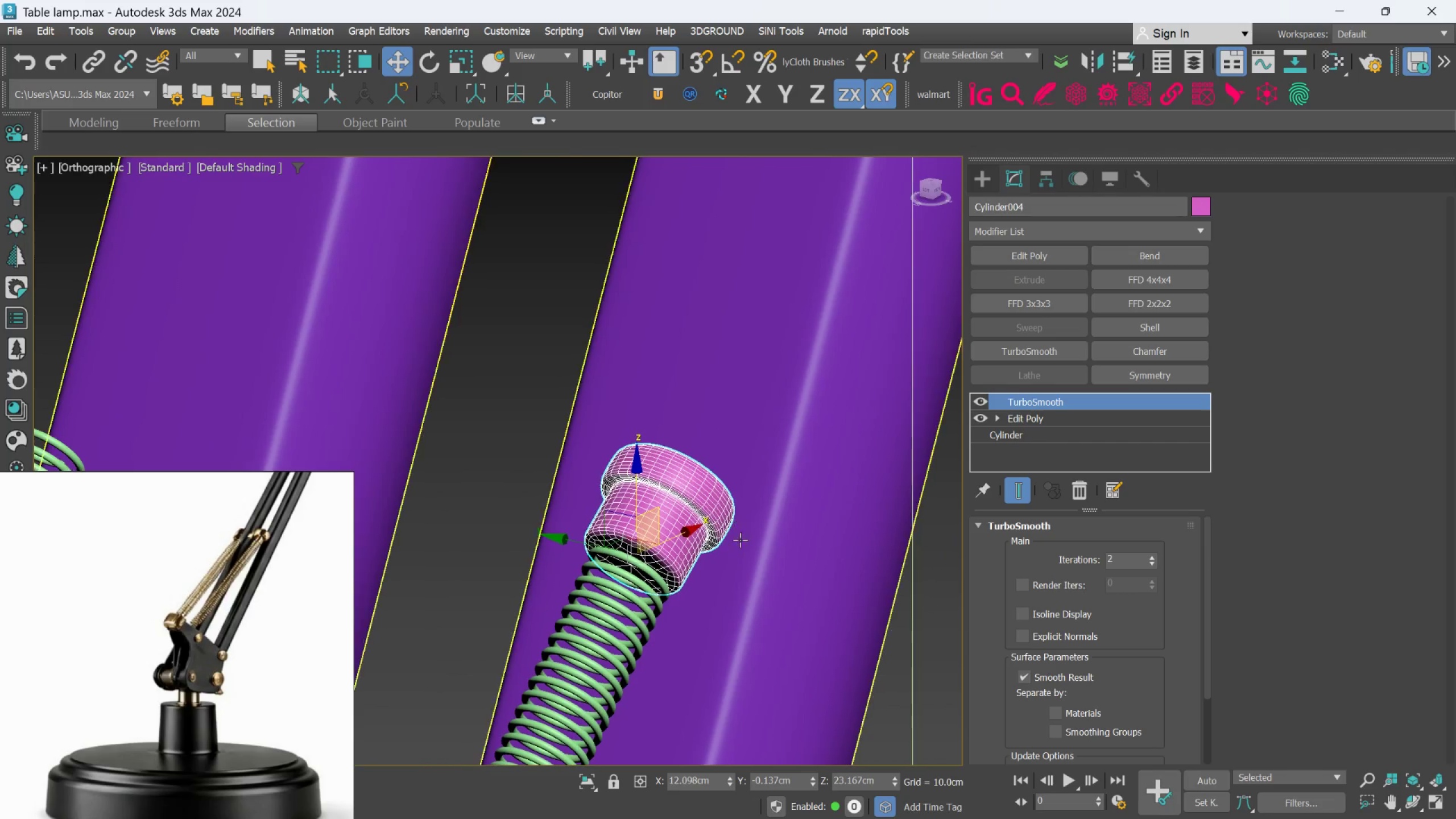 
hold_key(key=AltLeft, duration=0.61)
 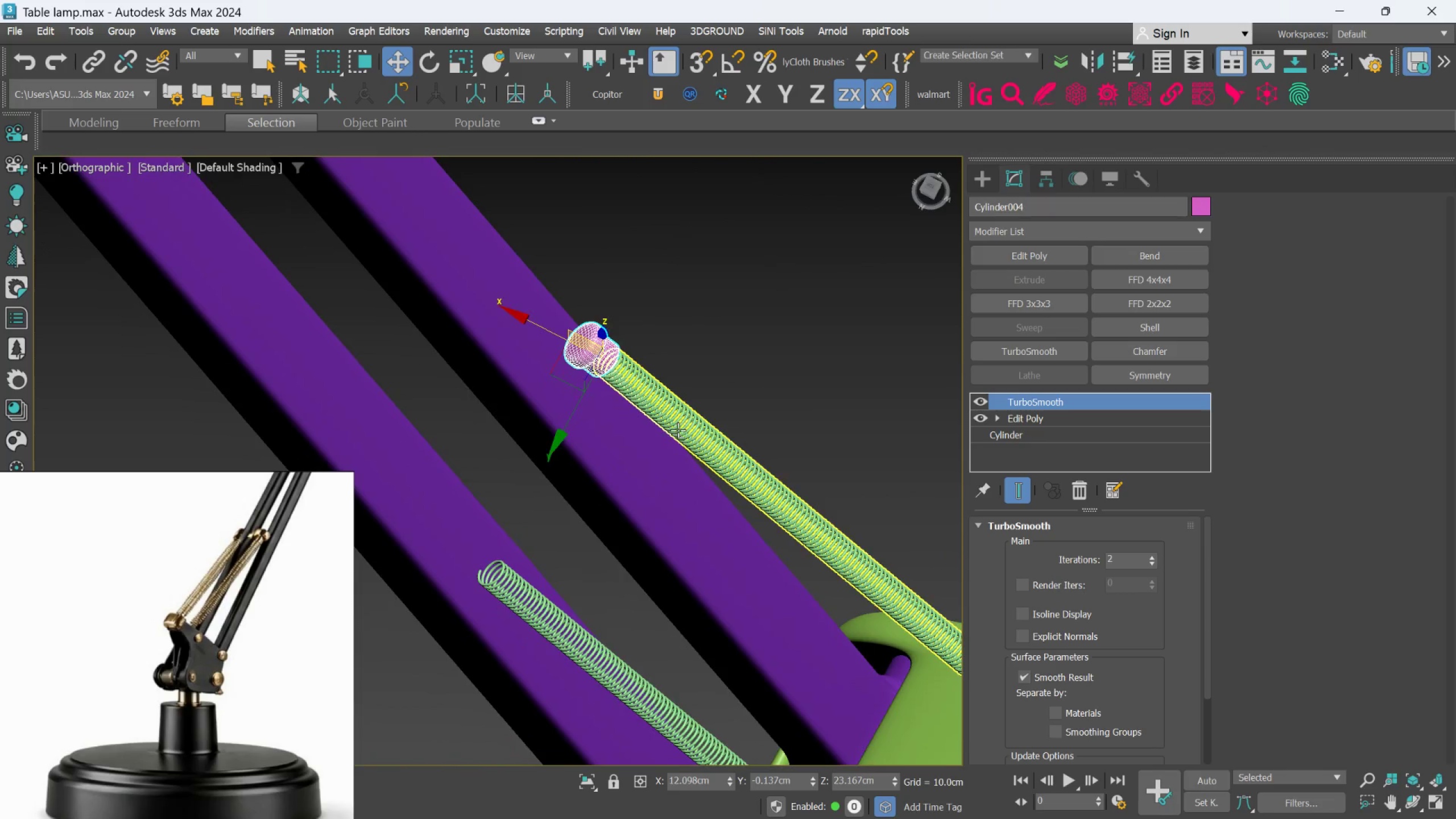 
scroll: coordinate [737, 555], scroll_direction: down, amount: 3.0
 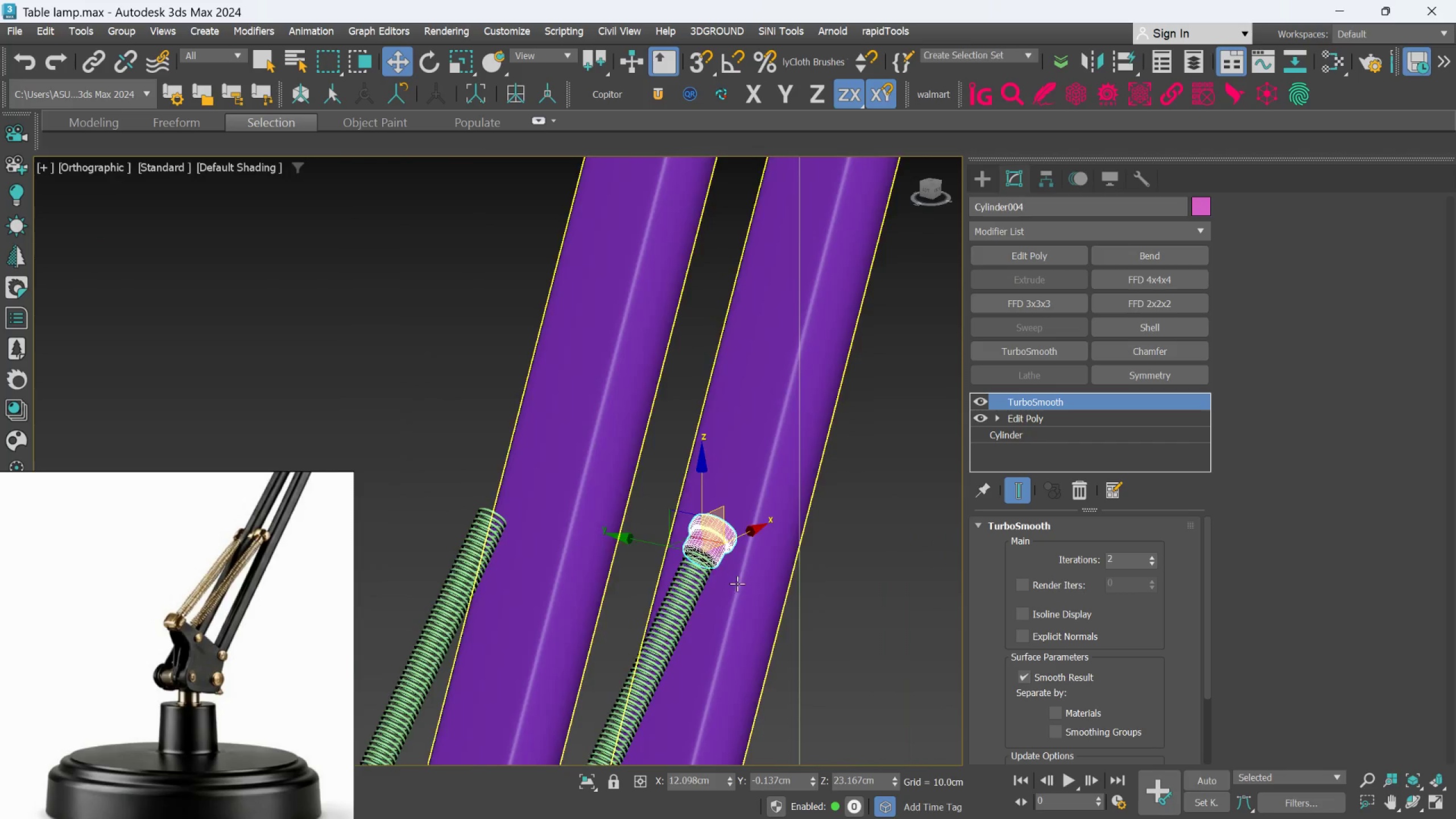 
hold_key(key=AltLeft, duration=1.19)
 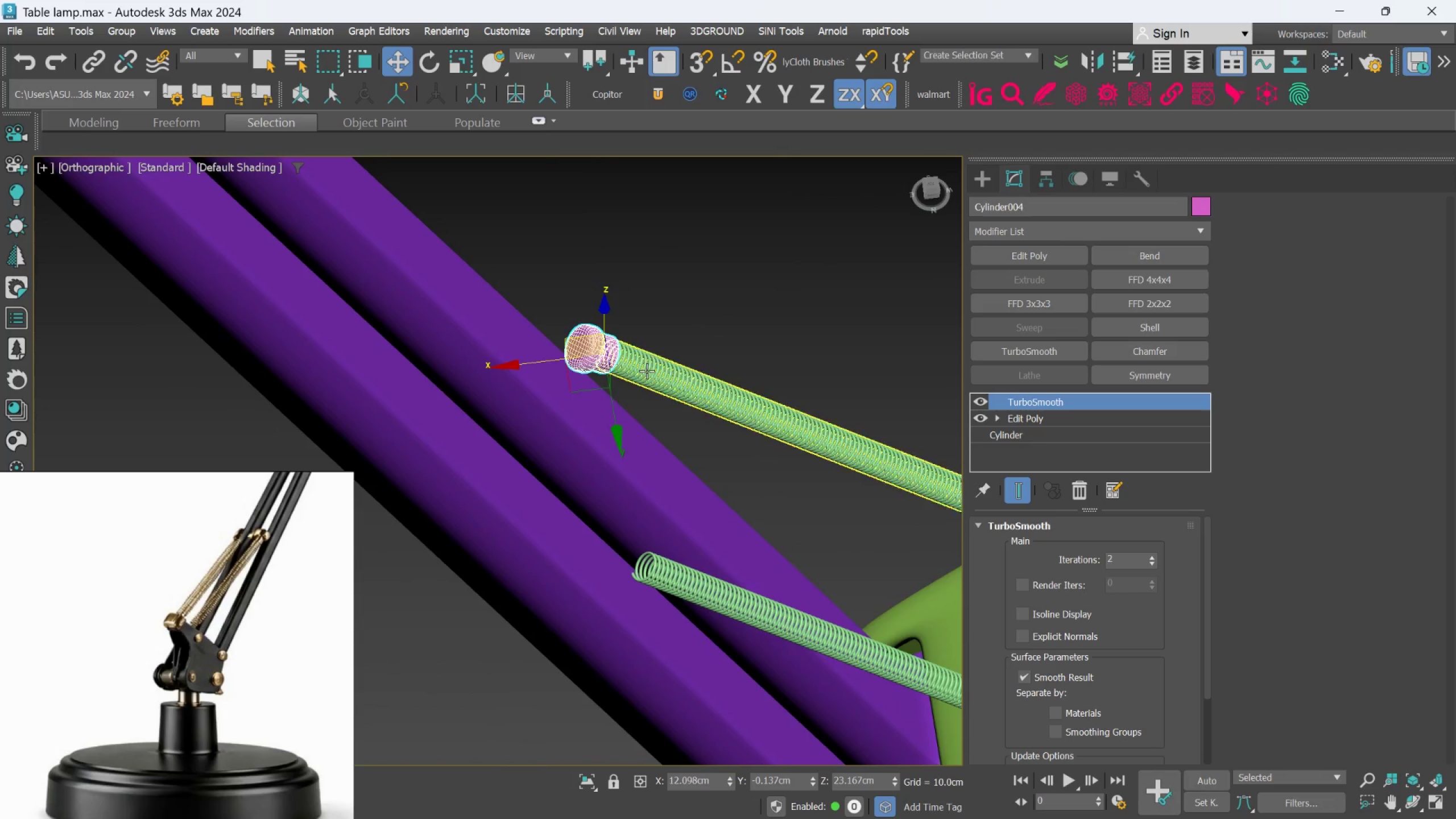 
scroll: coordinate [647, 371], scroll_direction: up, amount: 1.0
 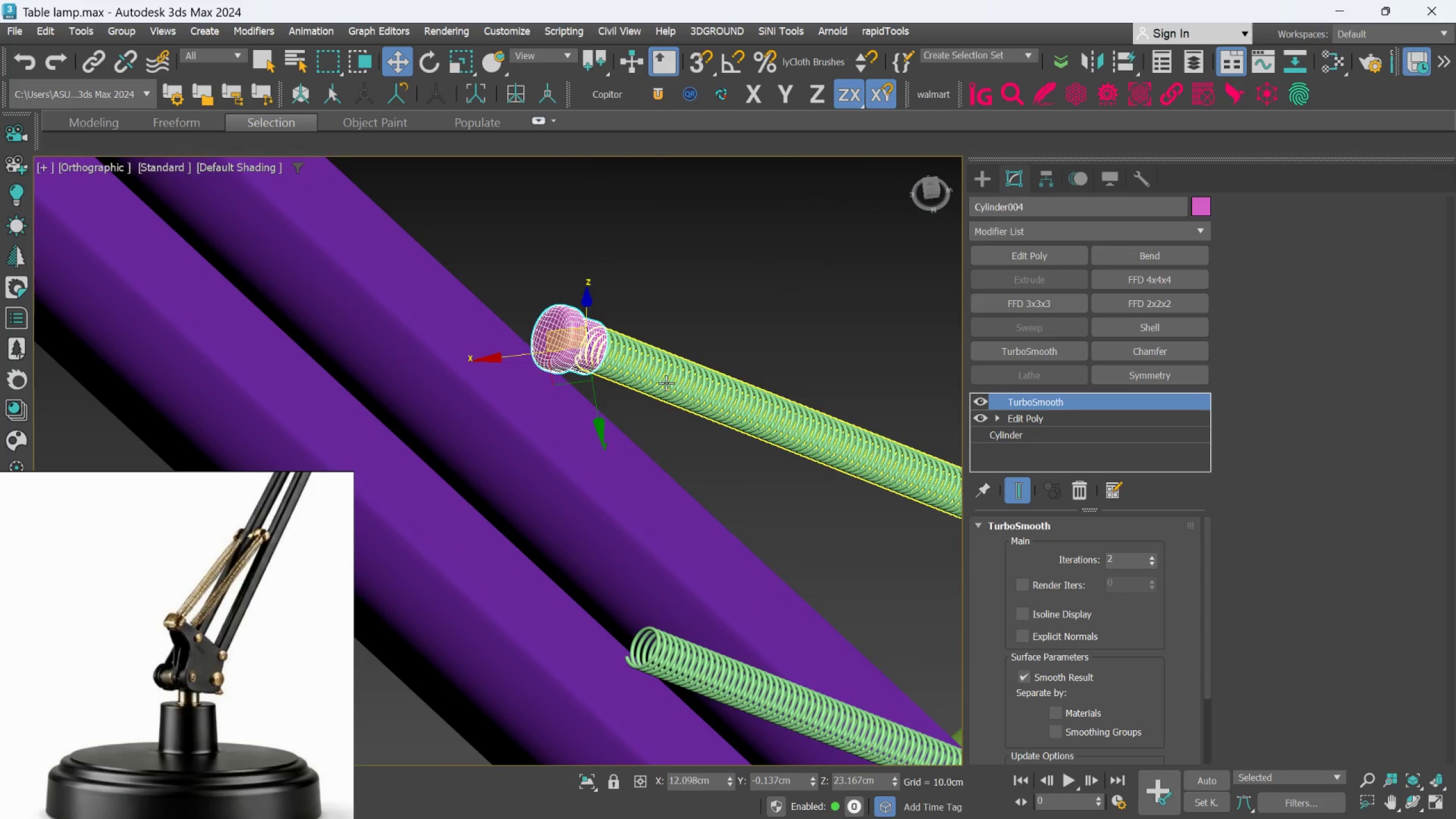 
hold_key(key=AltLeft, duration=0.83)
 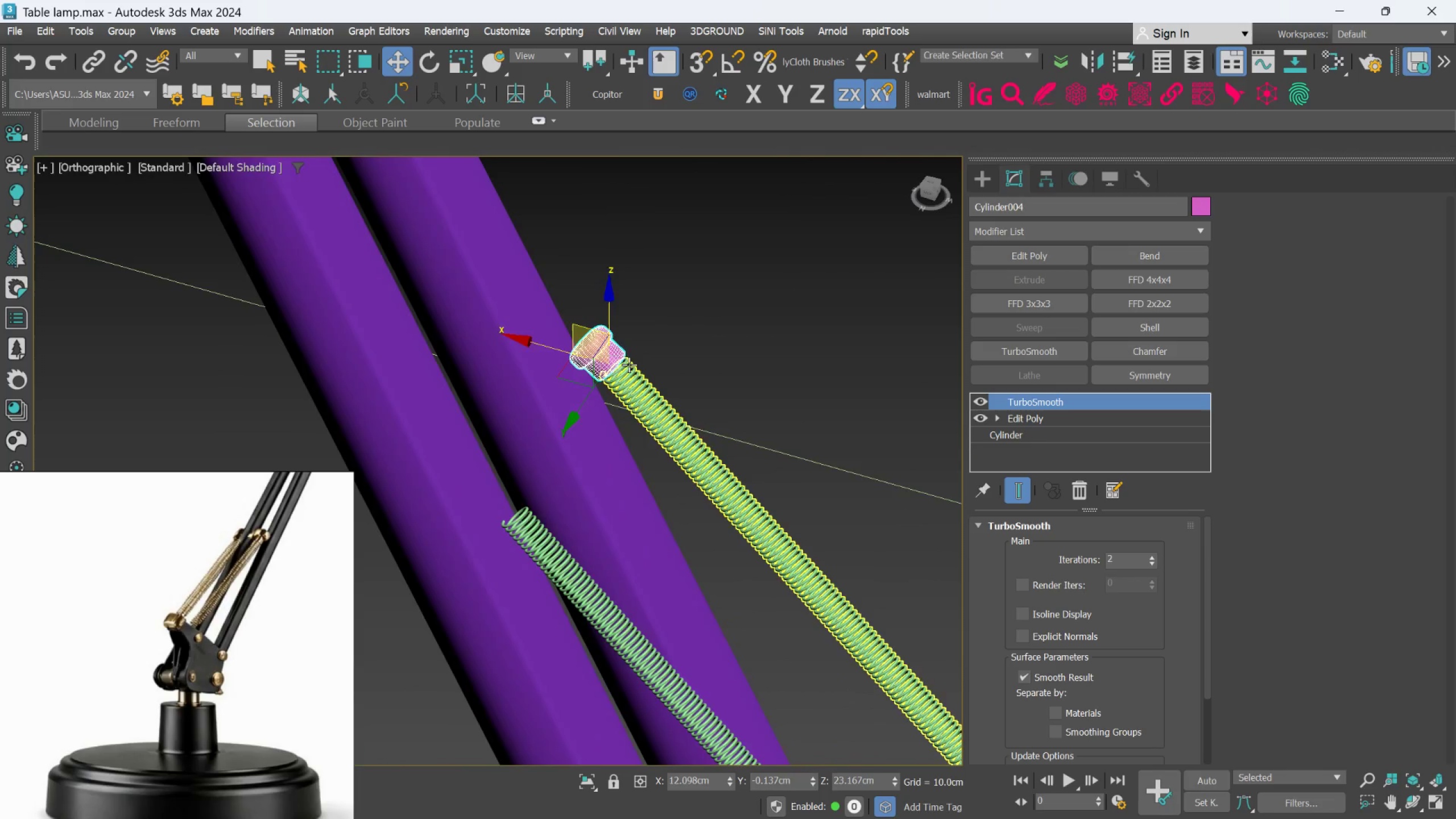 
scroll: coordinate [666, 383], scroll_direction: down, amount: 1.0
 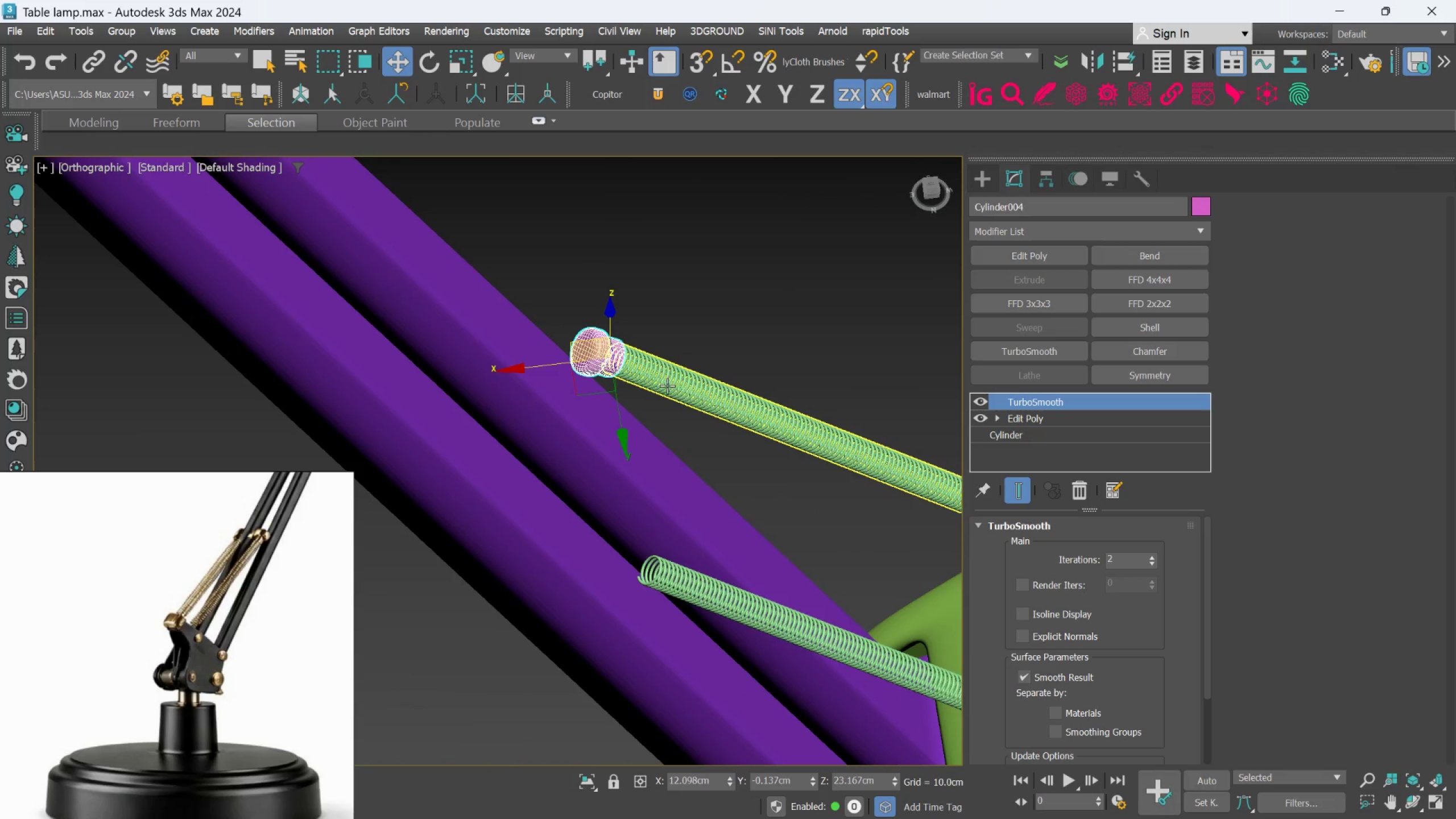 
scroll: coordinate [621, 366], scroll_direction: up, amount: 4.0
 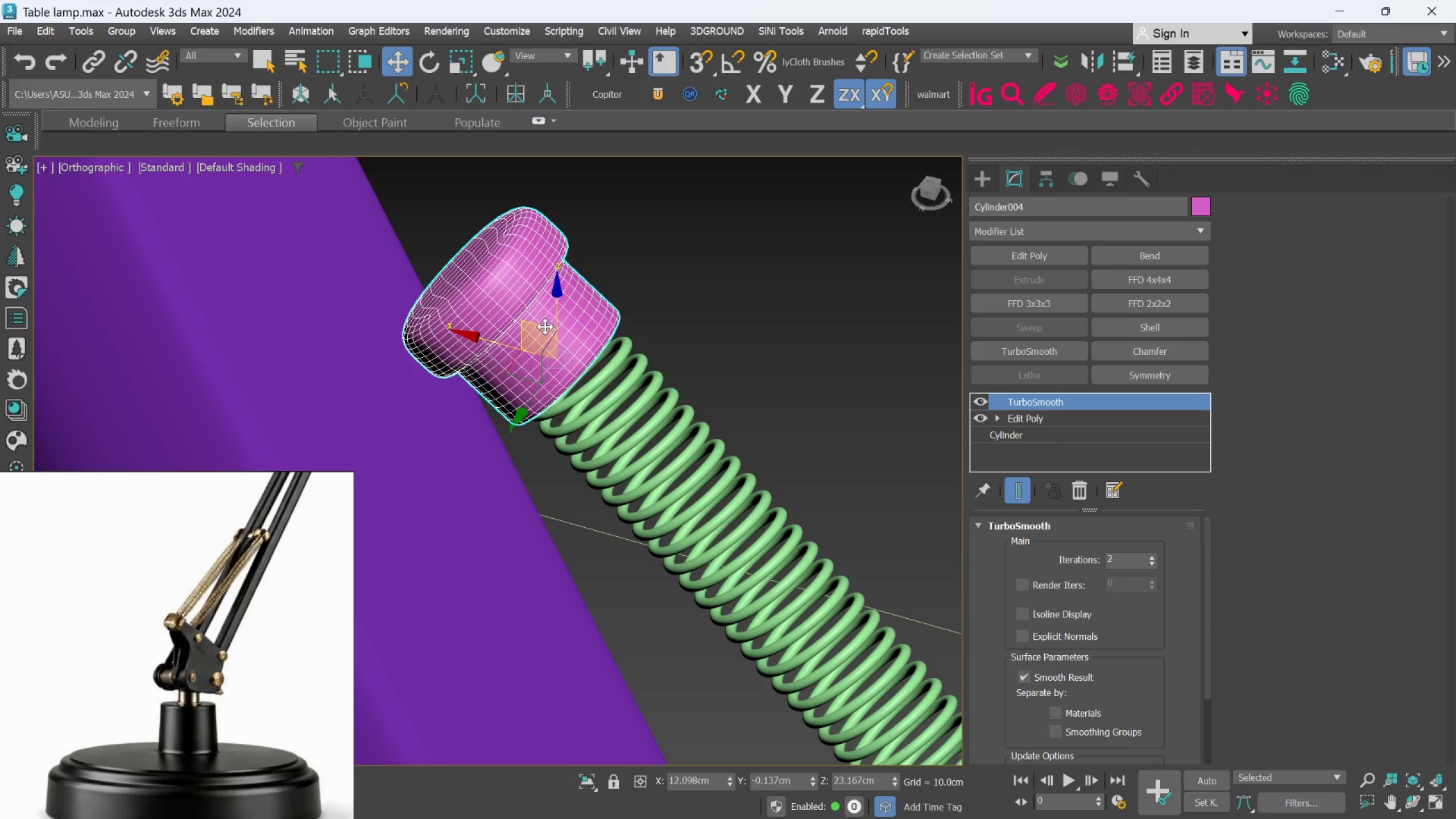 
left_click_drag(start_coordinate=[545, 326], to_coordinate=[568, 347])
 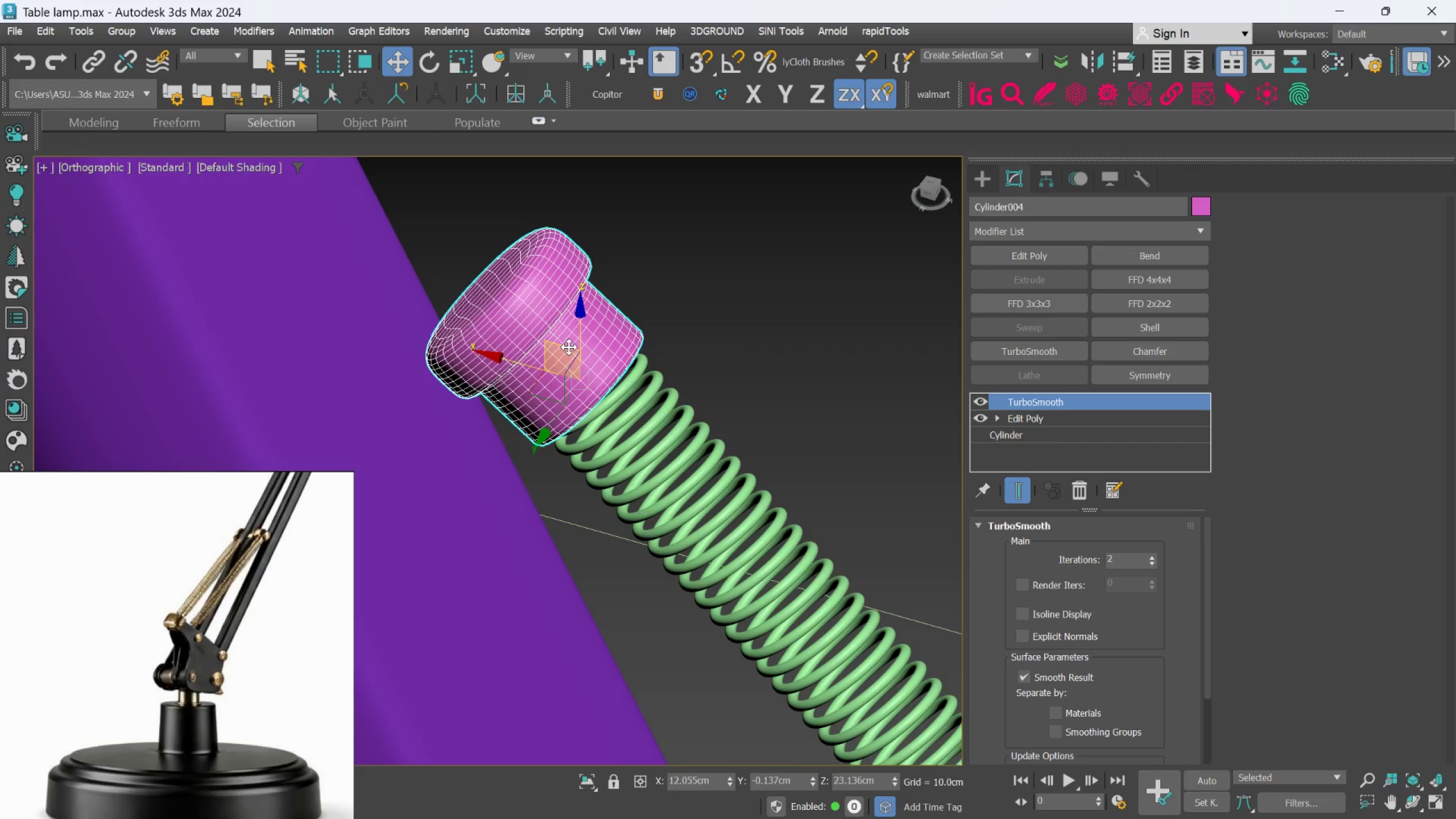 
hold_key(key=AltLeft, duration=1.41)
 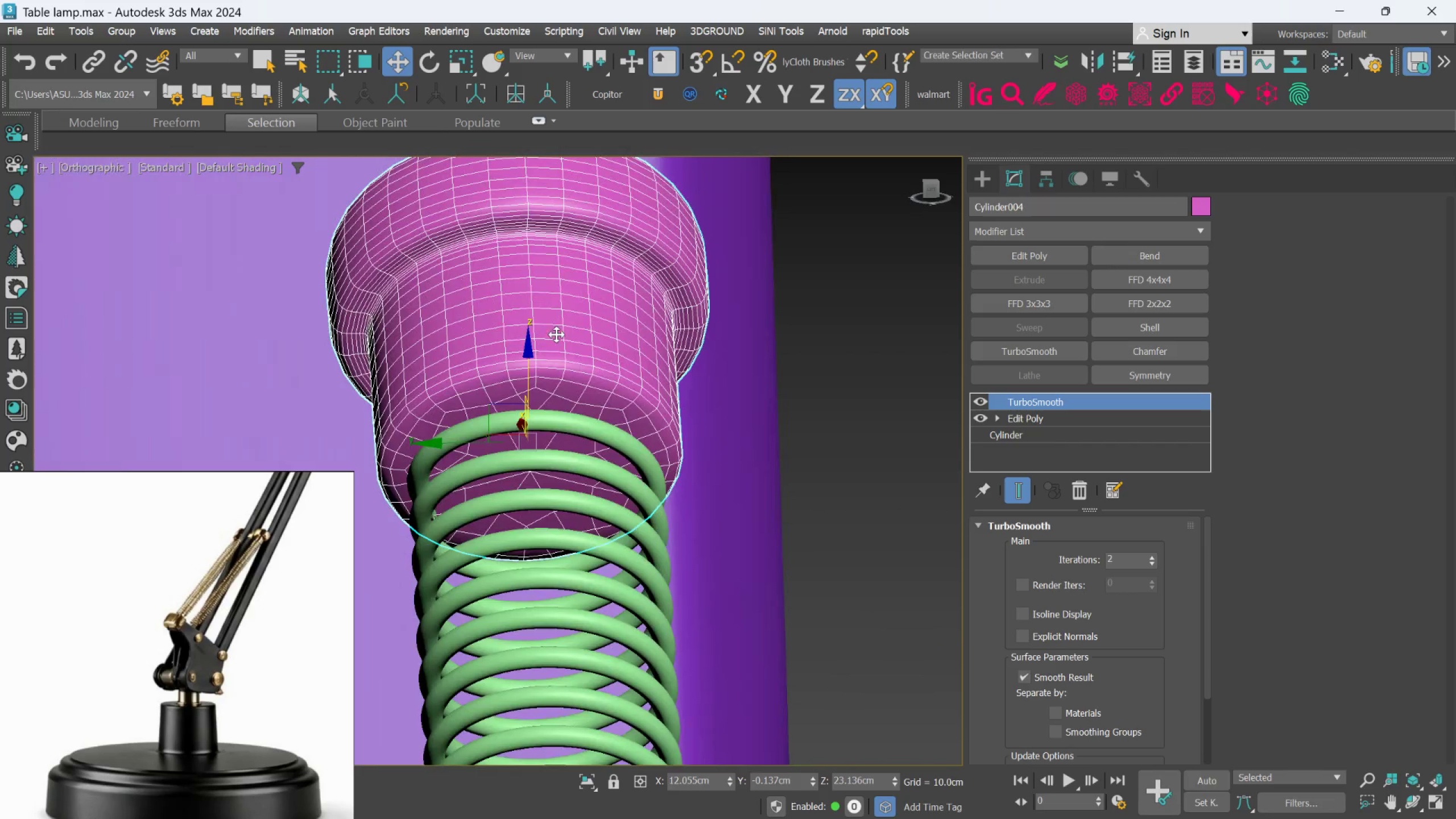 
hold_key(key=AltLeft, duration=1.5)
scroll: coordinate [554, 333], scroll_direction: up, amount: 2.0
 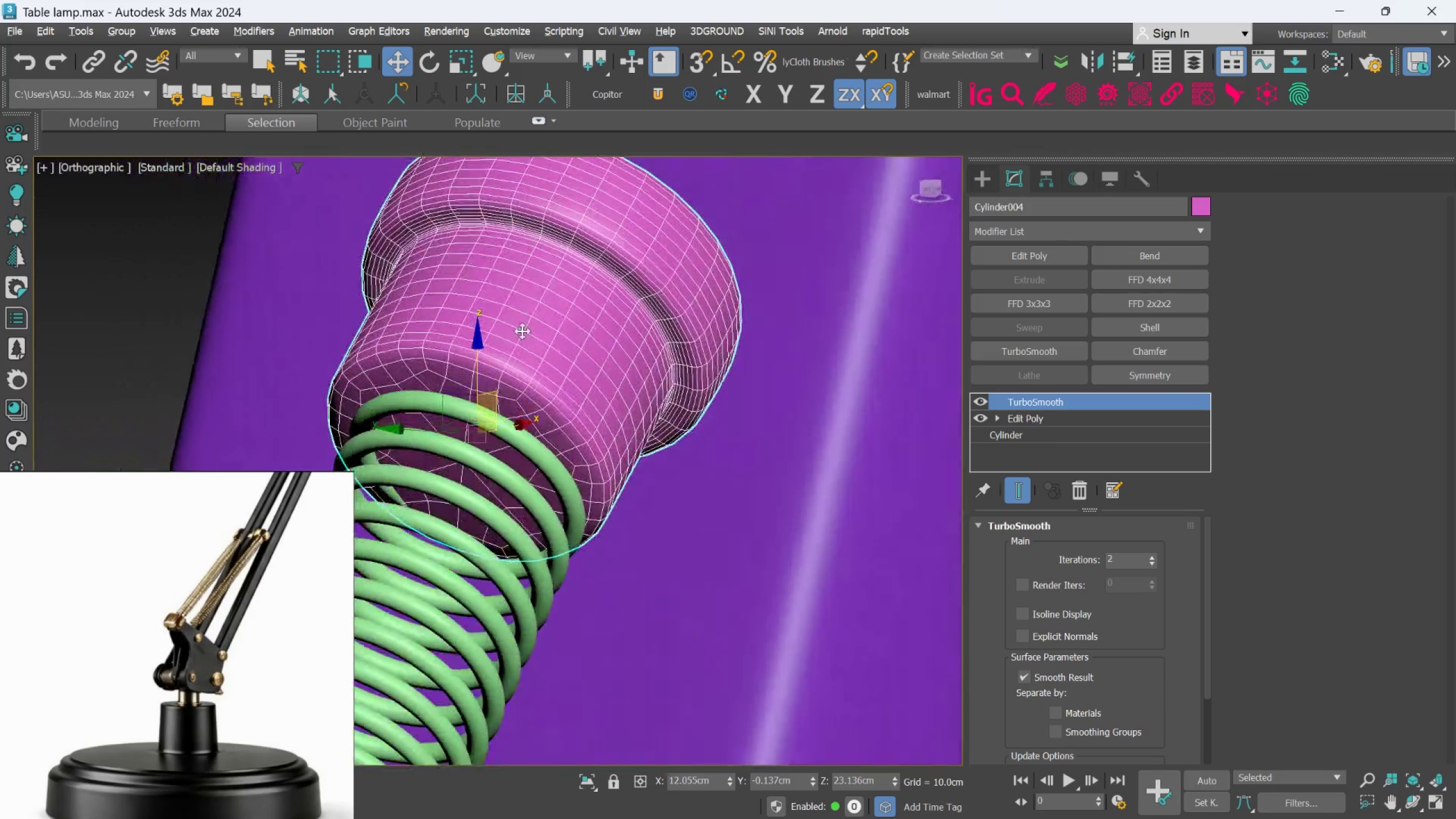 
key(Alt+AltLeft)
 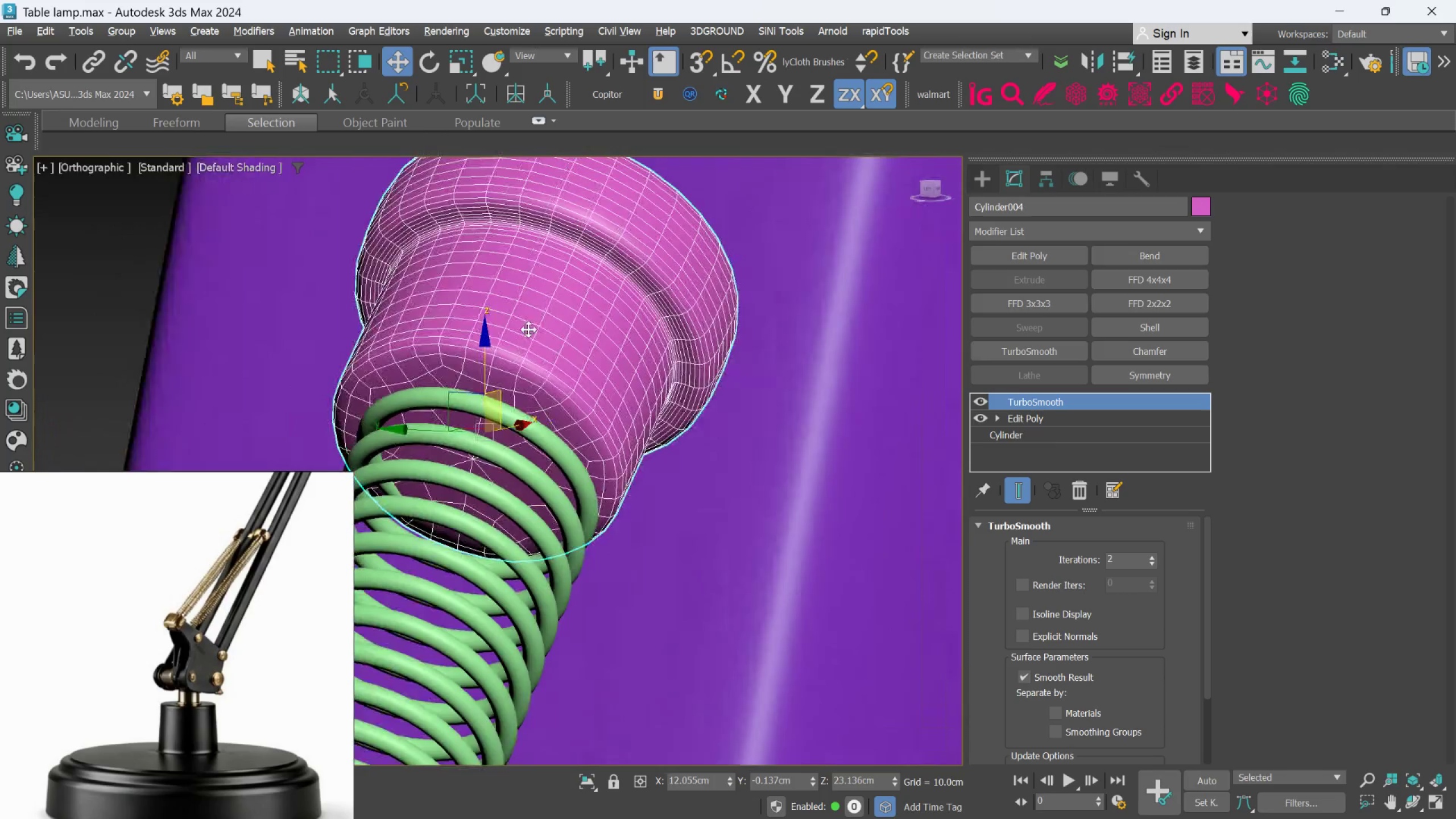 
key(Alt+AltLeft)
 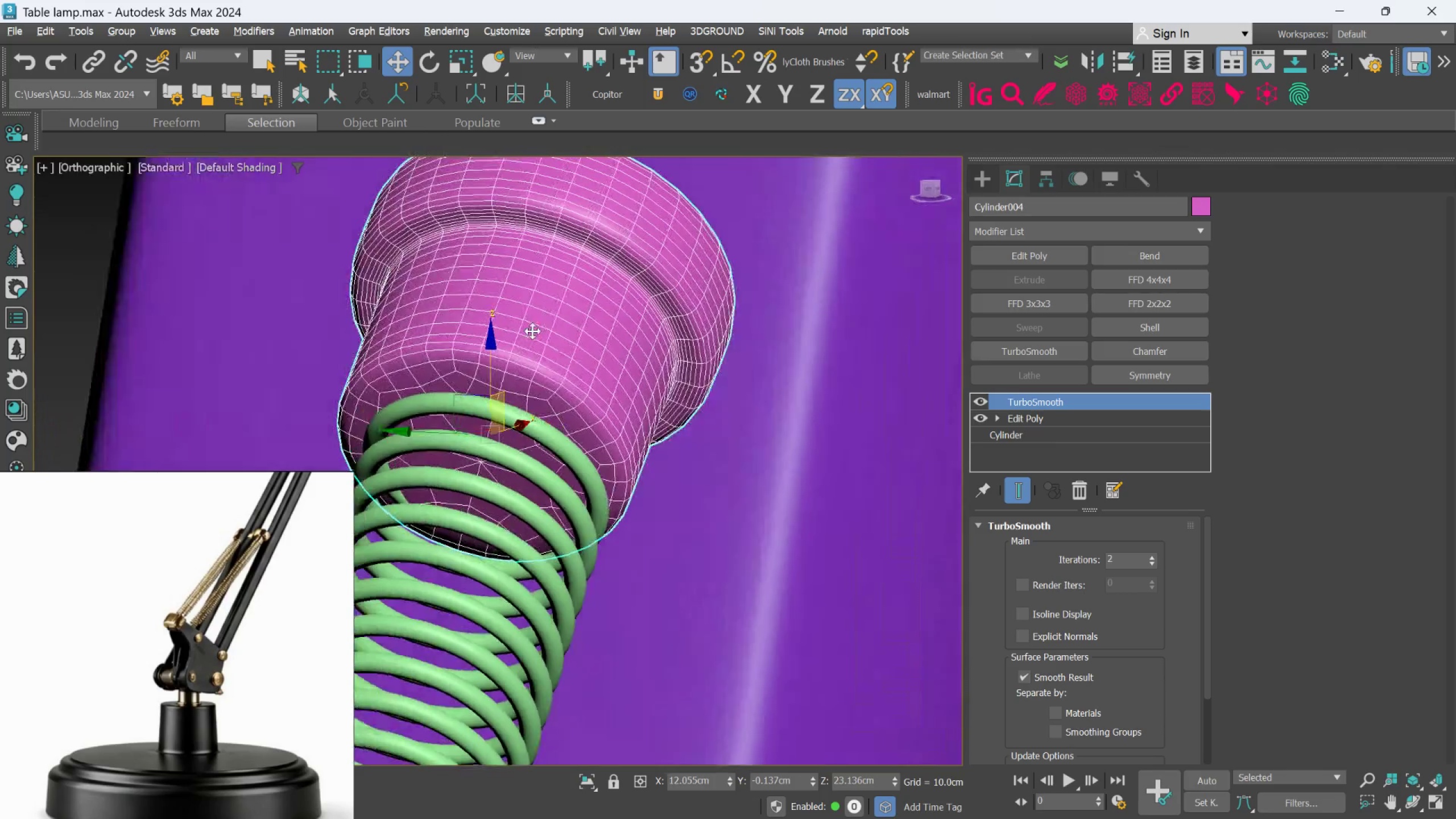 
key(Alt+AltLeft)
 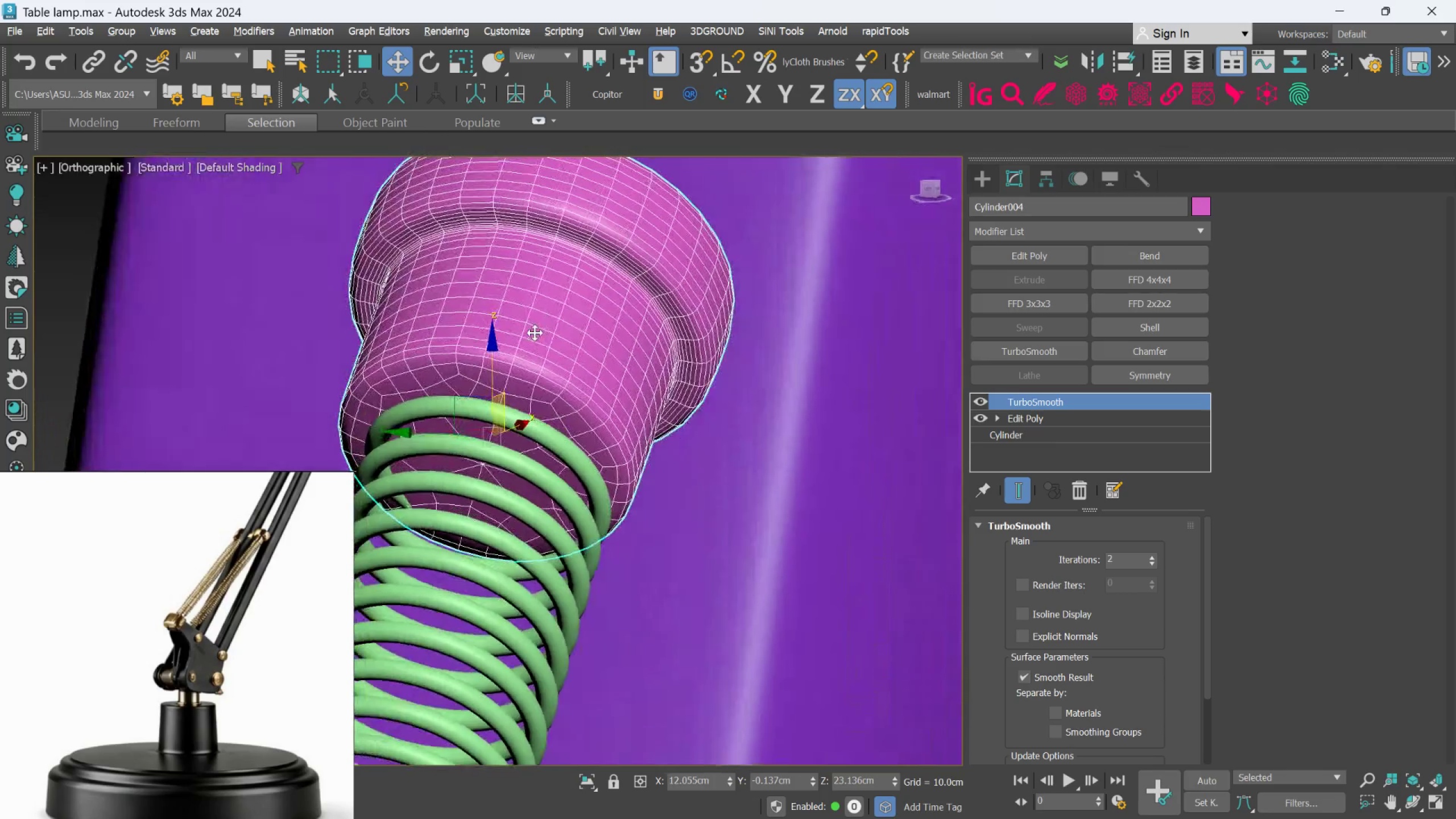 
key(Alt+AltLeft)
 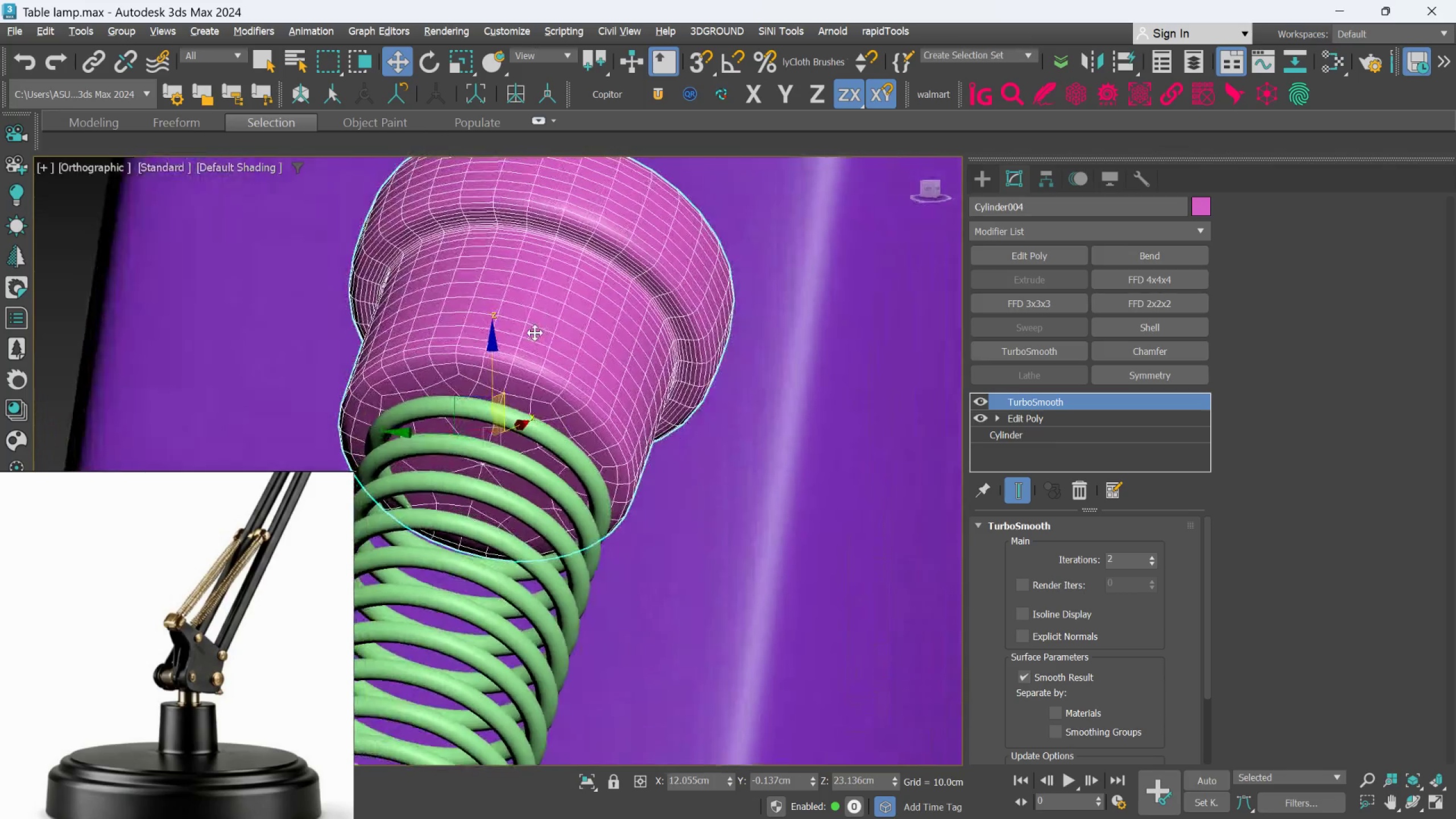 
key(Alt+AltLeft)
 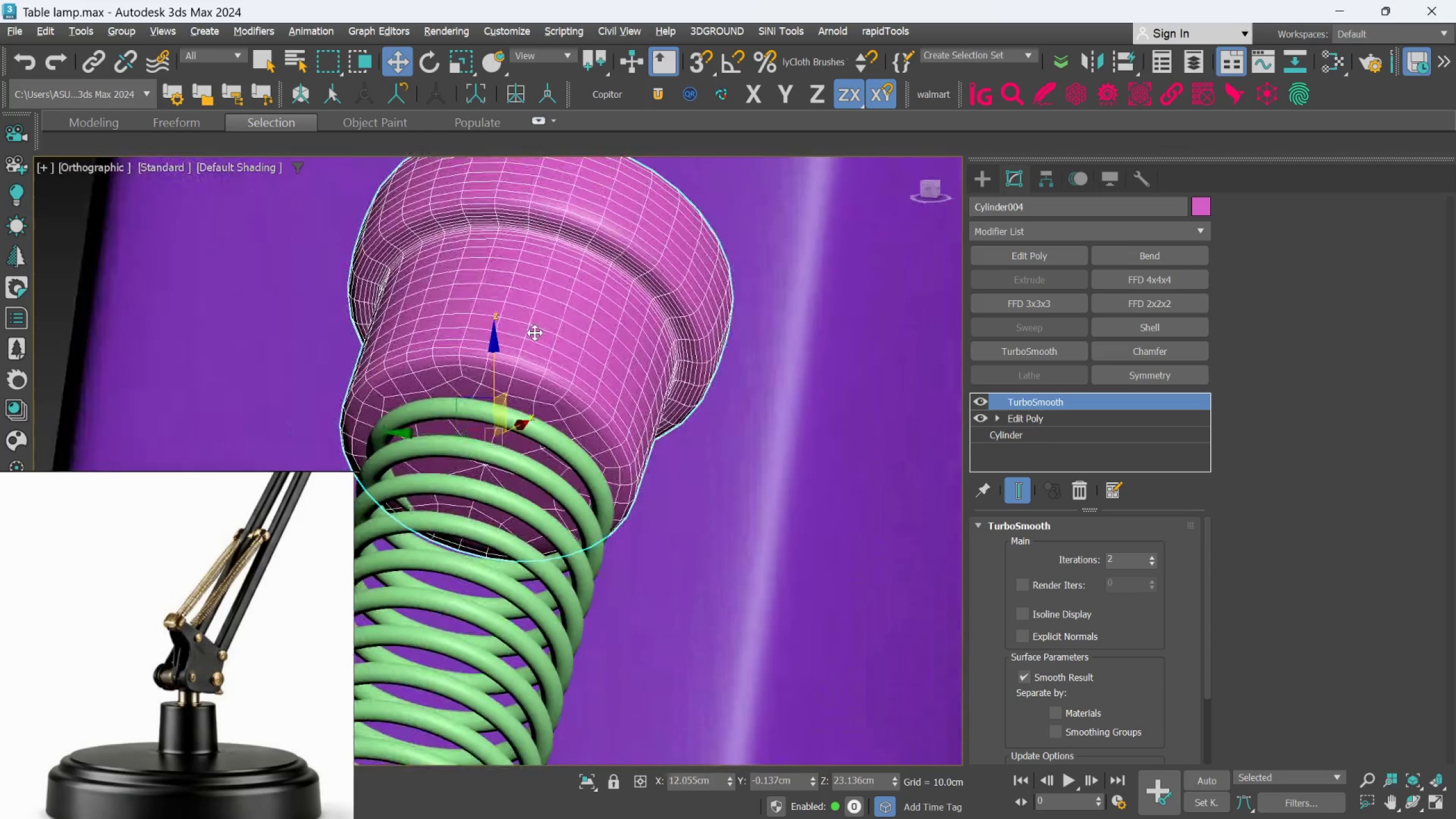 
key(Alt+AltLeft)
 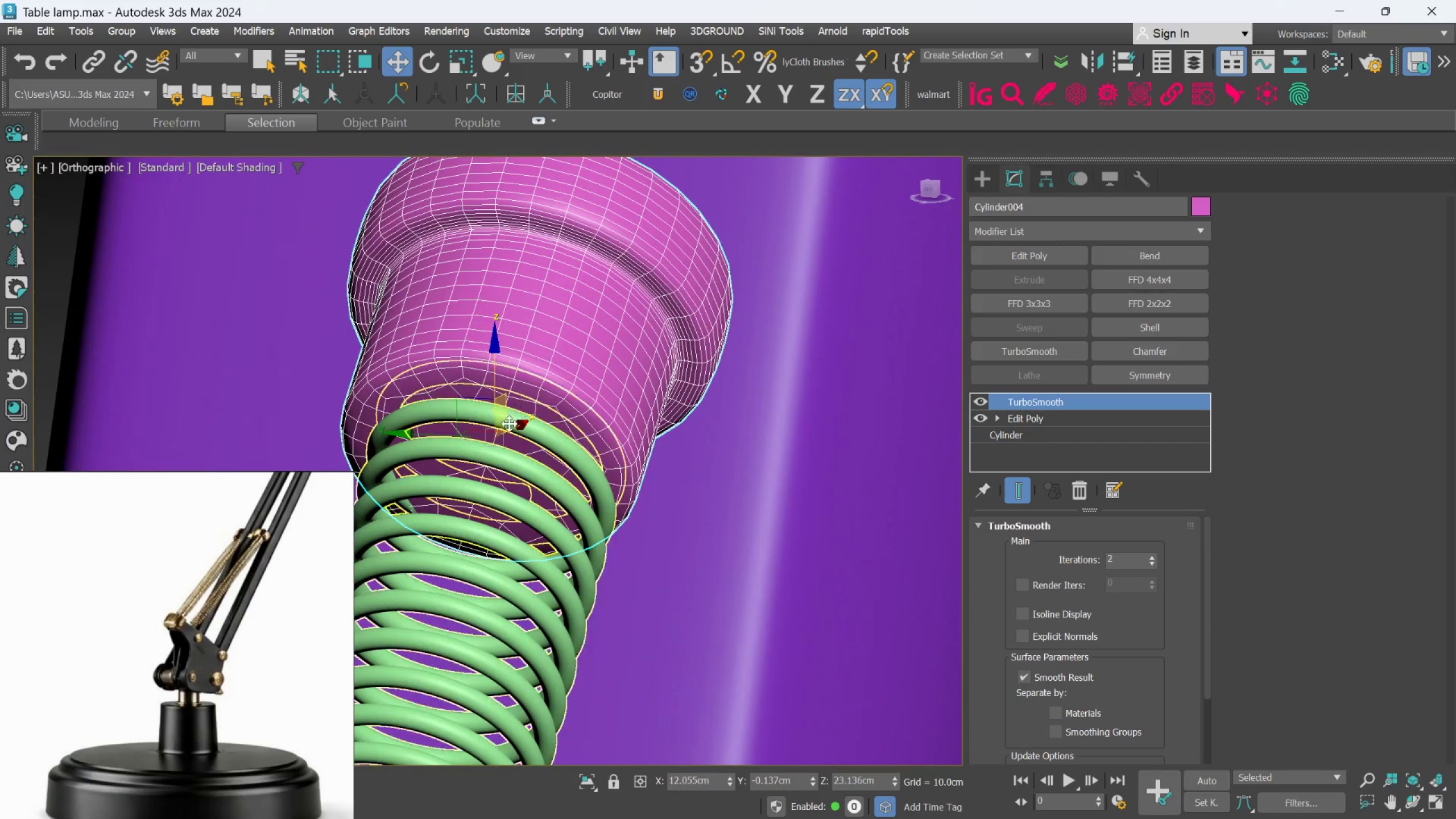 
hold_key(key=AltLeft, duration=0.41)
 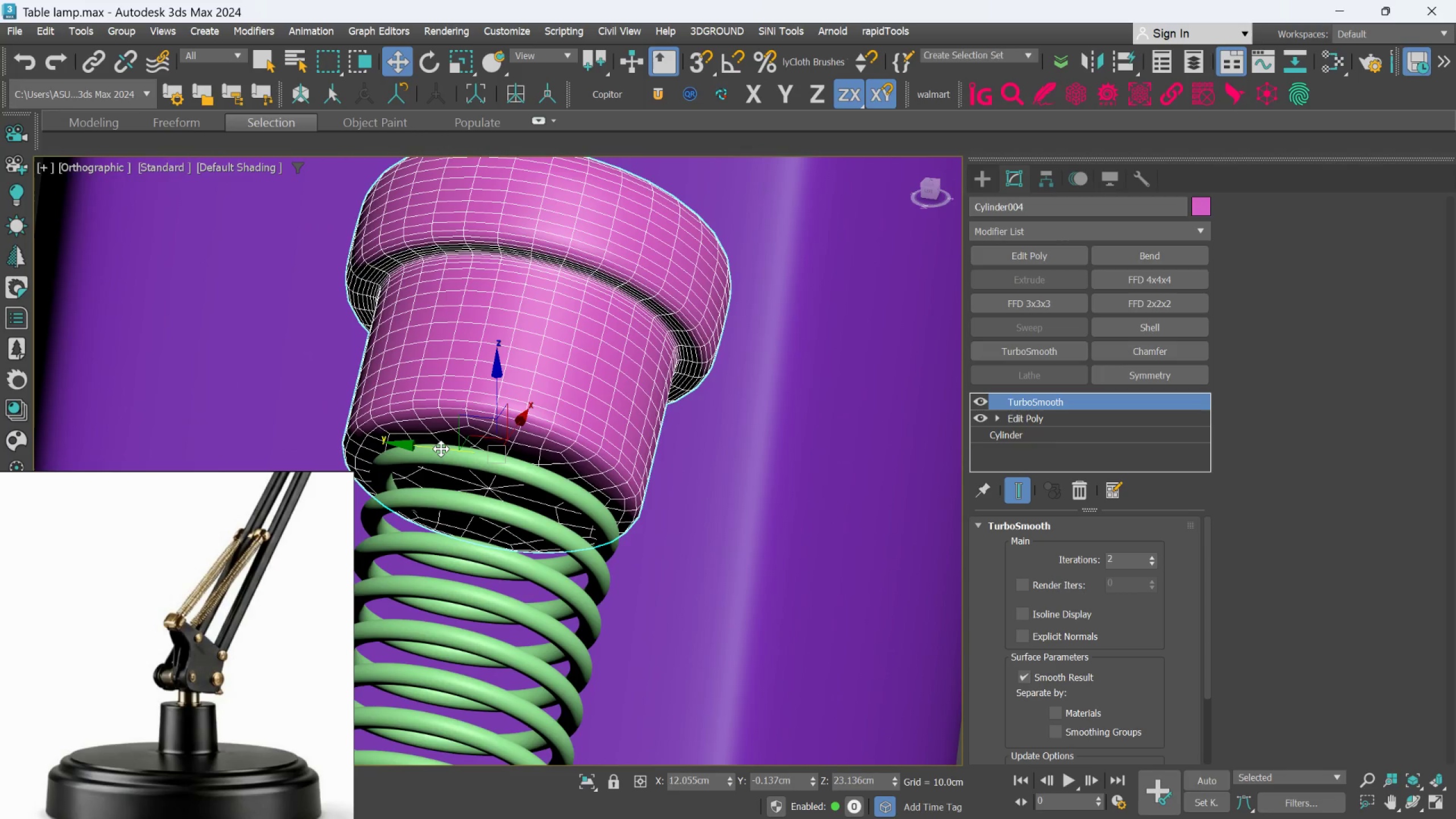 
left_click_drag(start_coordinate=[441, 449], to_coordinate=[450, 450])
 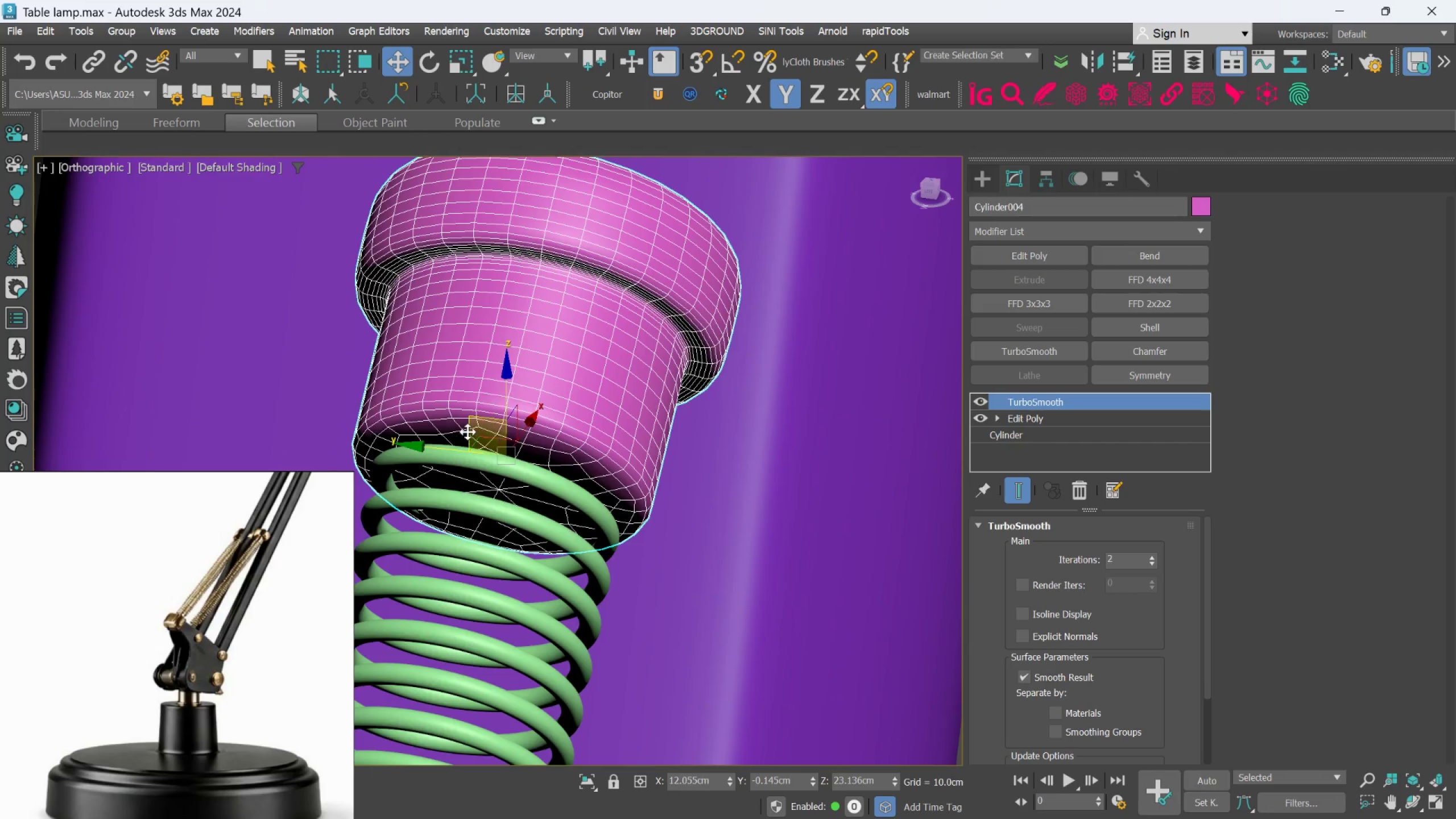 
hold_key(key=AltLeft, duration=1.5)
 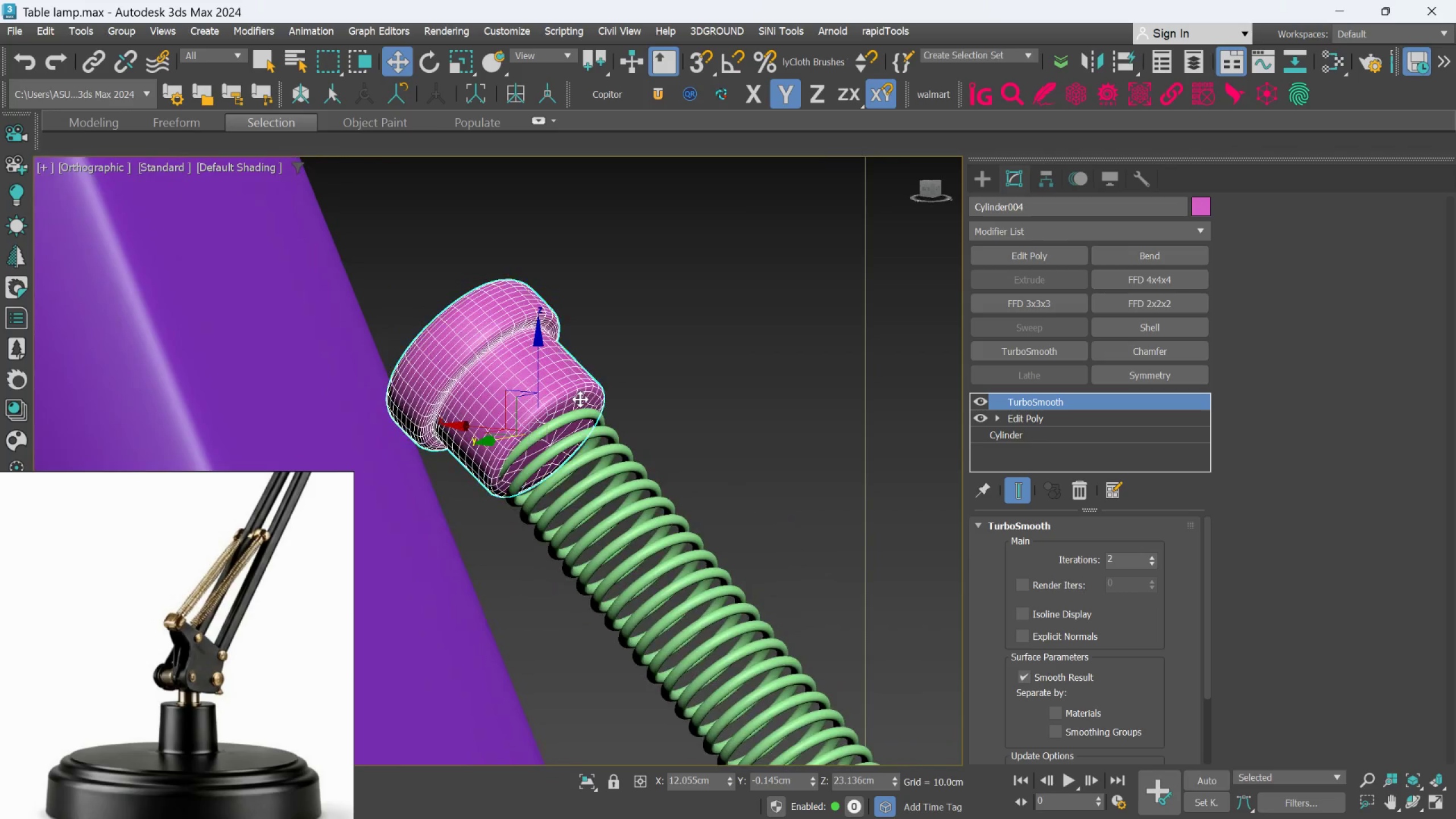 
scroll: coordinate [468, 432], scroll_direction: down, amount: 2.0
 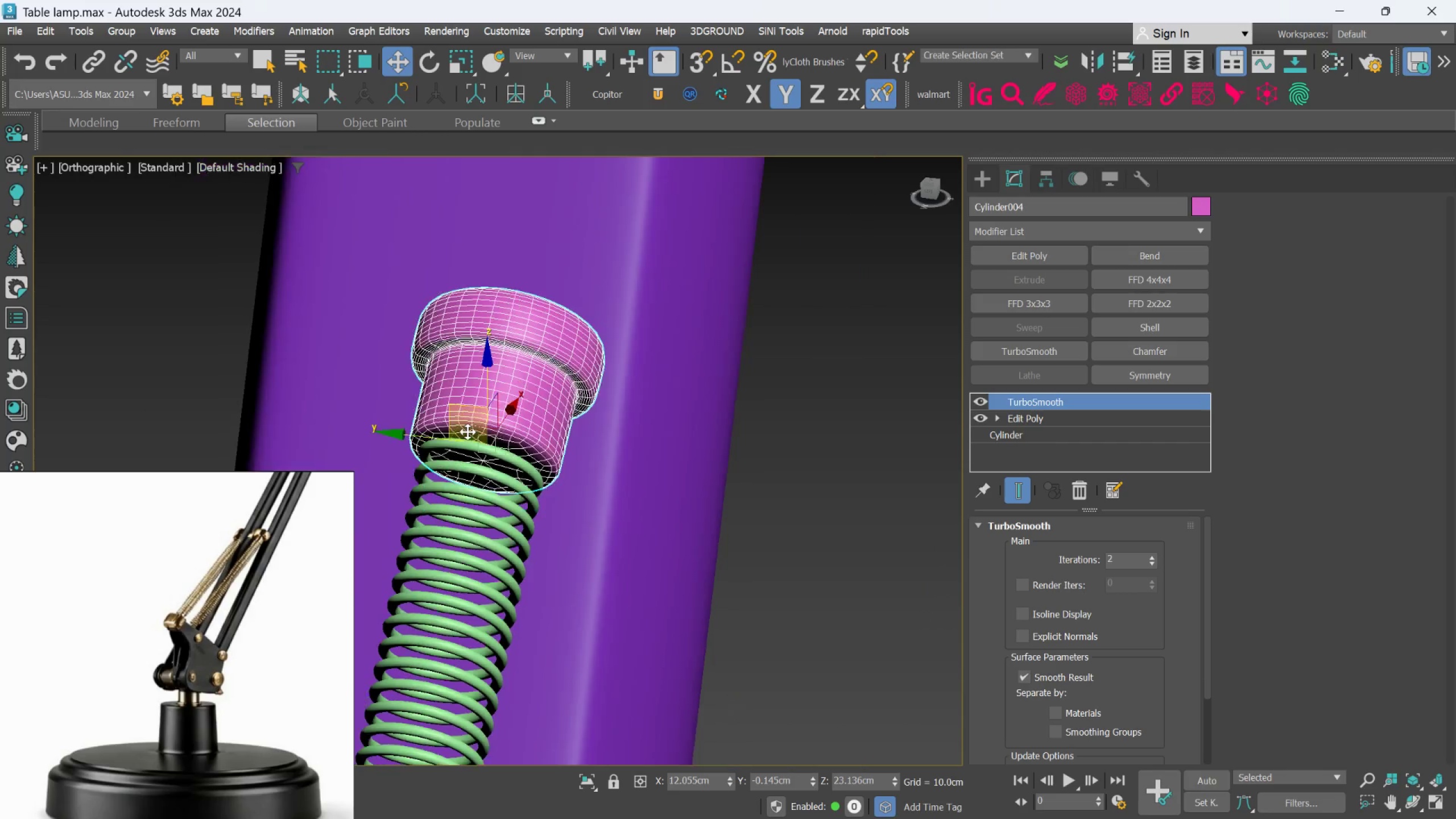 
hold_key(key=AltLeft, duration=0.36)
 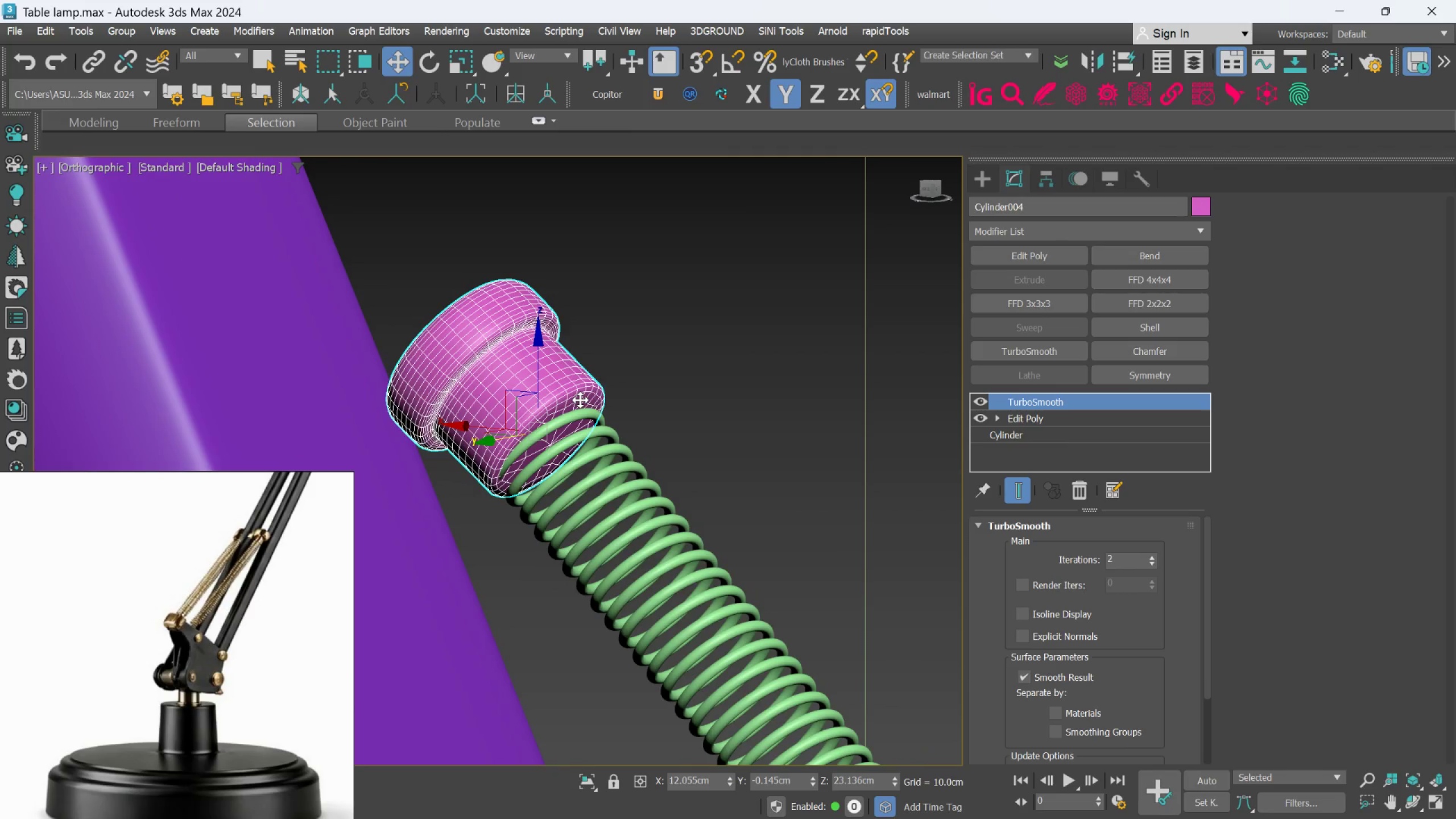 
key(E)
 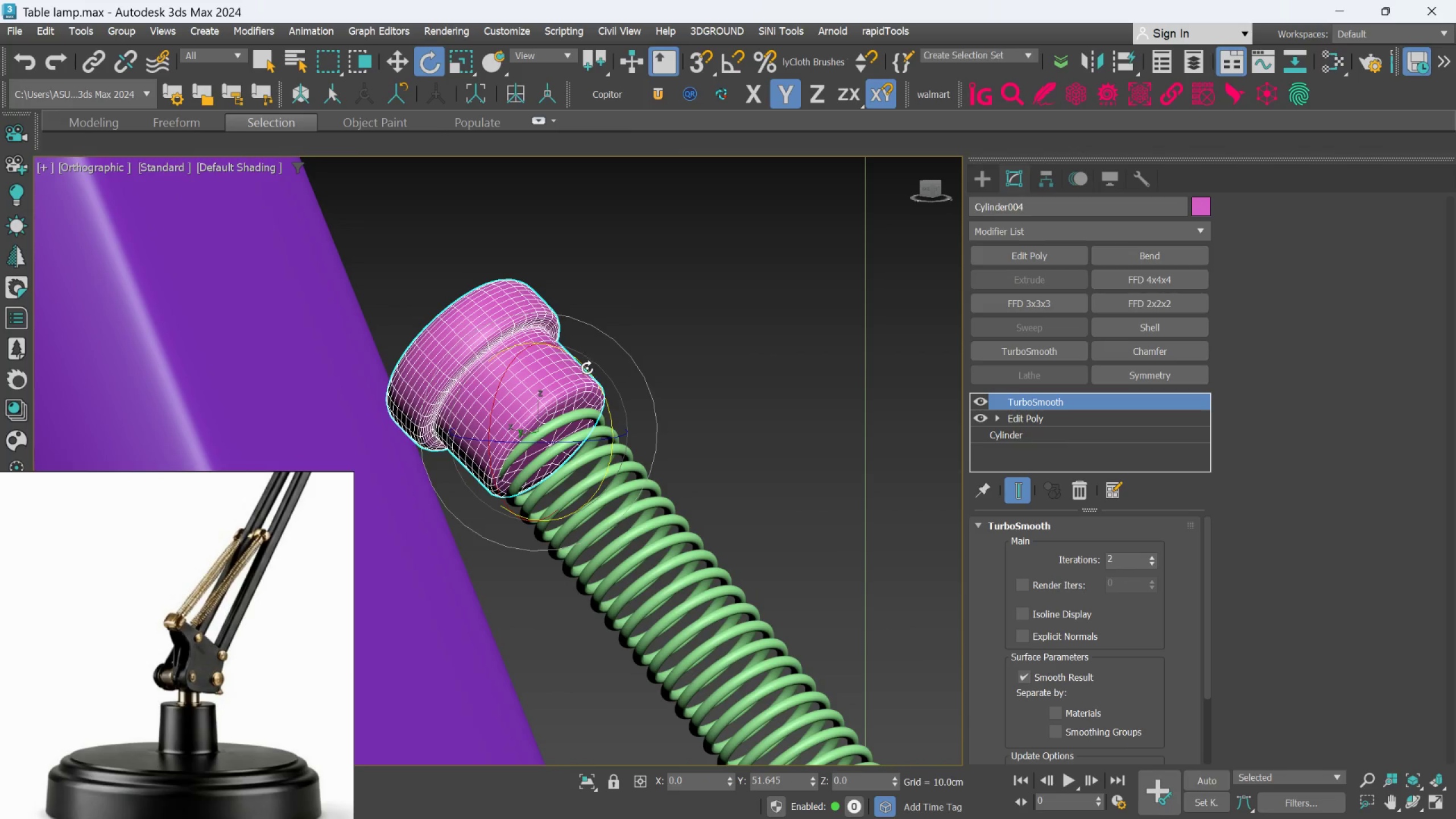 
hold_key(key=AltLeft, duration=0.69)
 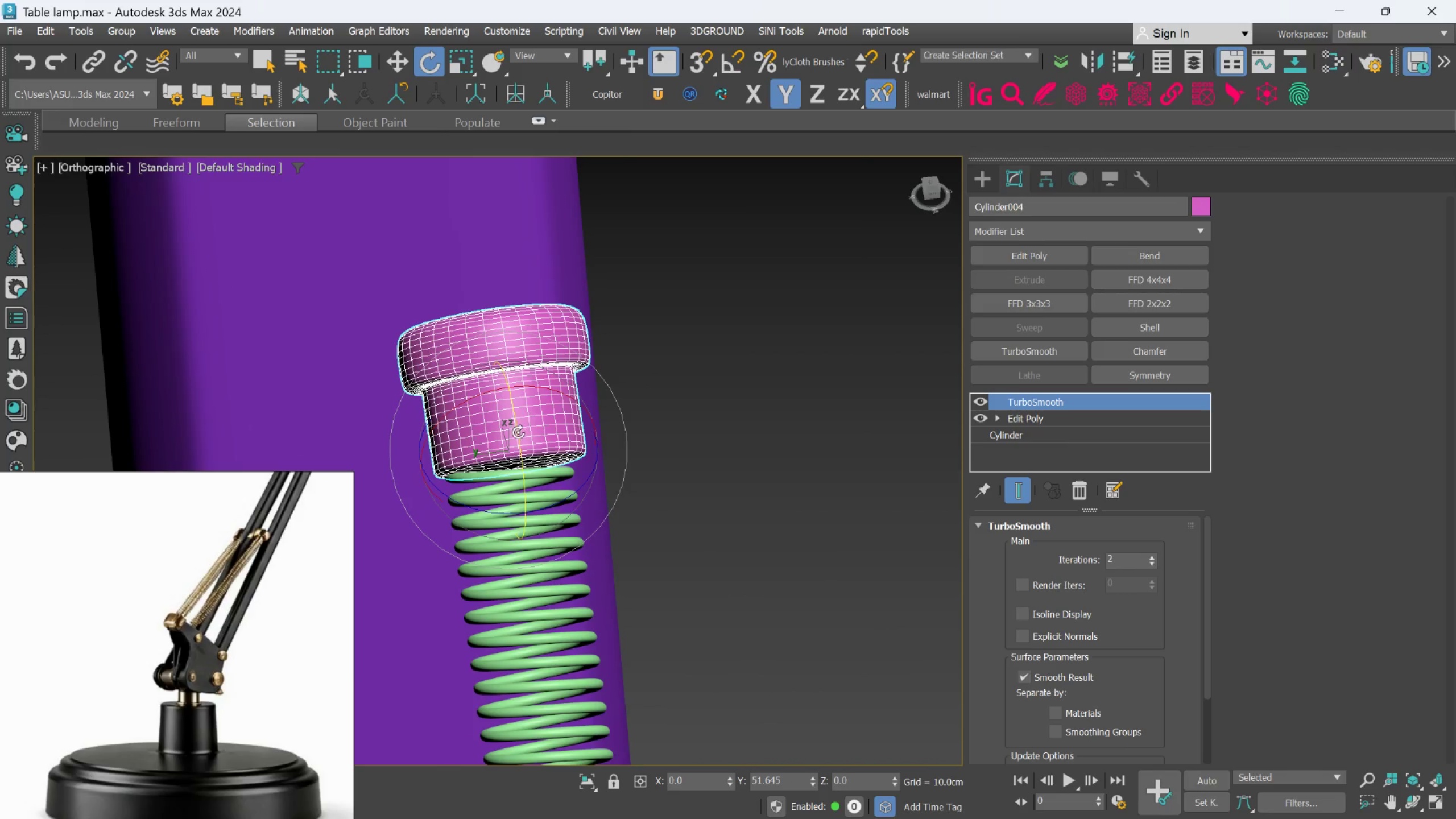 
left_click_drag(start_coordinate=[518, 433], to_coordinate=[518, 438])
 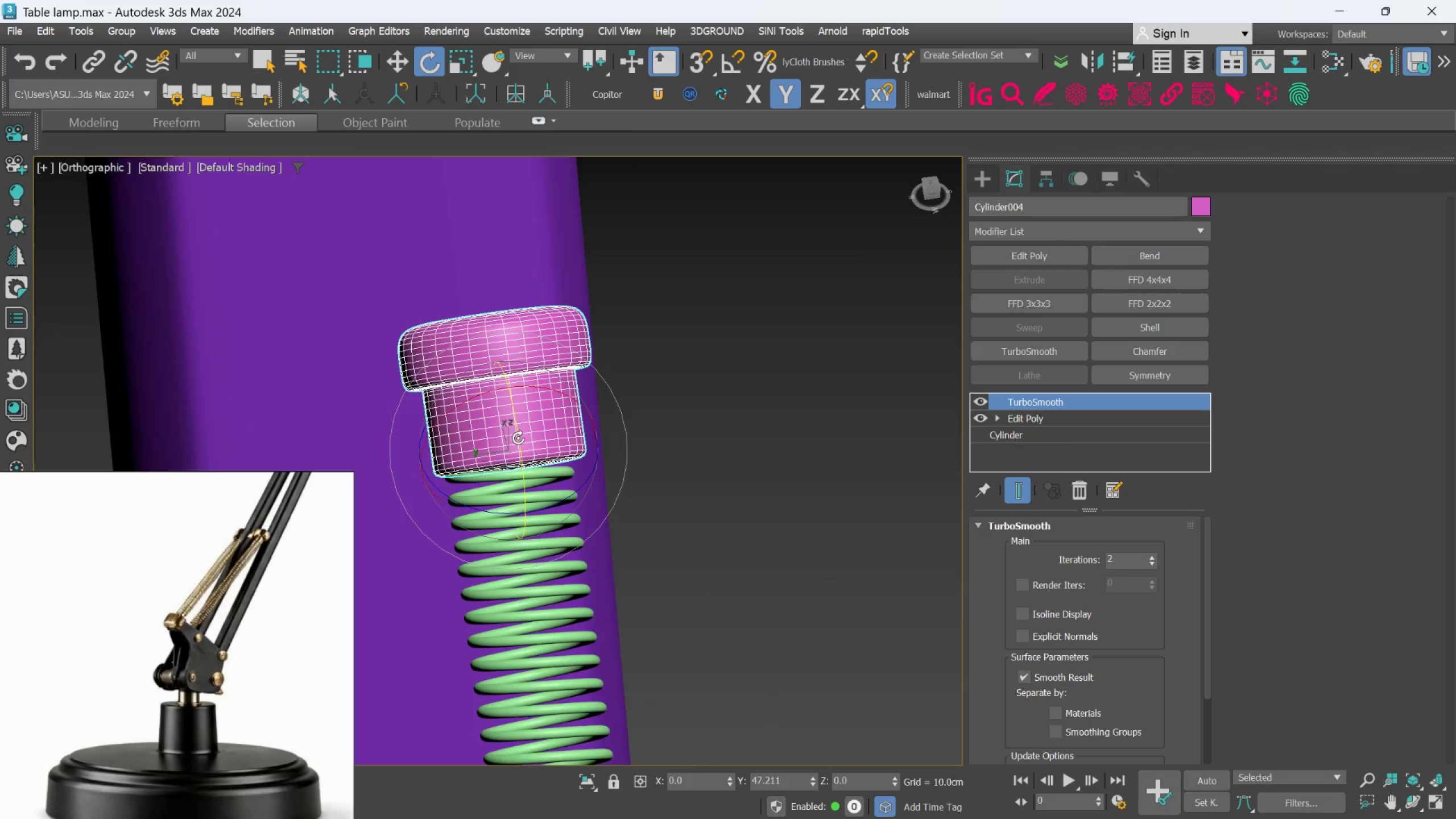 
hold_key(key=AltLeft, duration=0.77)
 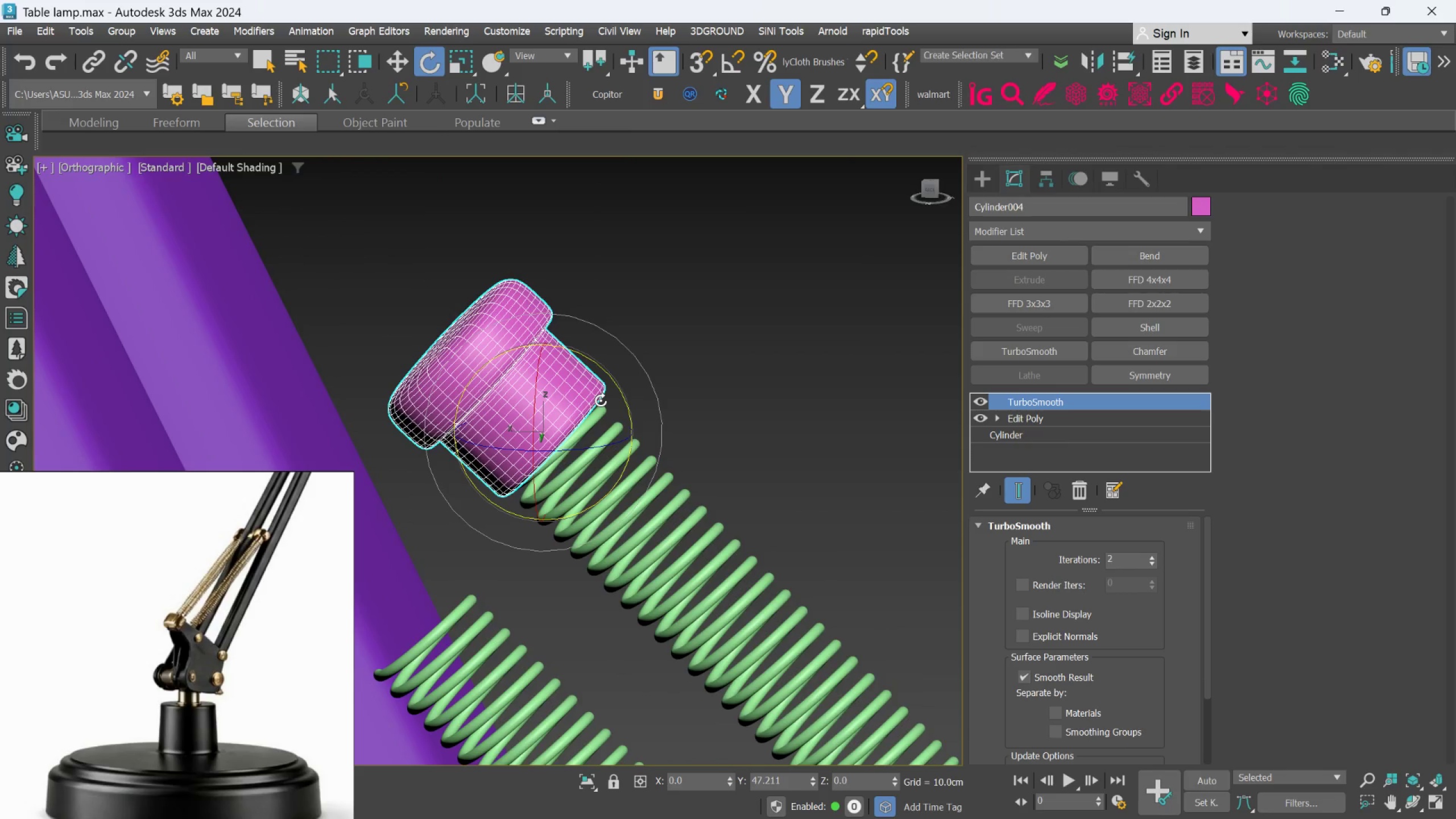 
hold_key(key=AltLeft, duration=0.48)
 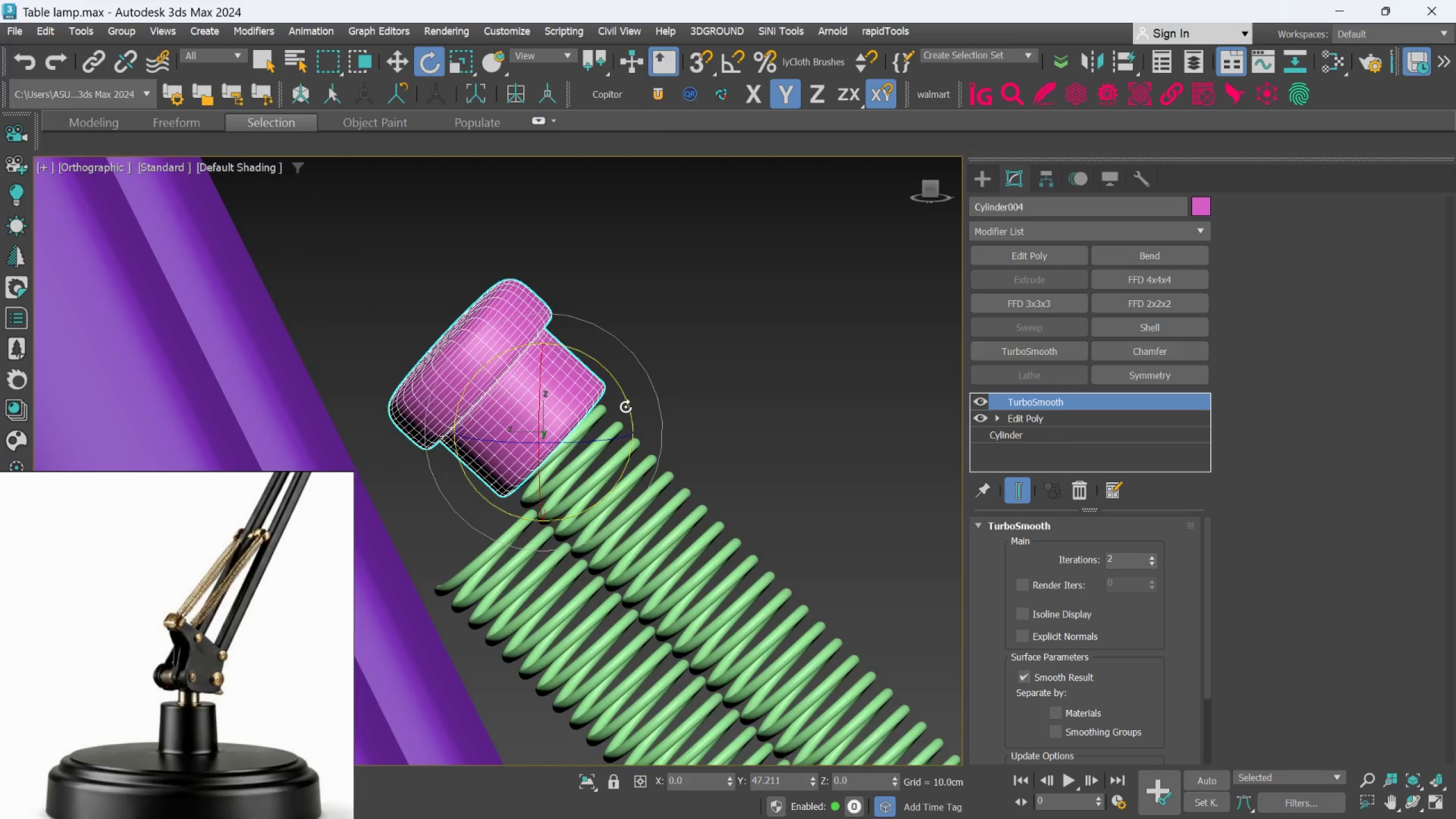 
hold_key(key=AltLeft, duration=0.5)
 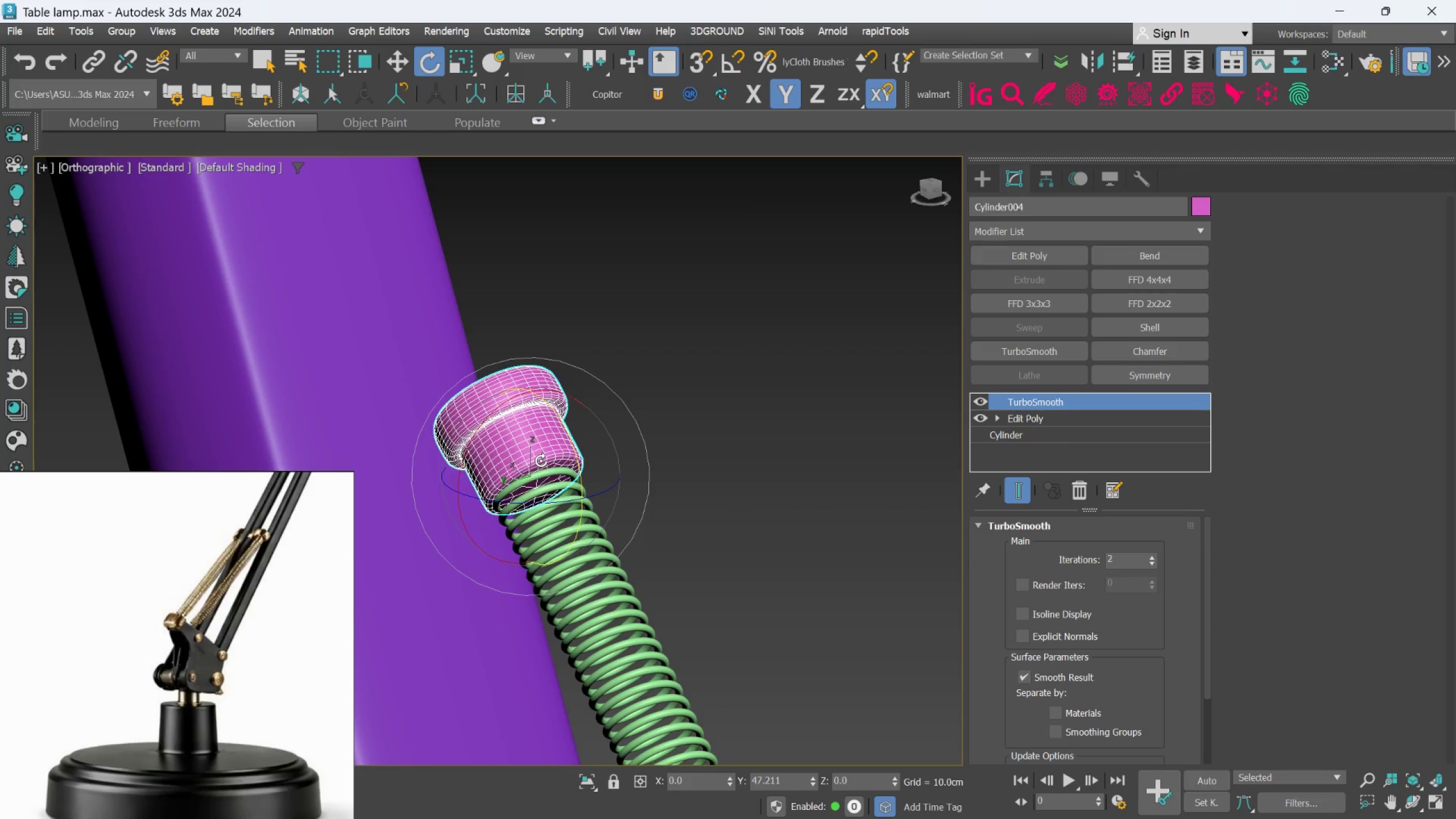 
scroll: coordinate [626, 407], scroll_direction: down, amount: 1.0
 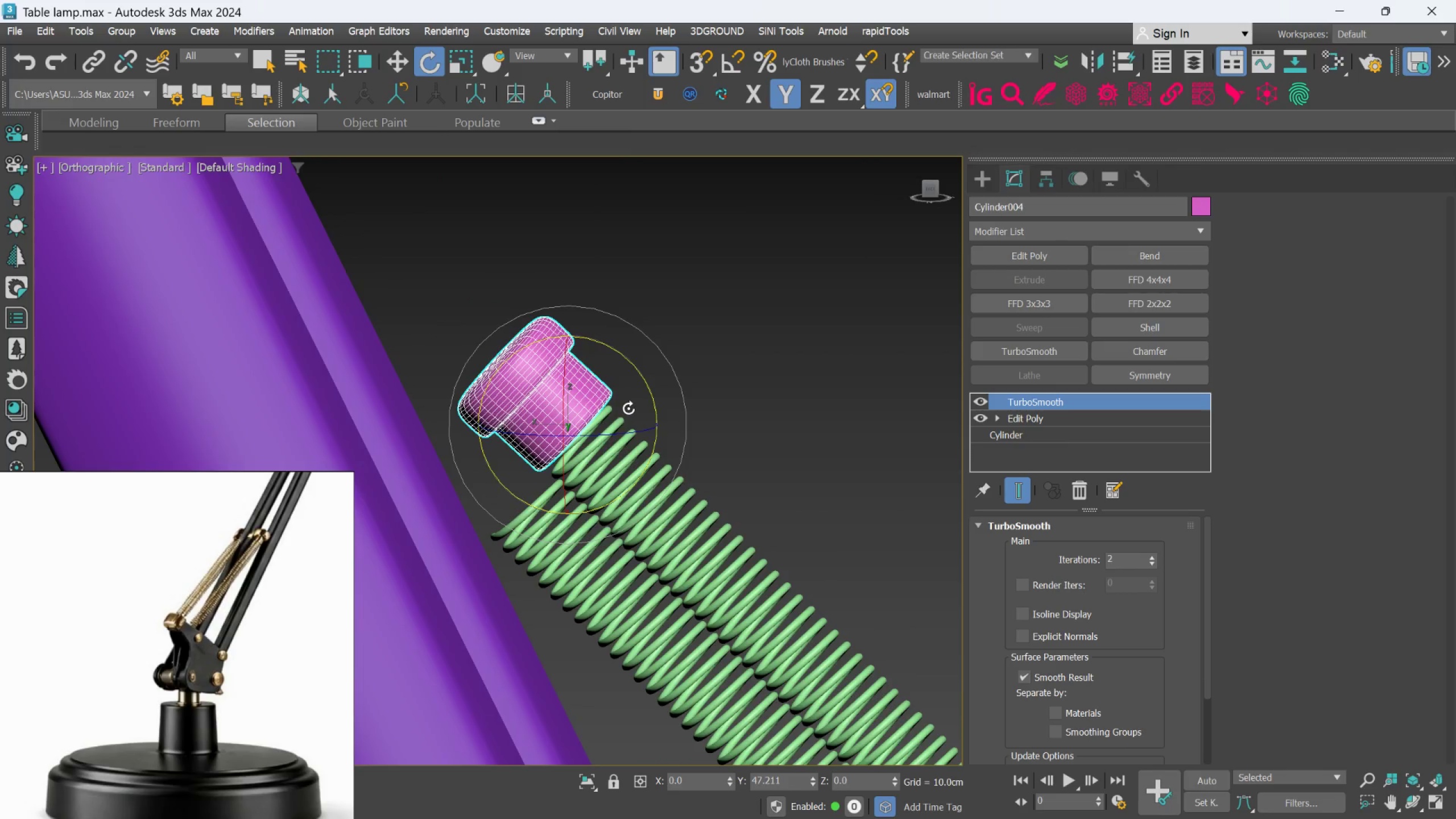 
scroll: coordinate [541, 457], scroll_direction: up, amount: 1.0
 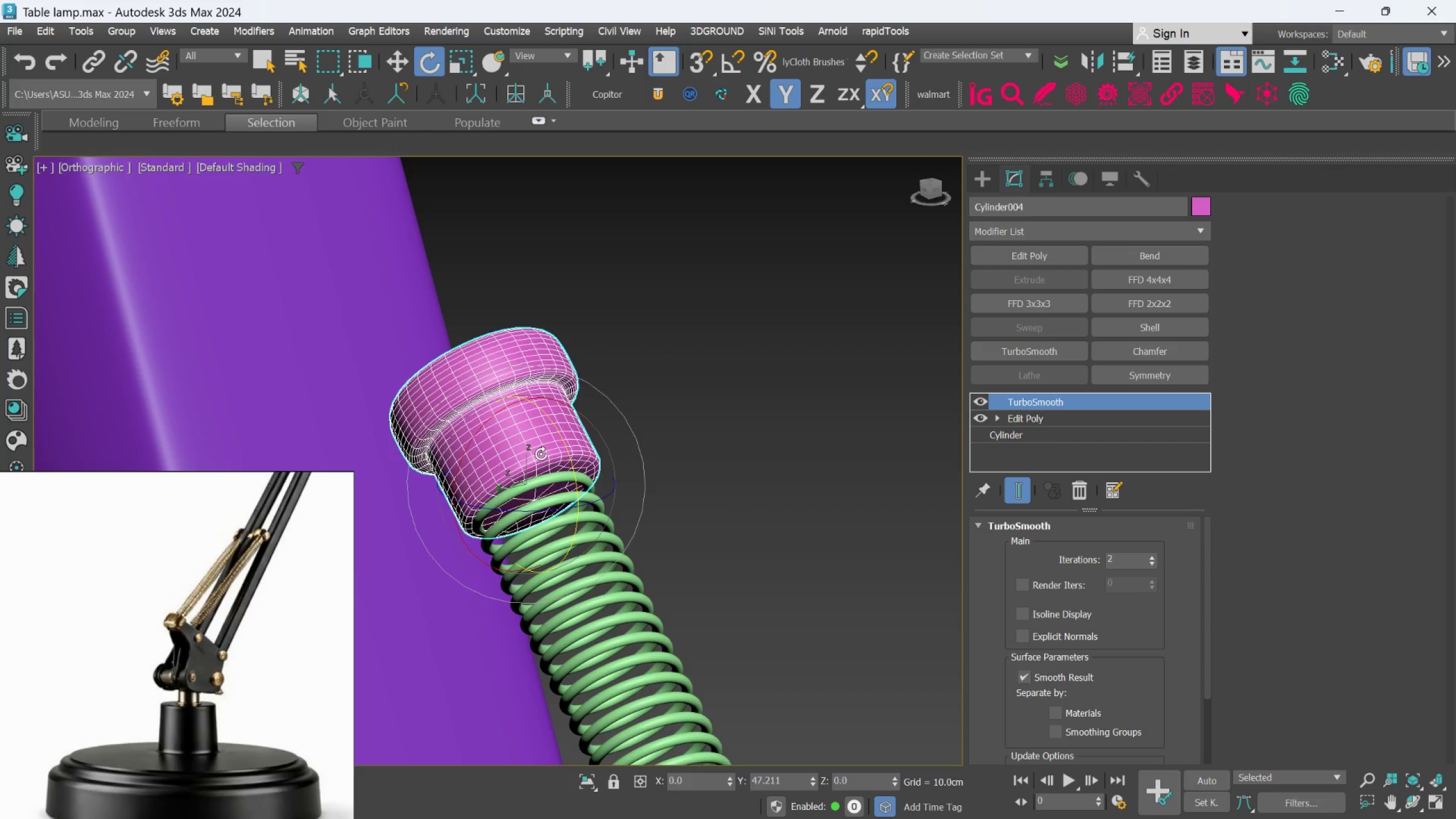 
hold_key(key=AltLeft, duration=0.31)
 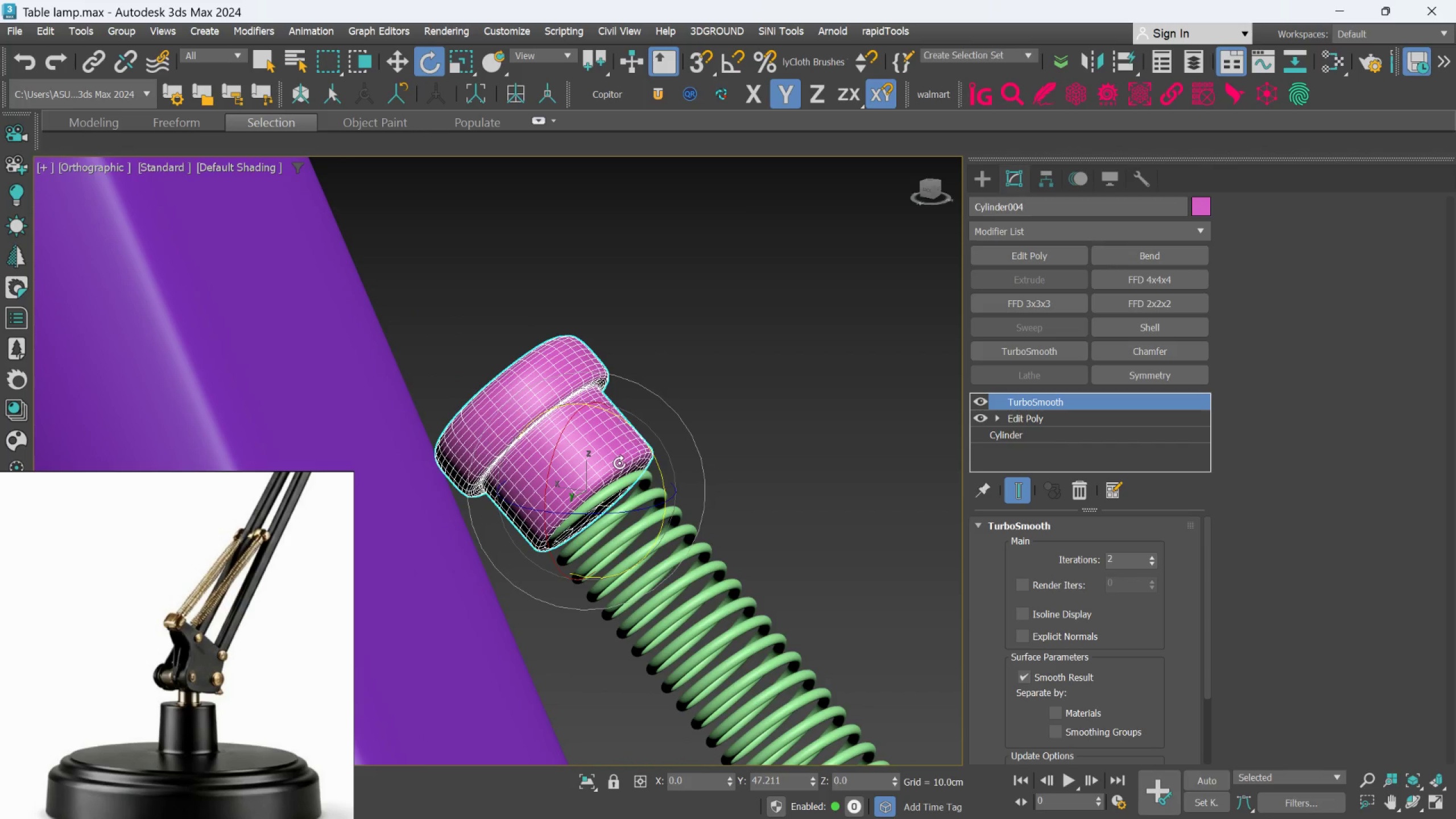 
hold_key(key=AltLeft, duration=0.45)
 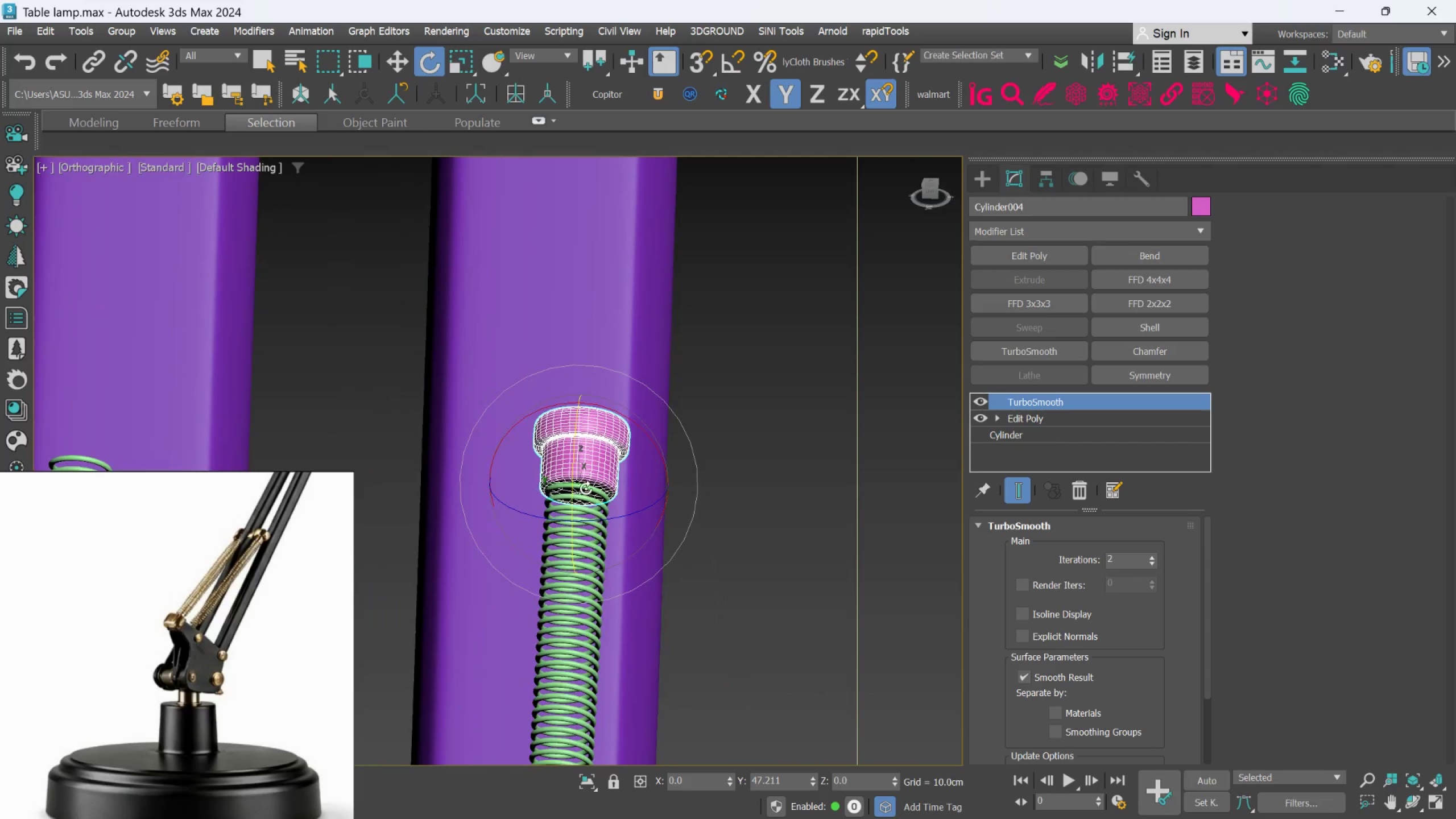 
scroll: coordinate [619, 463], scroll_direction: down, amount: 2.0
 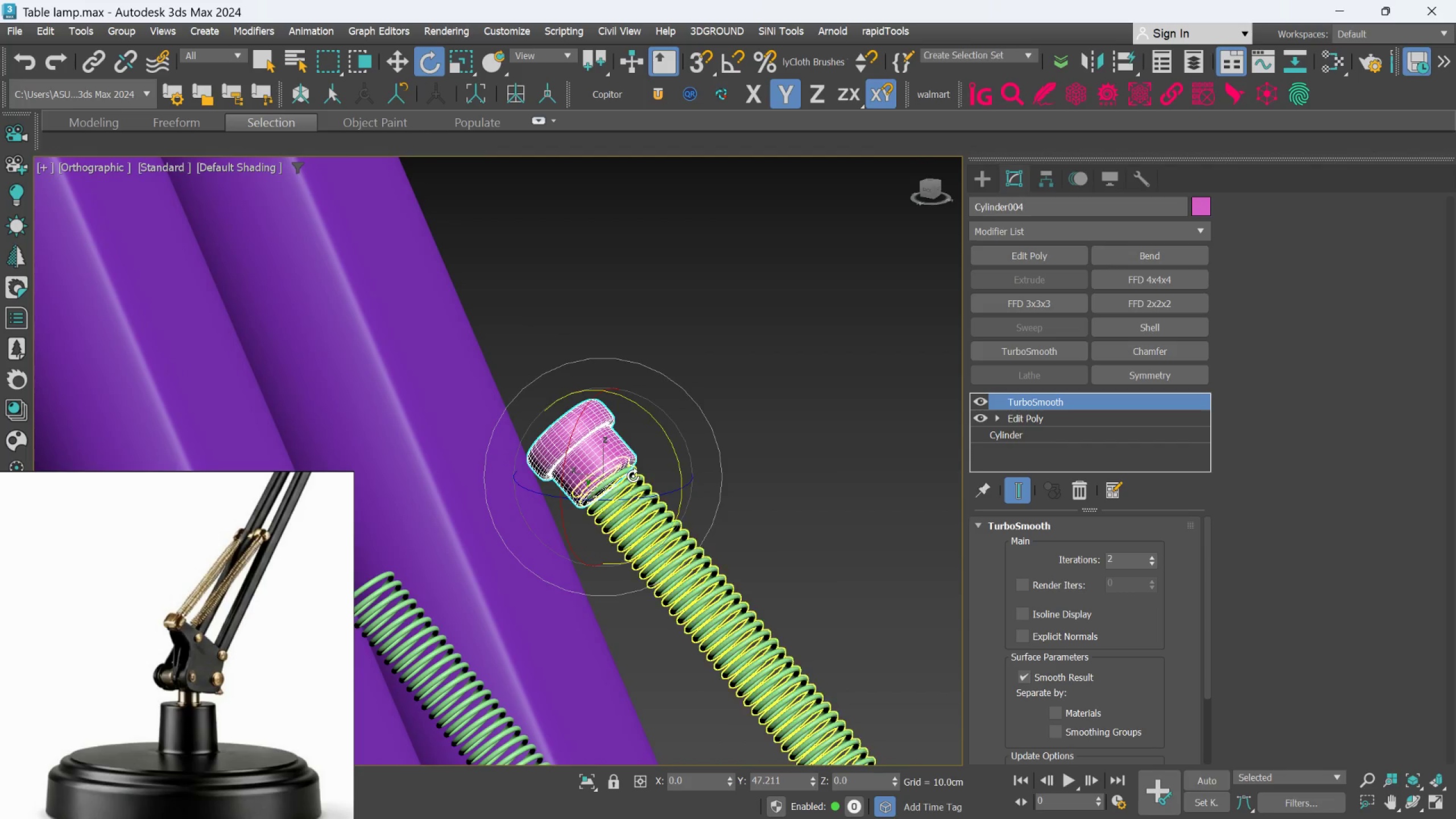 
hold_key(key=AltLeft, duration=0.58)
 